 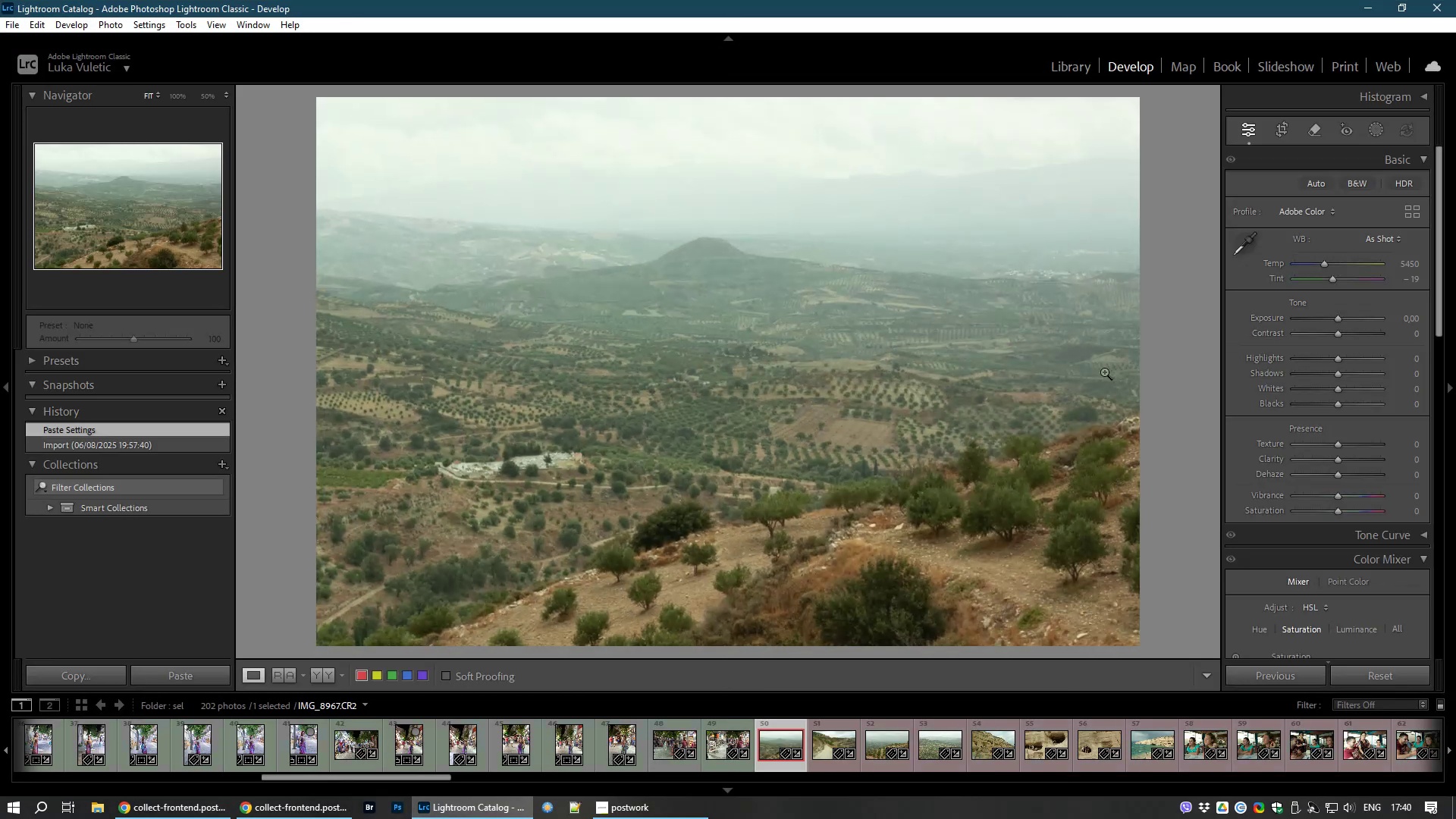 
left_click([1070, 65])
 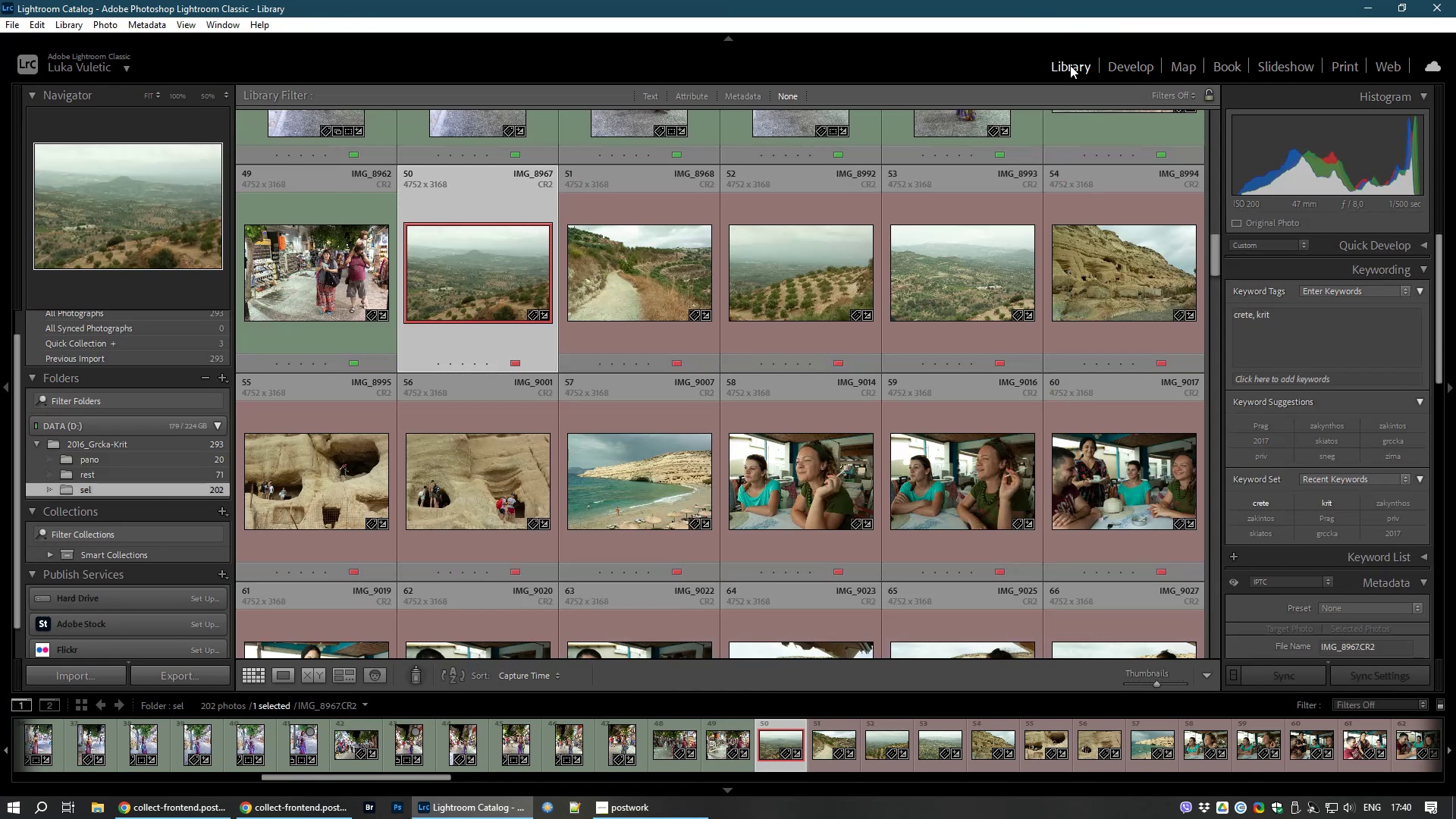 
wait(5.76)
 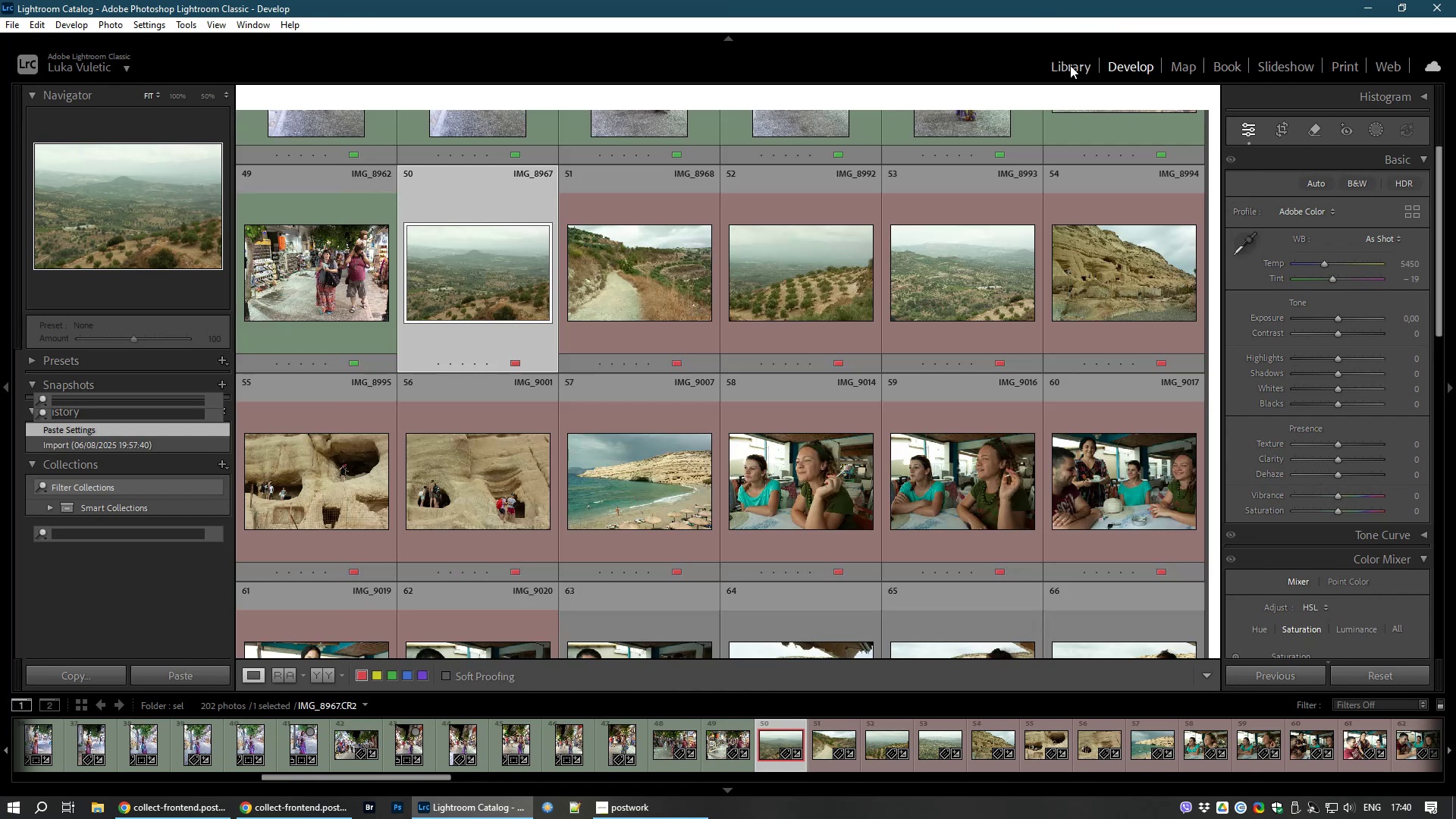 
left_click([1134, 63])
 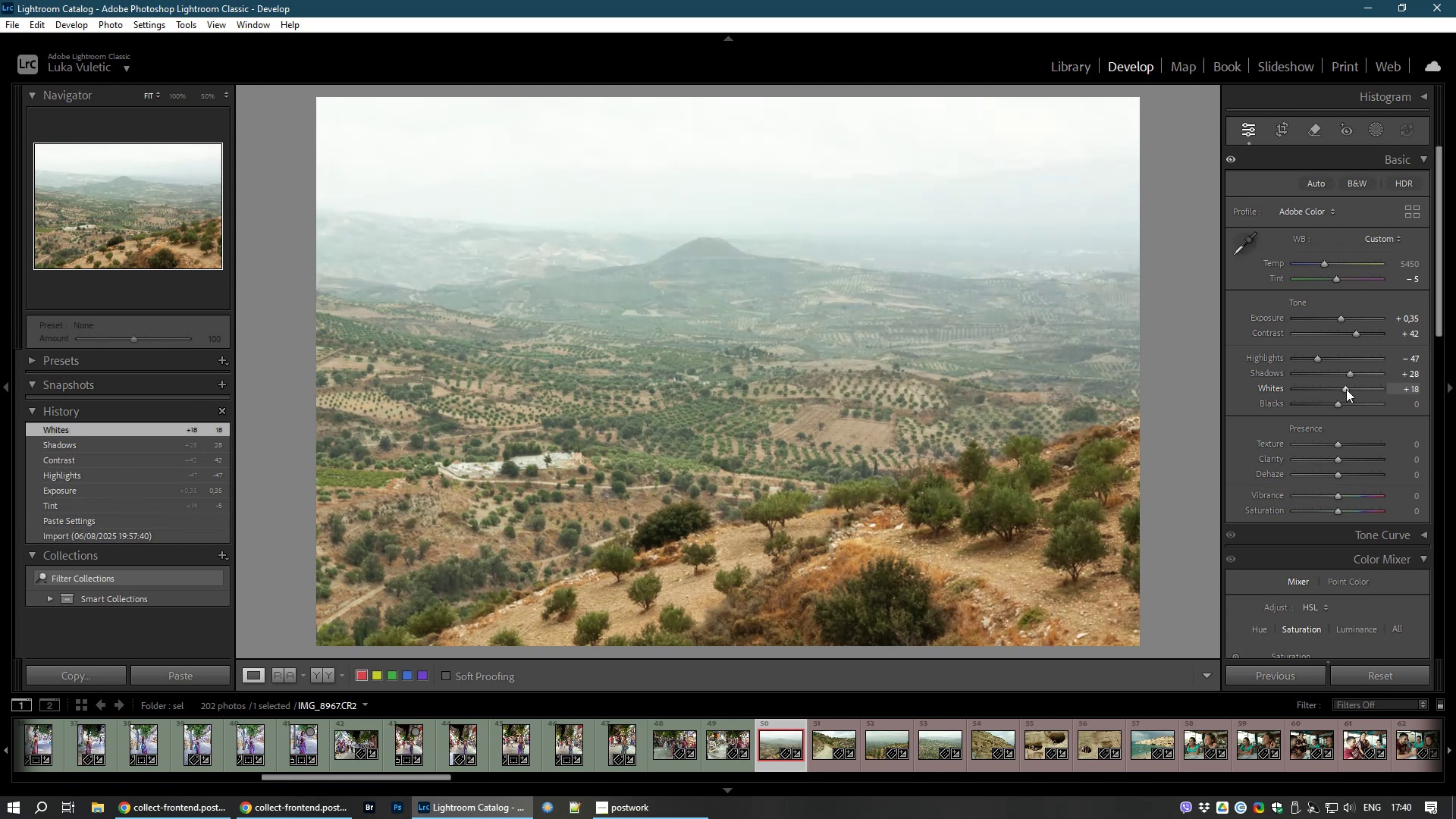 
wait(29.69)
 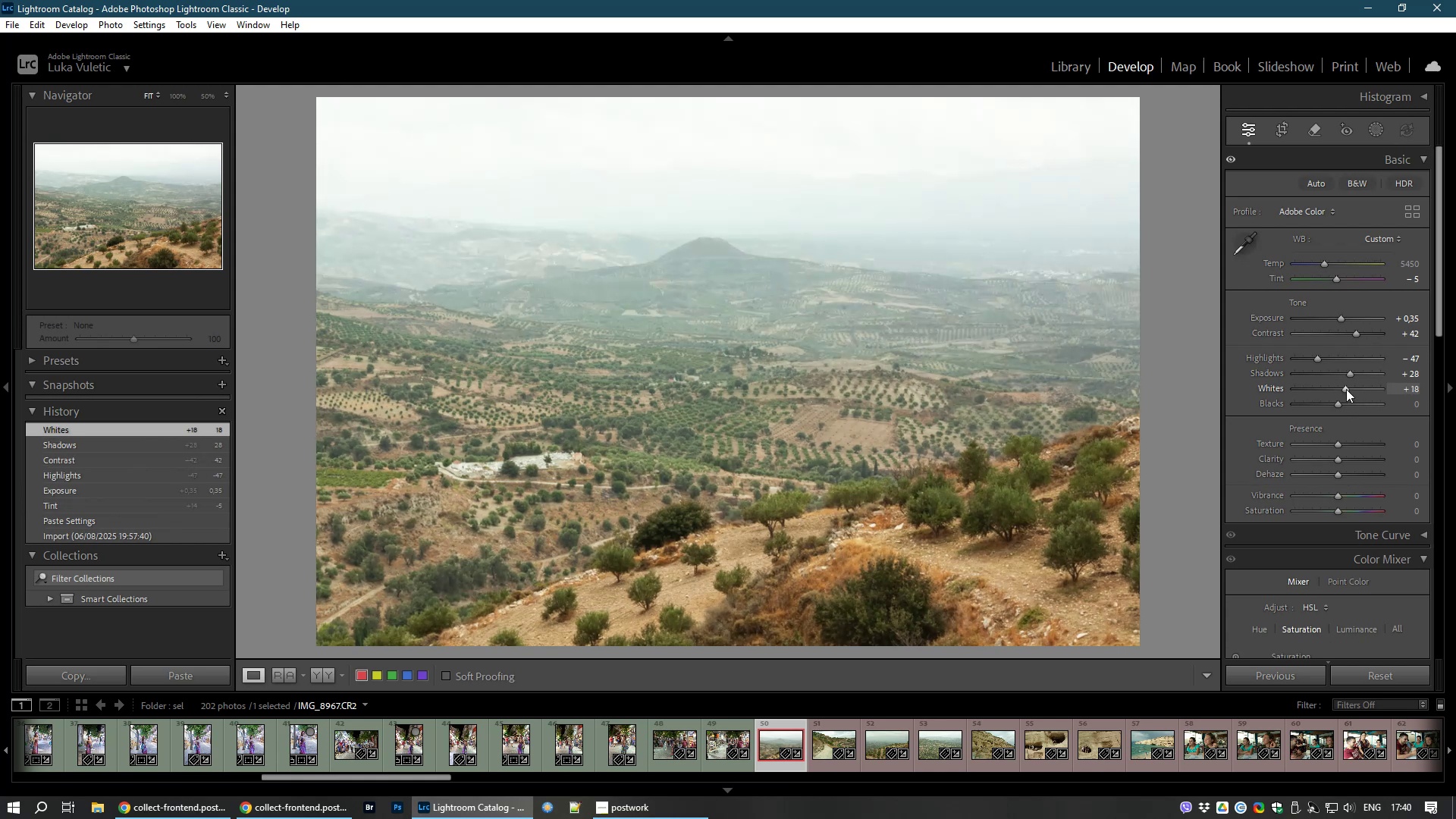 
left_click([1338, 403])
 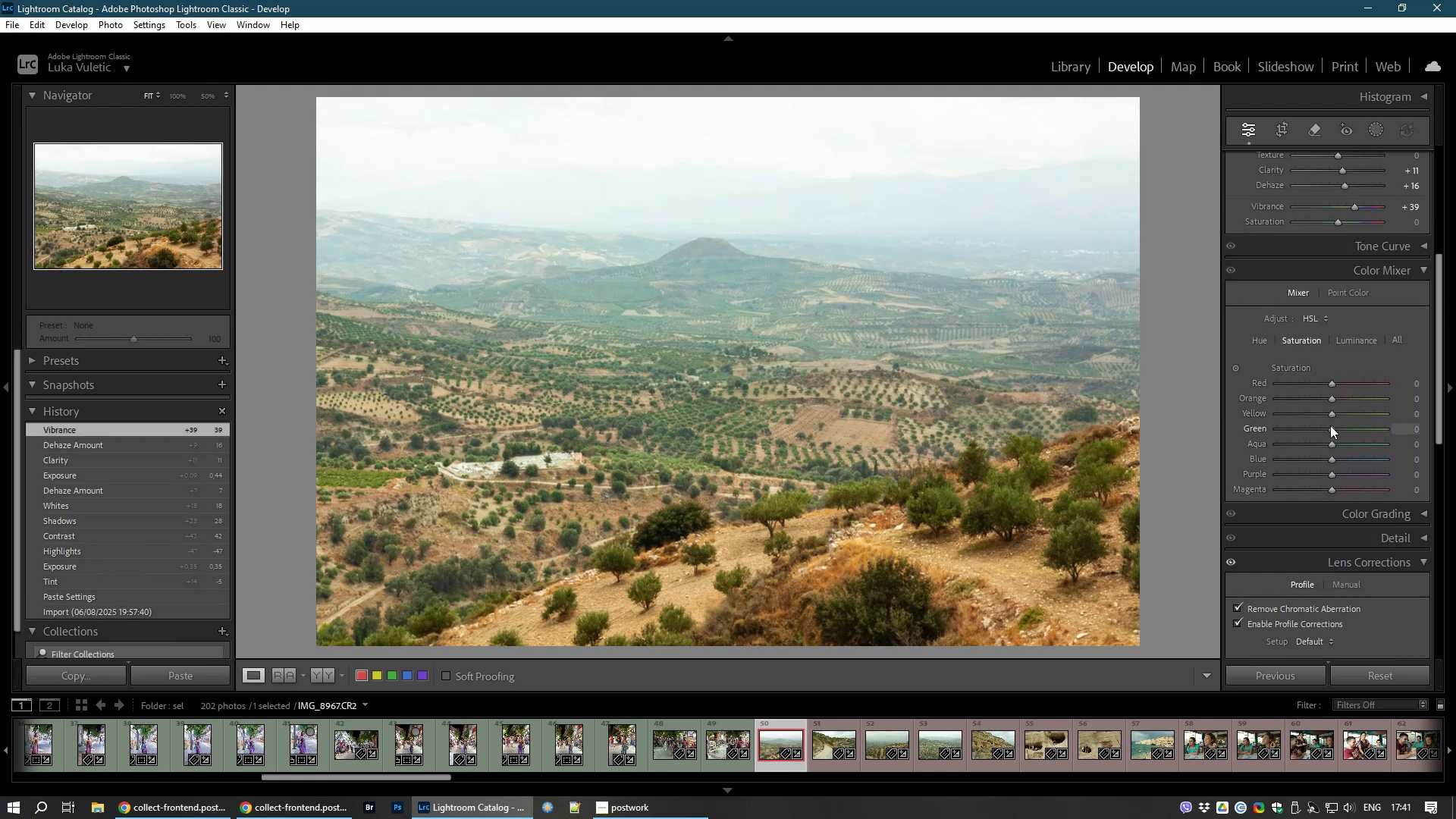 
wait(33.42)
 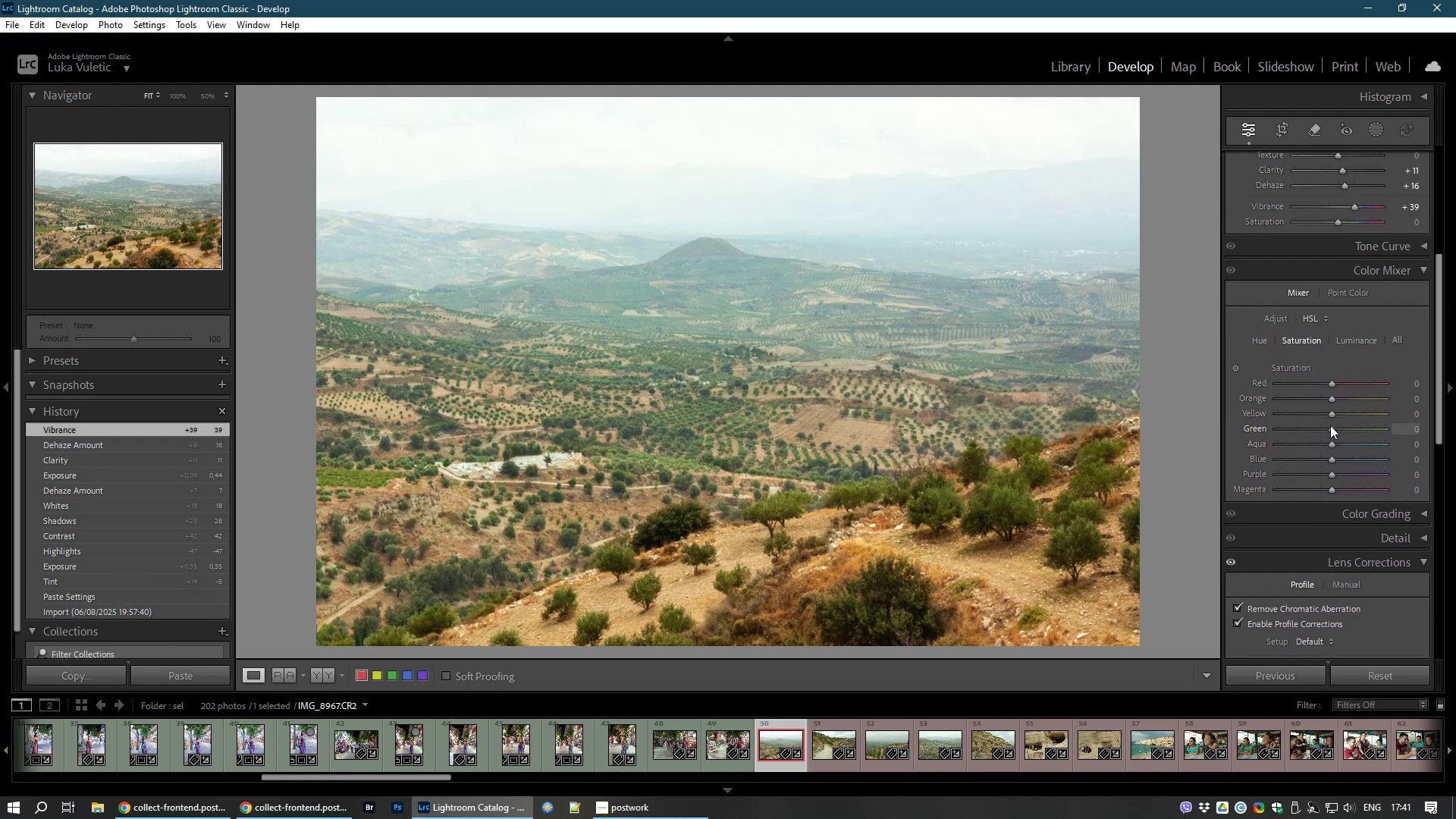 
left_click([1360, 336])
 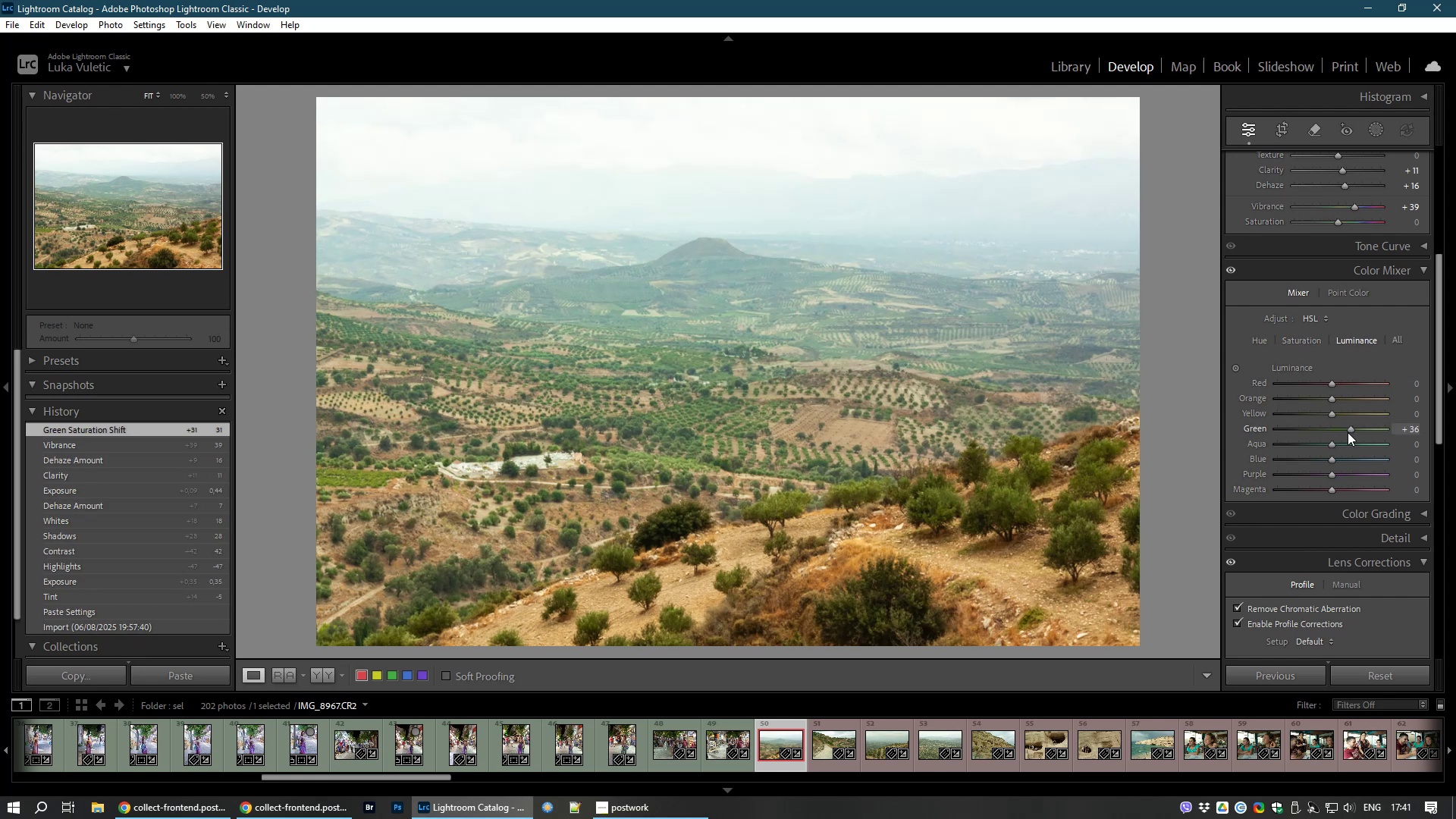 
wait(8.68)
 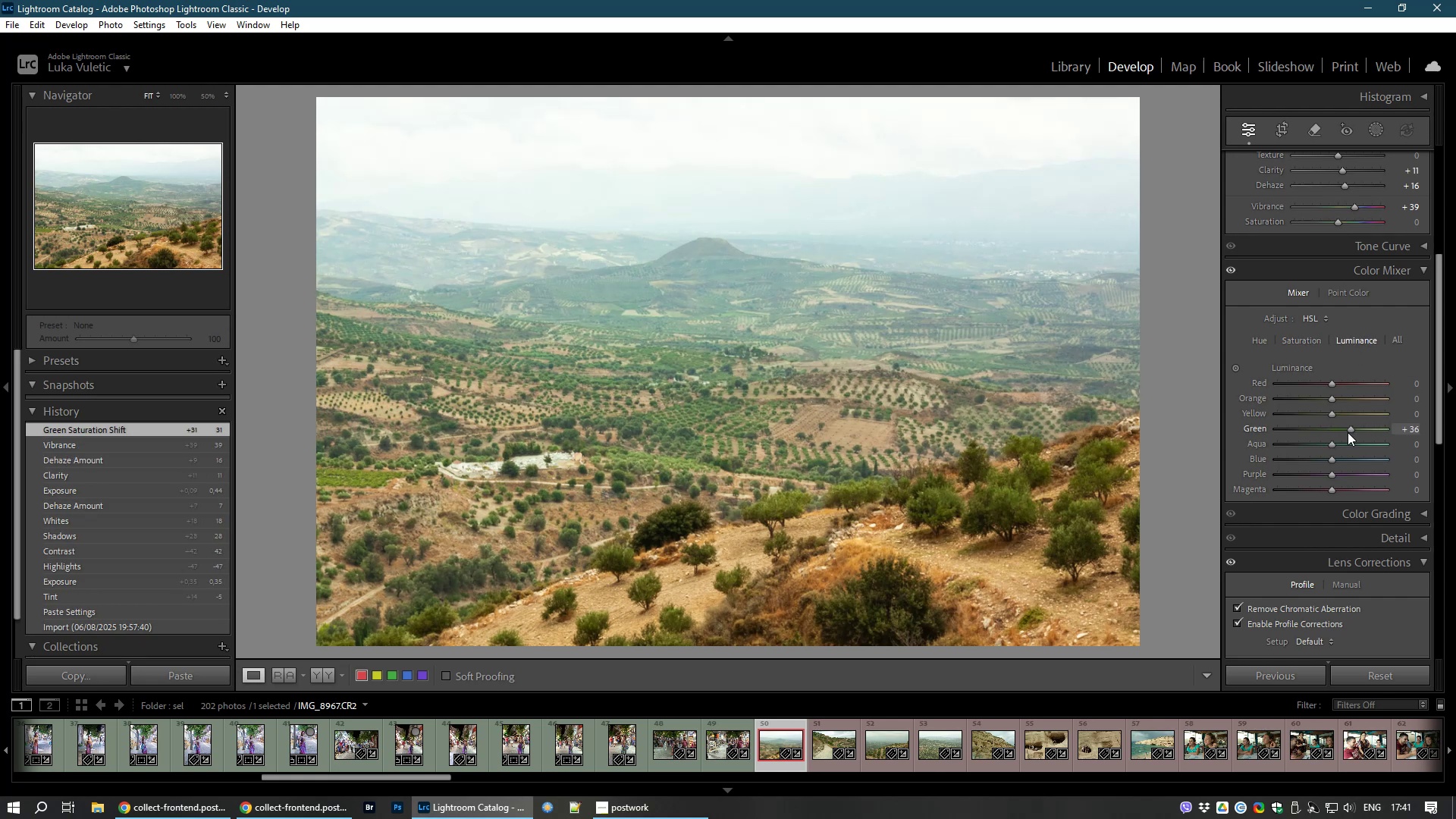 
right_click([1341, 433])
 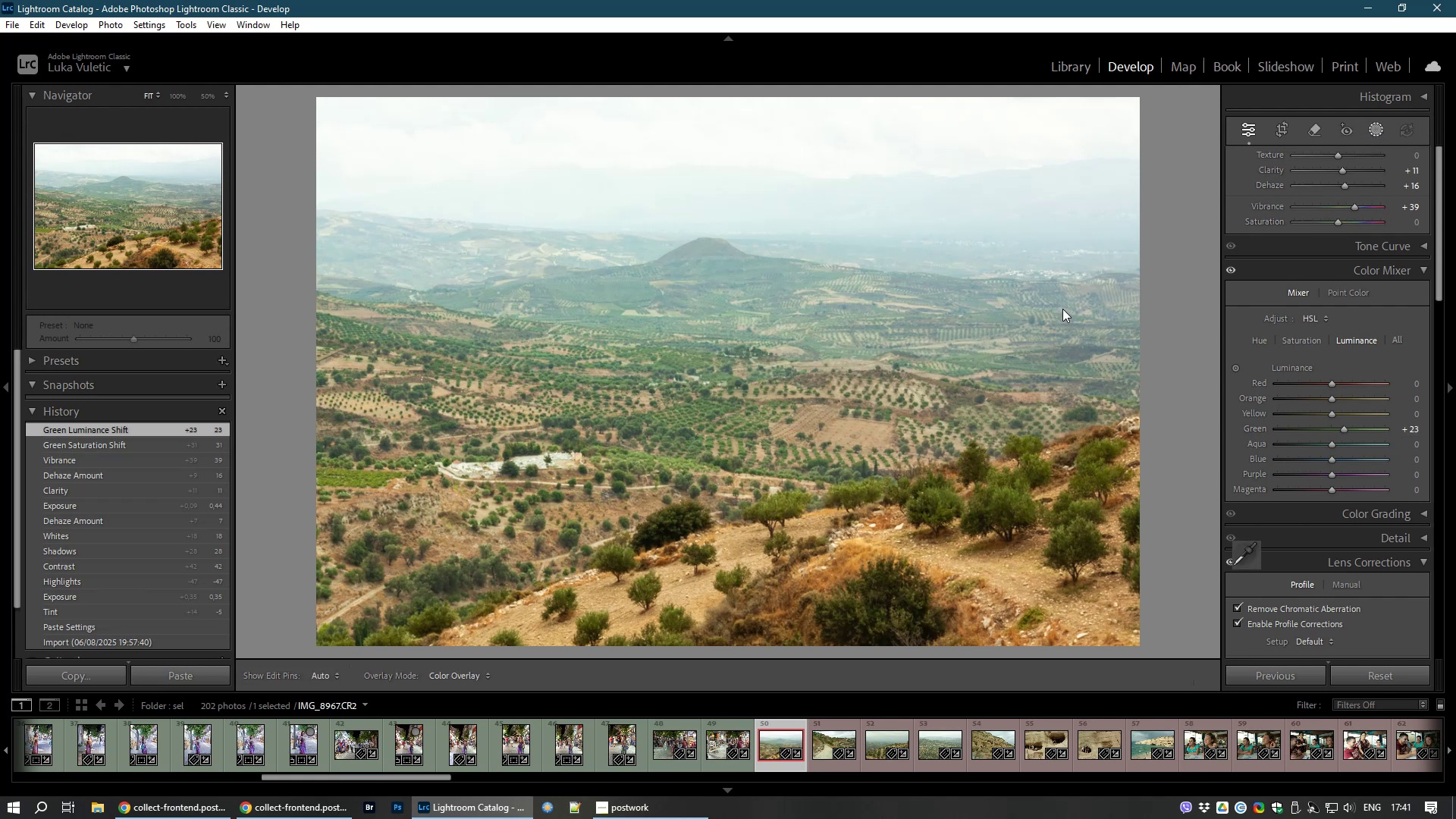 
wait(9.7)
 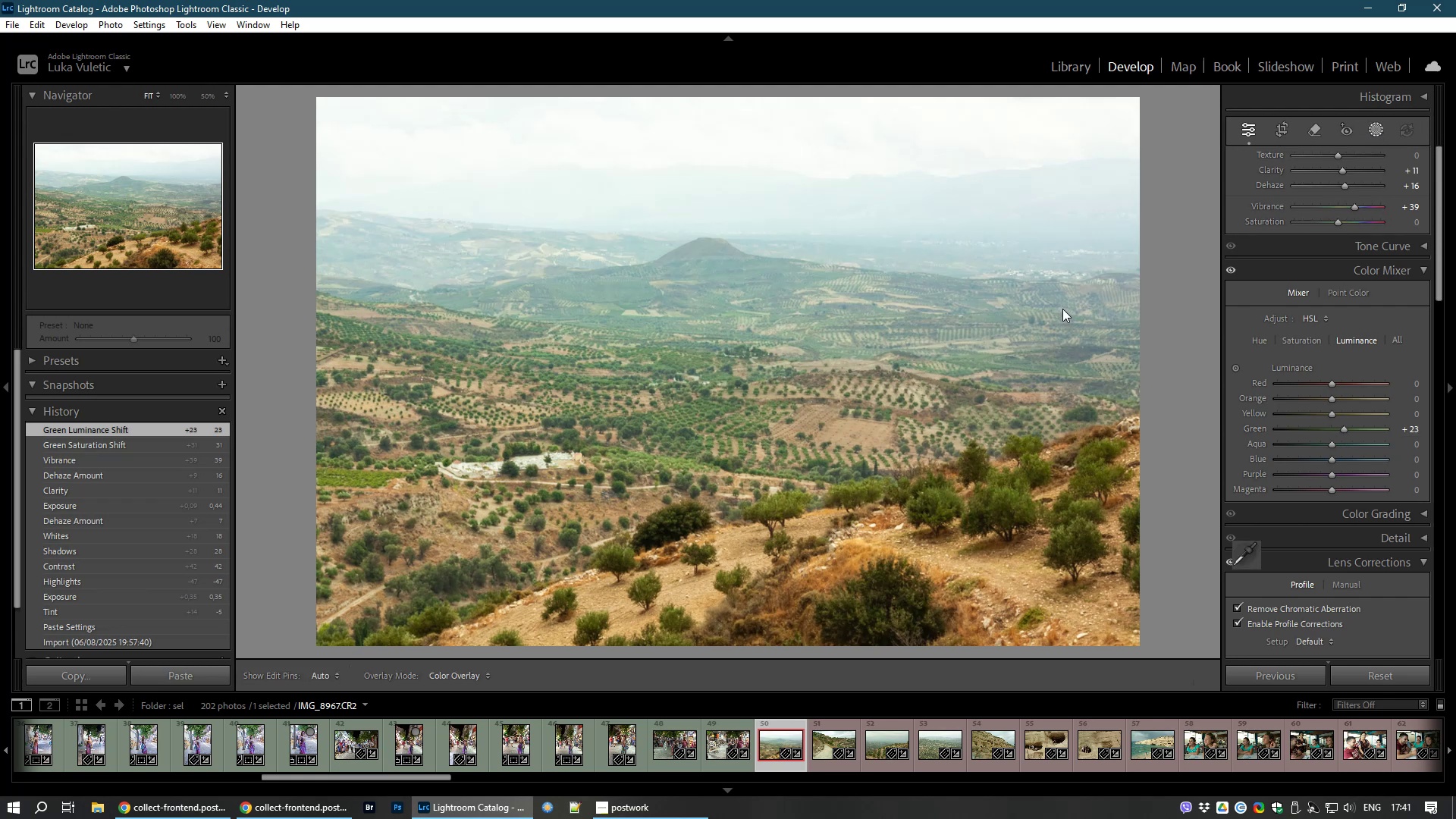 
left_click([1266, 315])
 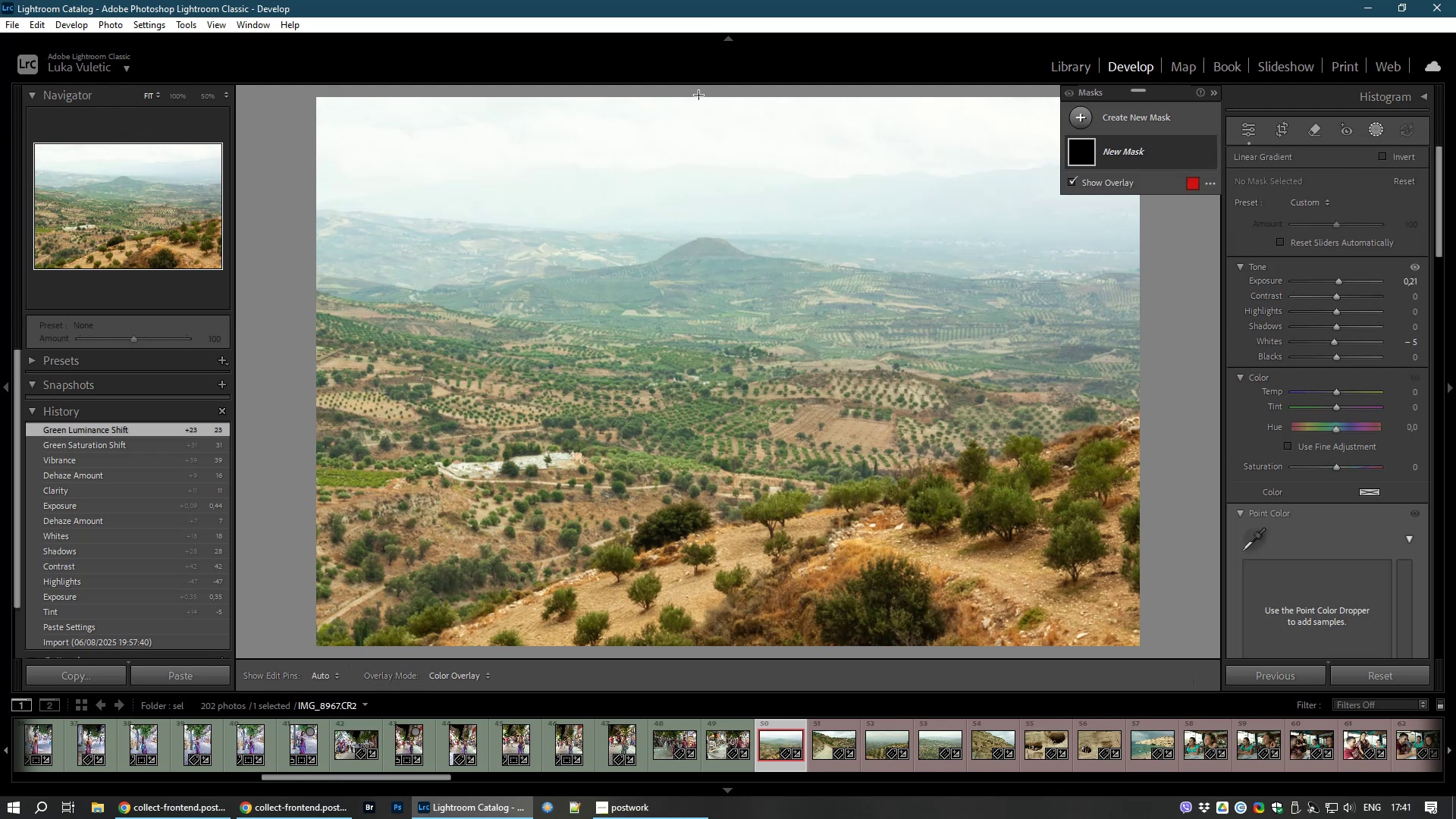 
left_click_drag(start_coordinate=[701, 92], to_coordinate=[680, 334])
 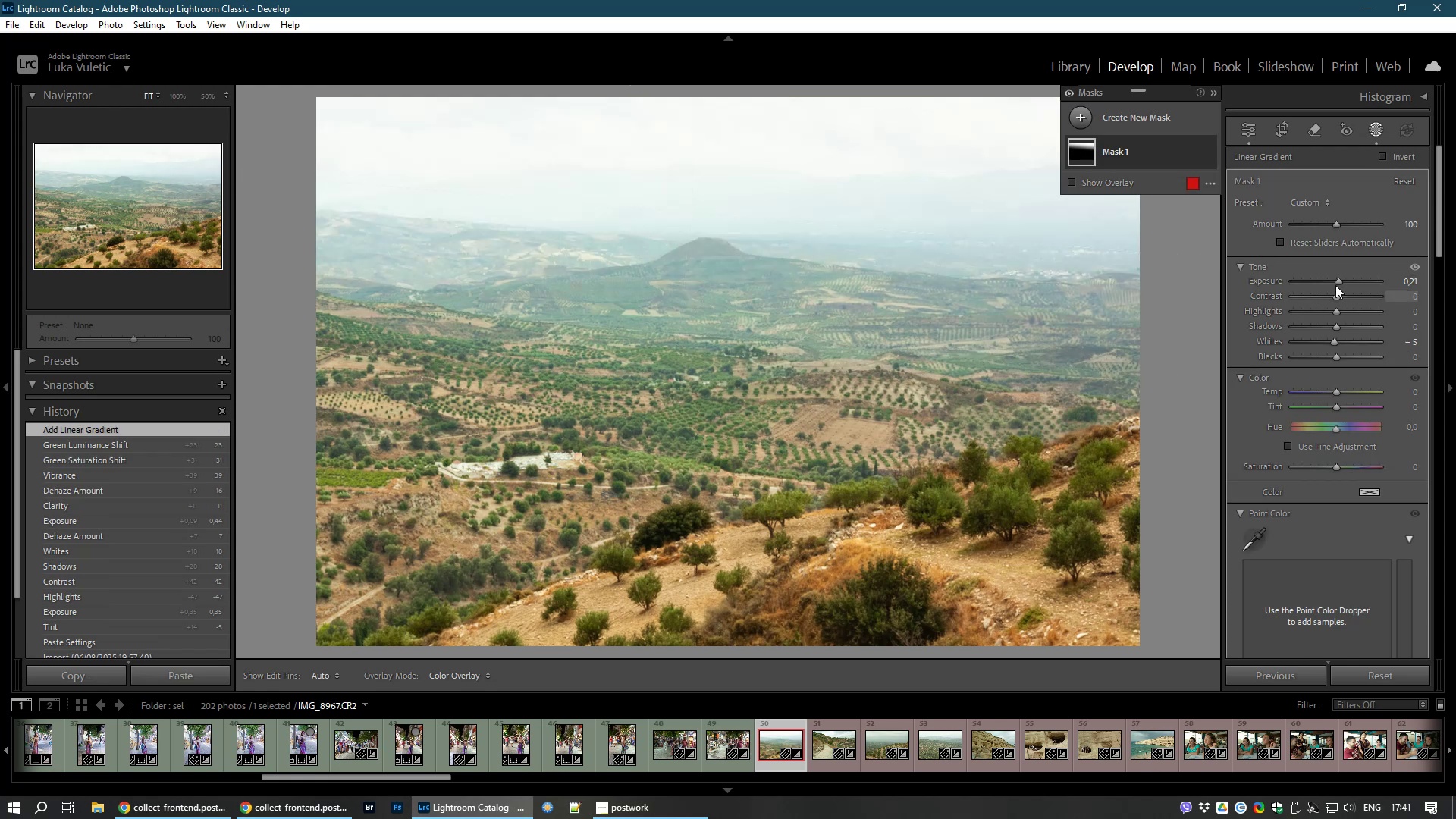 
left_click_drag(start_coordinate=[1337, 282], to_coordinate=[1330, 279])
 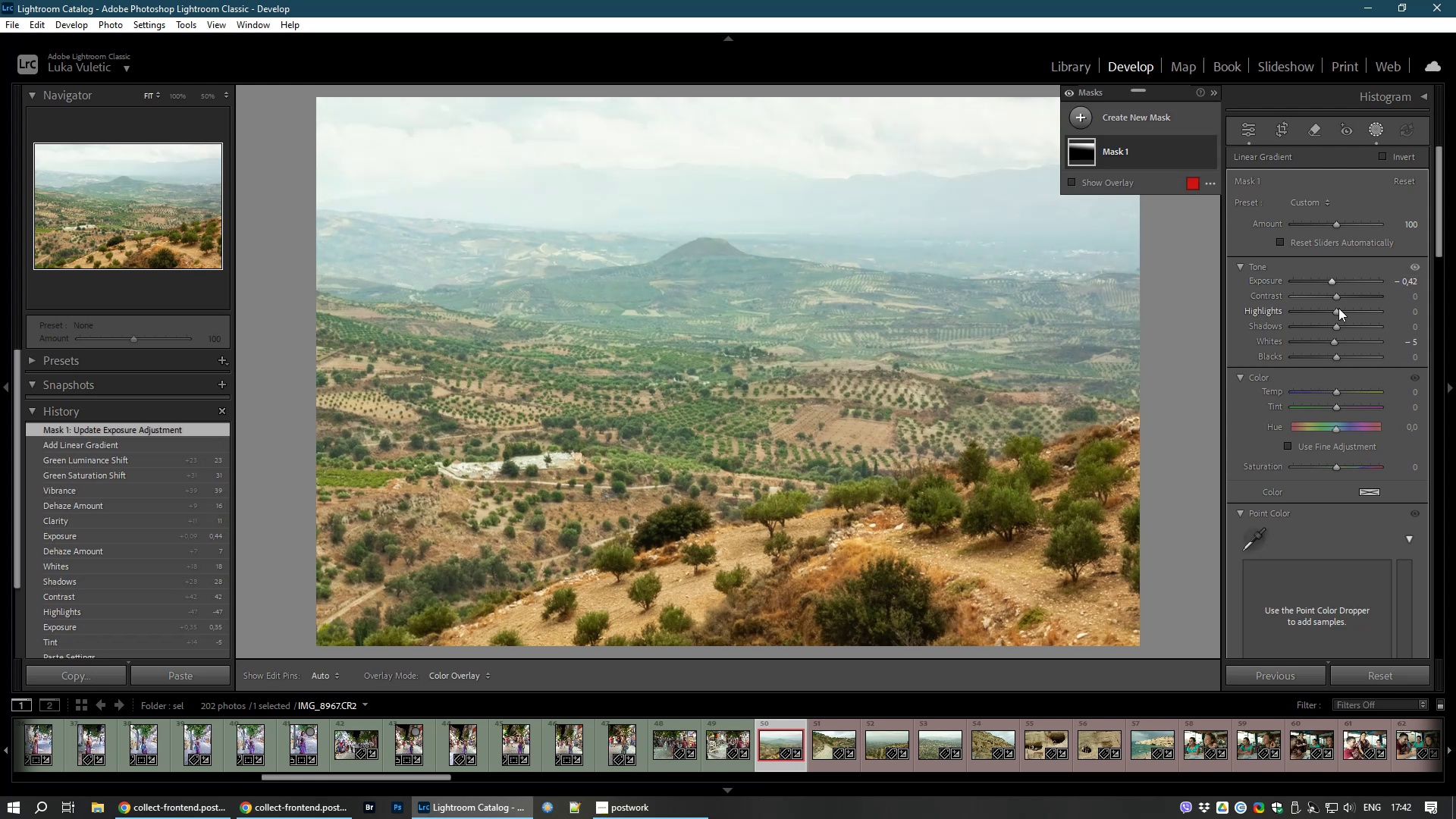 
left_click_drag(start_coordinate=[1337, 297], to_coordinate=[1319, 303])
 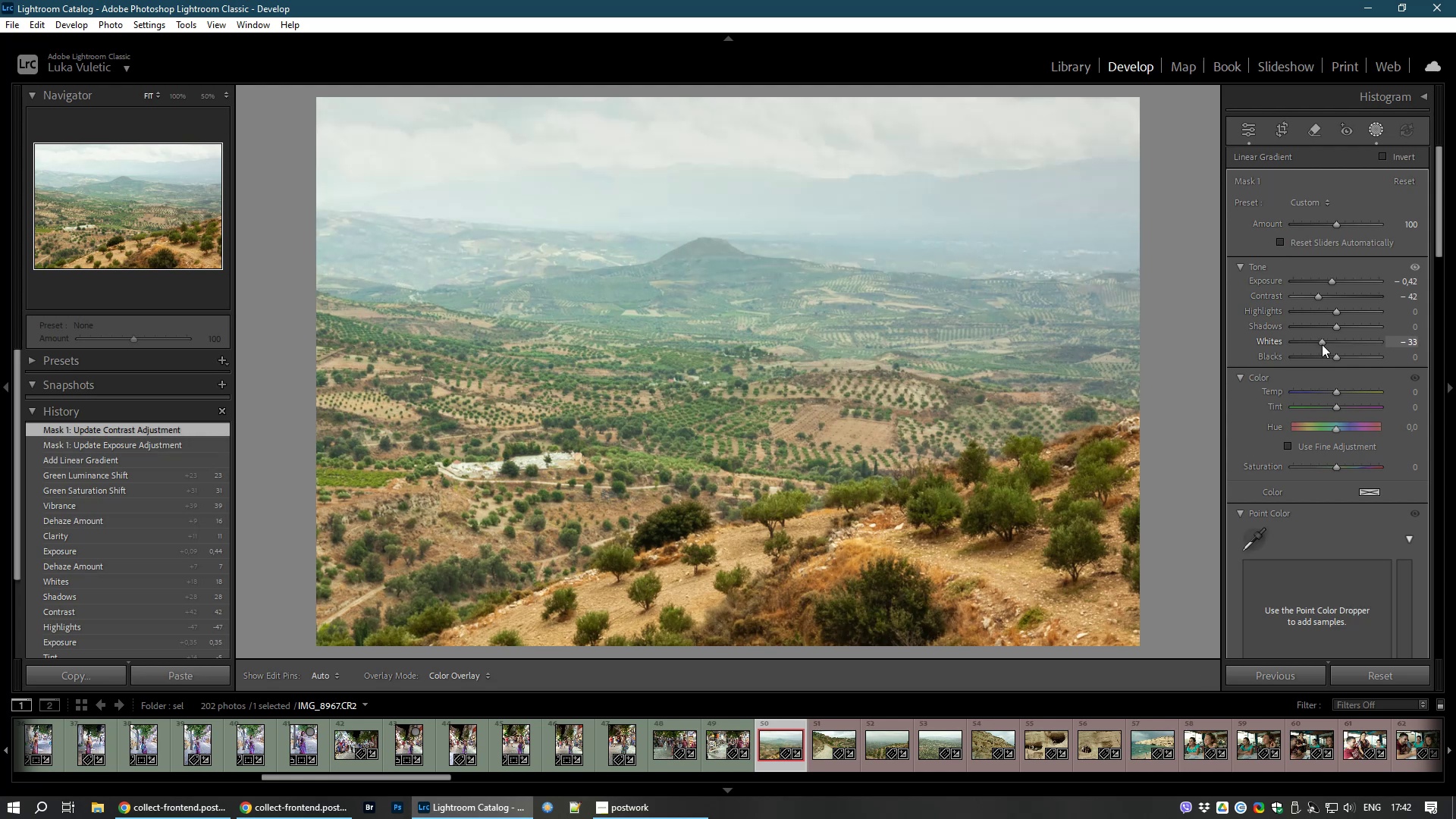 
wait(6.3)
 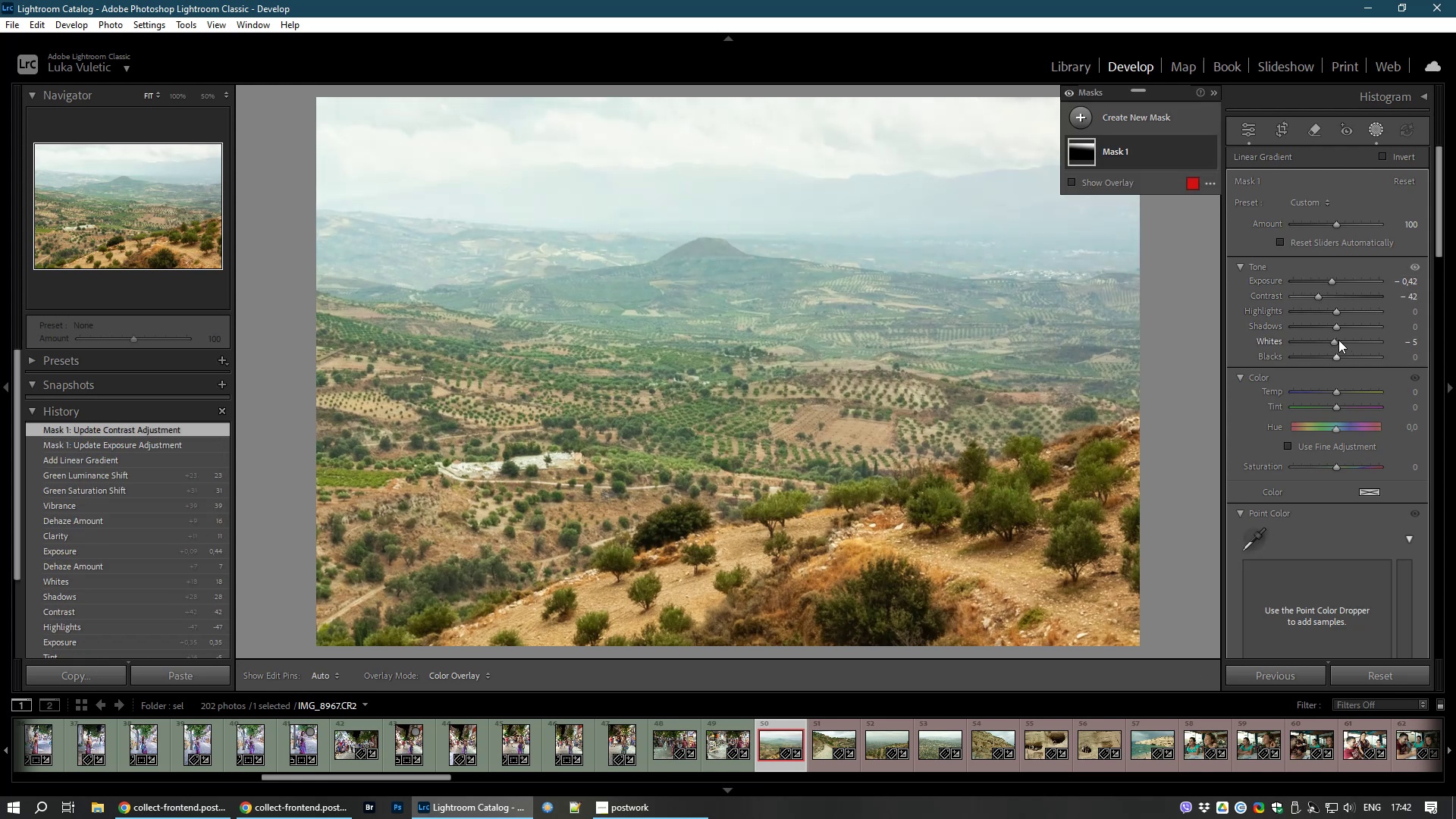 
left_click([1335, 345])
 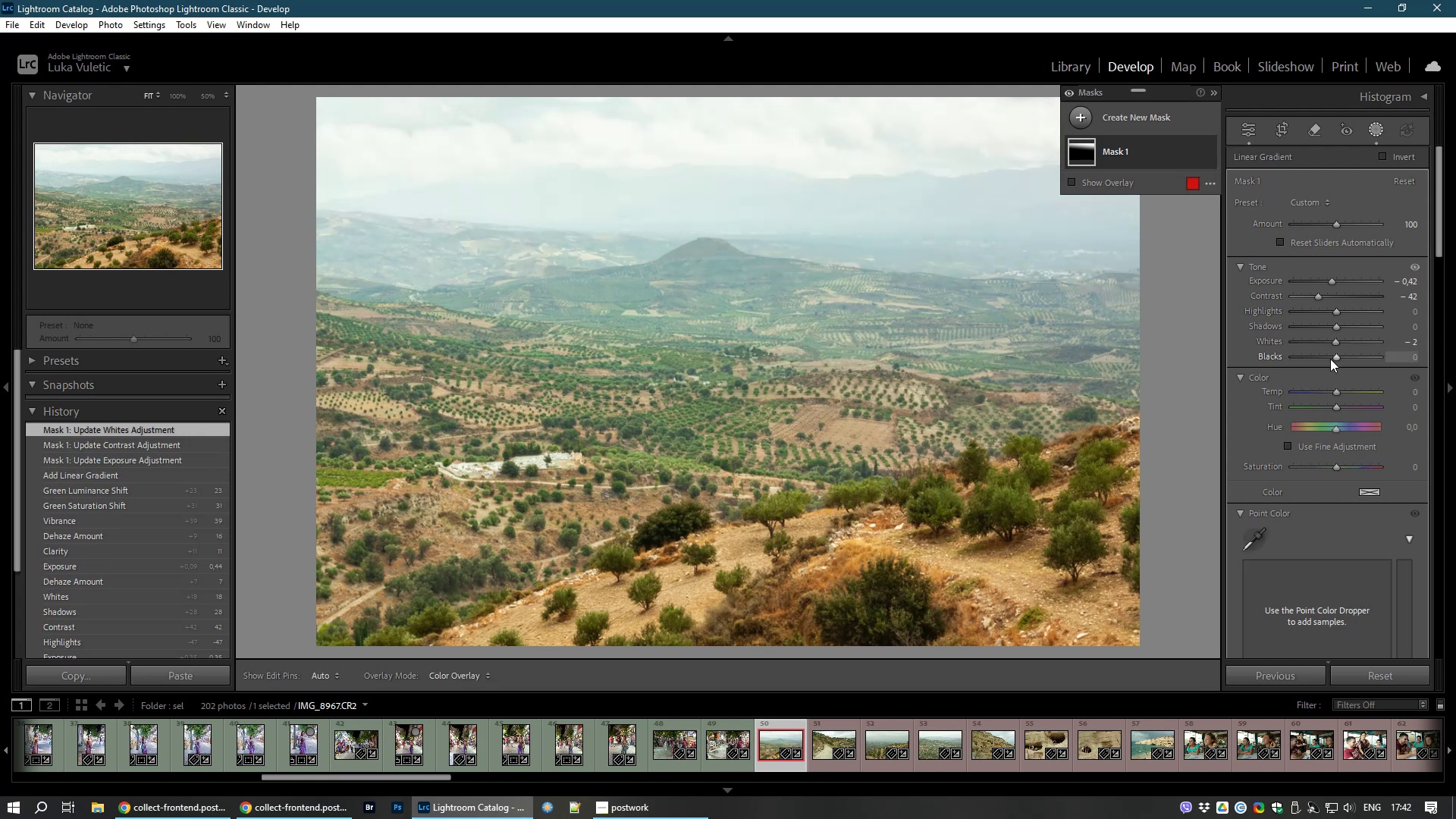 
left_click_drag(start_coordinate=[1336, 354], to_coordinate=[1302, 359])
 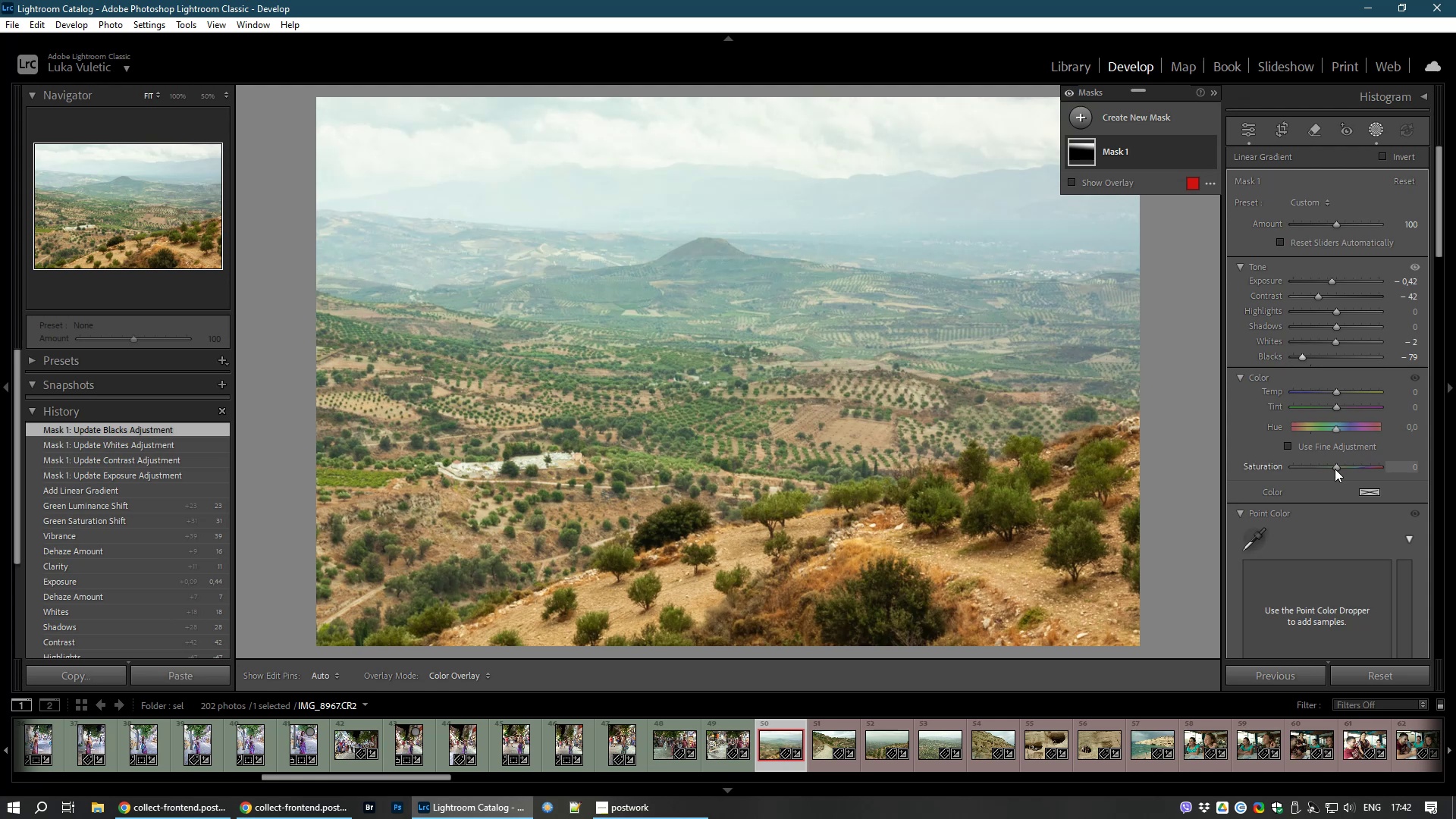 
left_click_drag(start_coordinate=[1336, 465], to_coordinate=[1368, 471])
 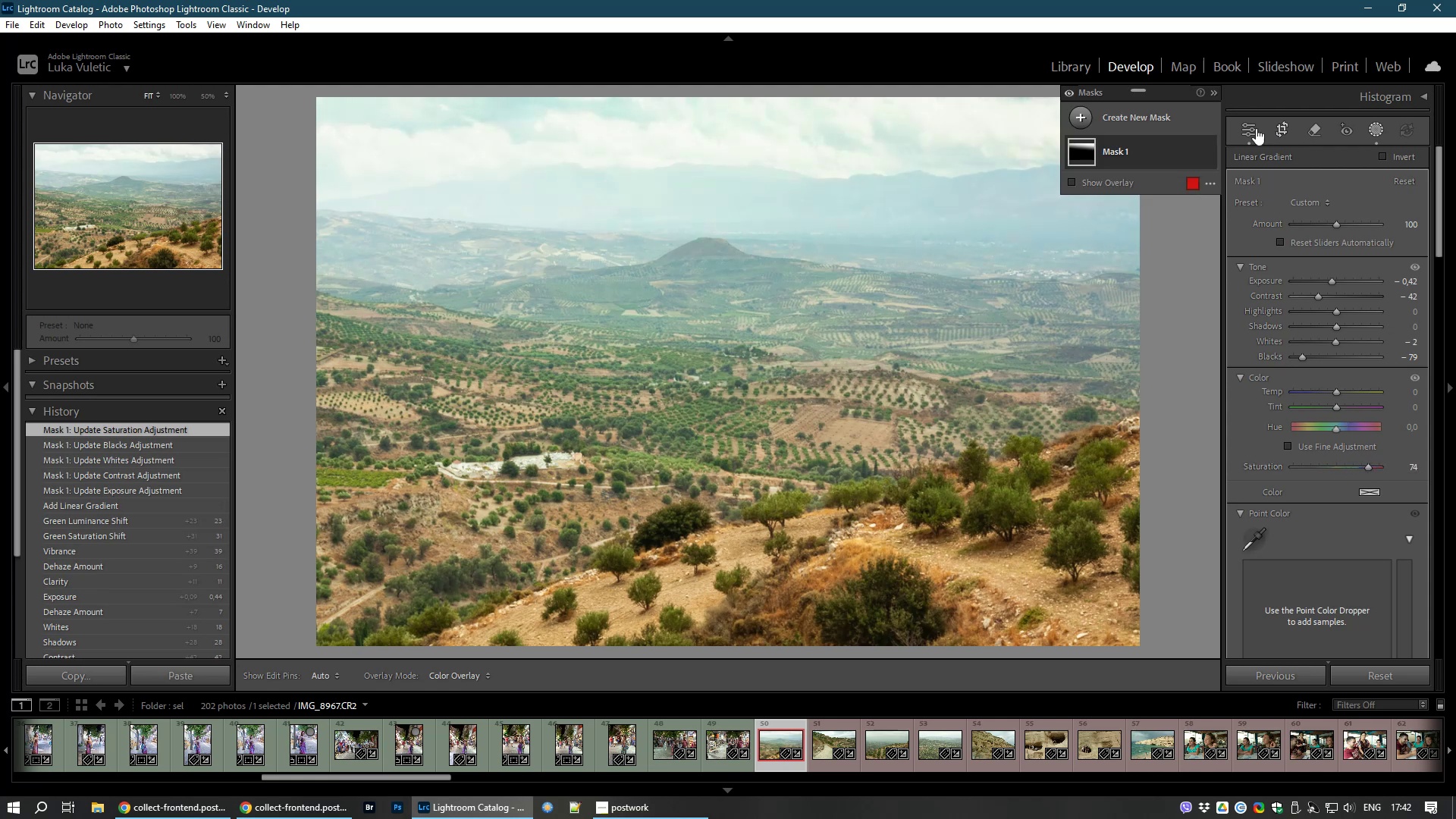 
wait(6.04)
 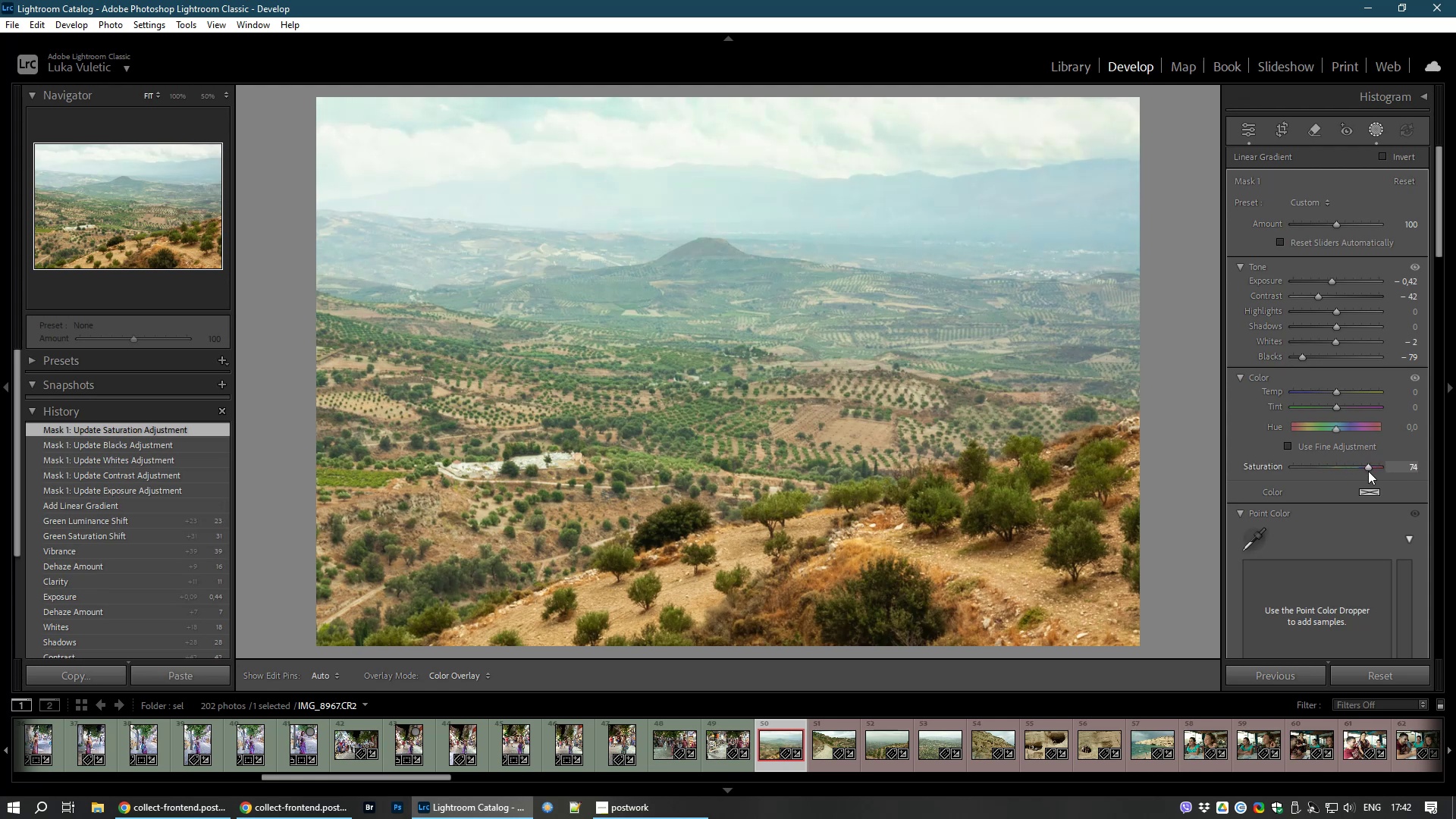 
left_click([1258, 128])
 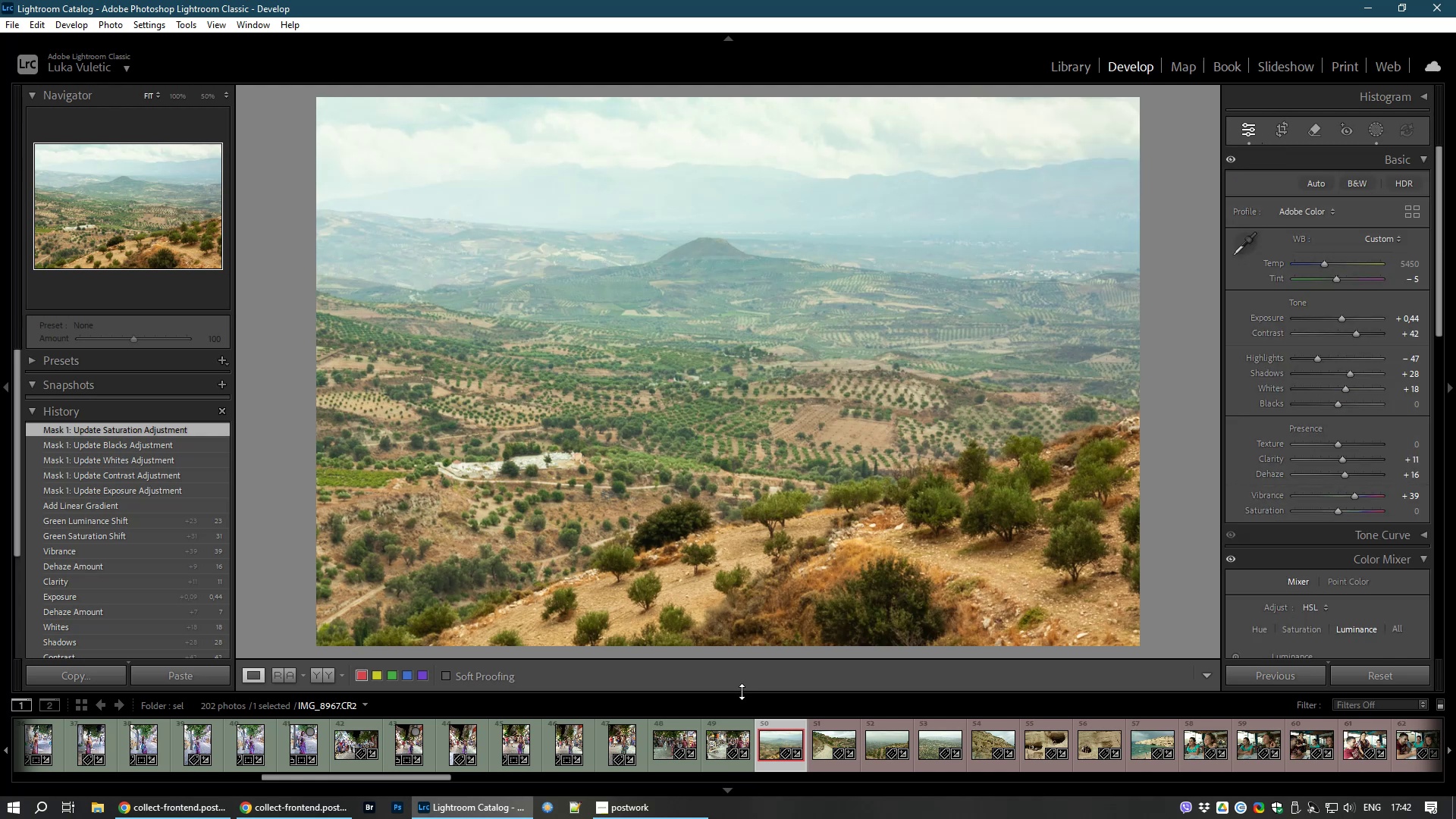 
key(8)
 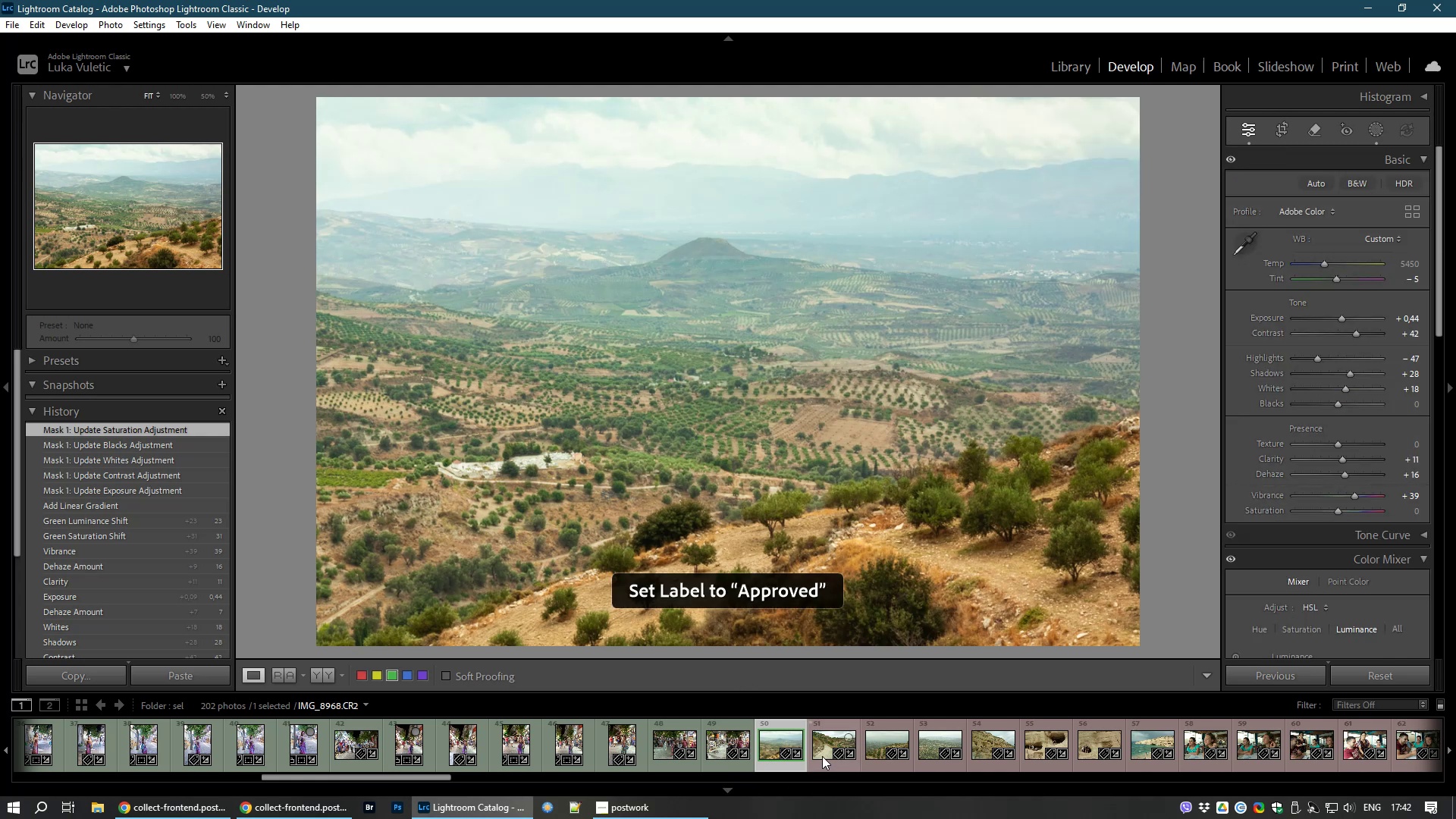 
left_click([819, 746])
 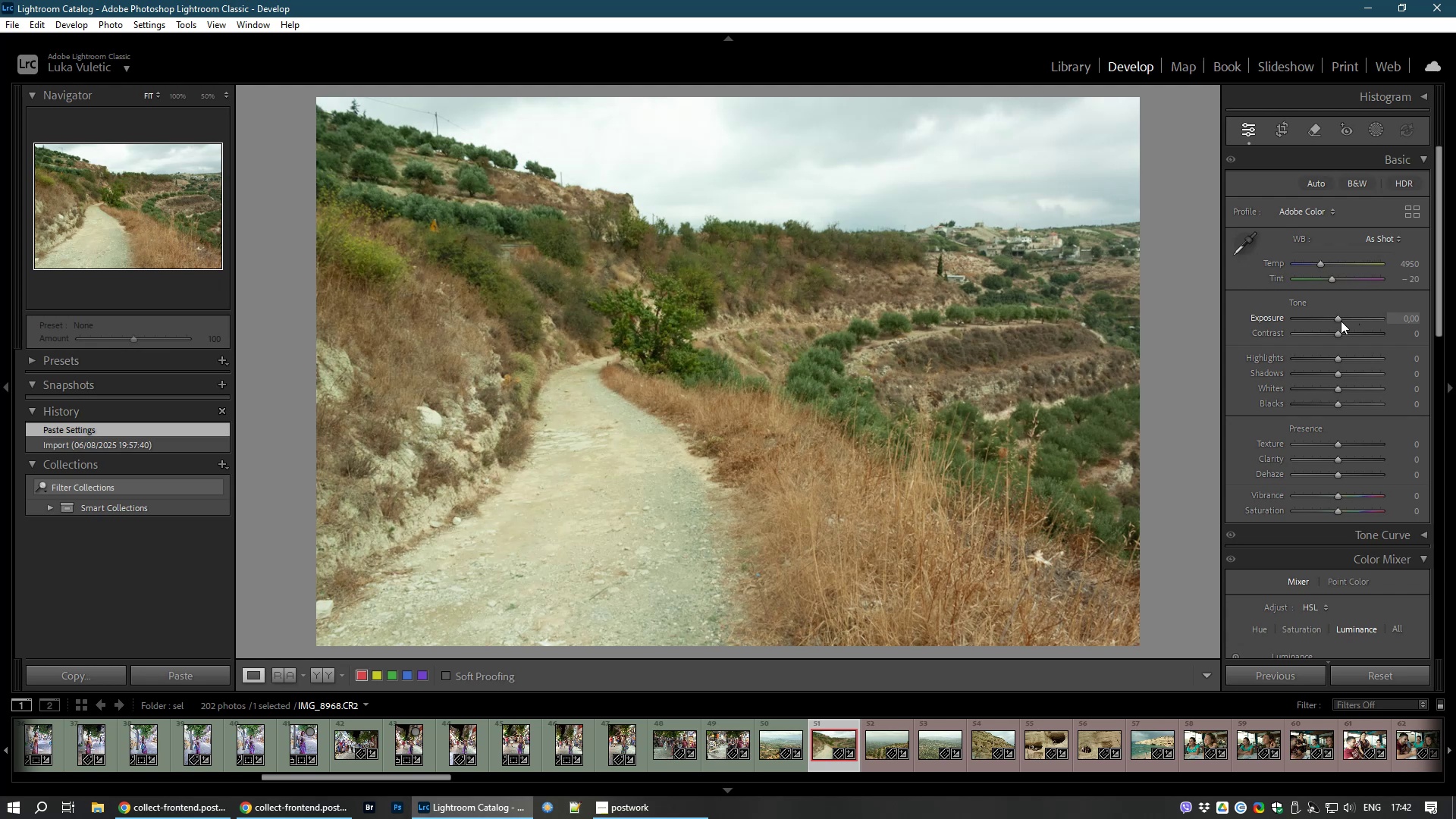 
wait(9.77)
 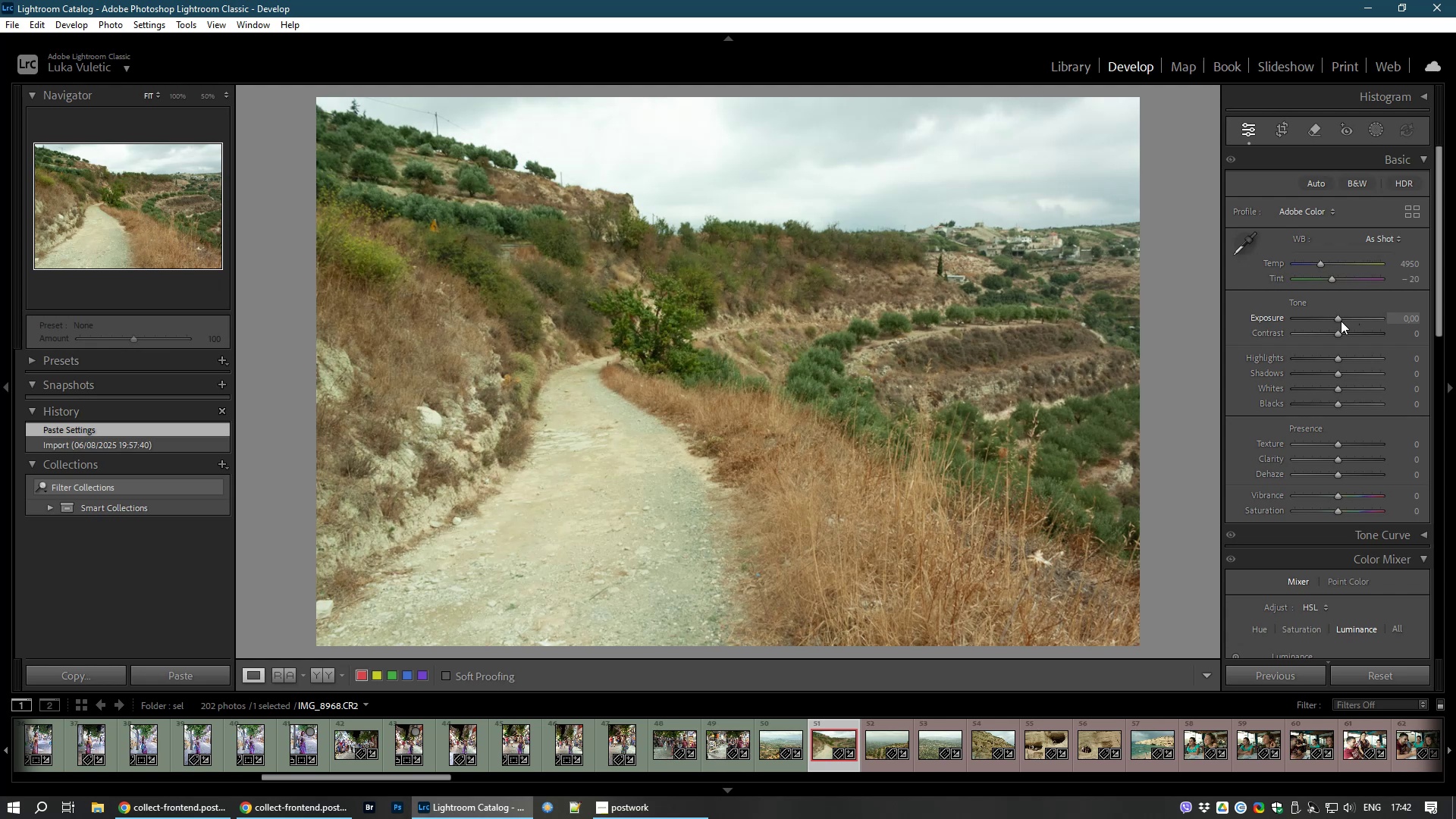 
right_click([1346, 337])
 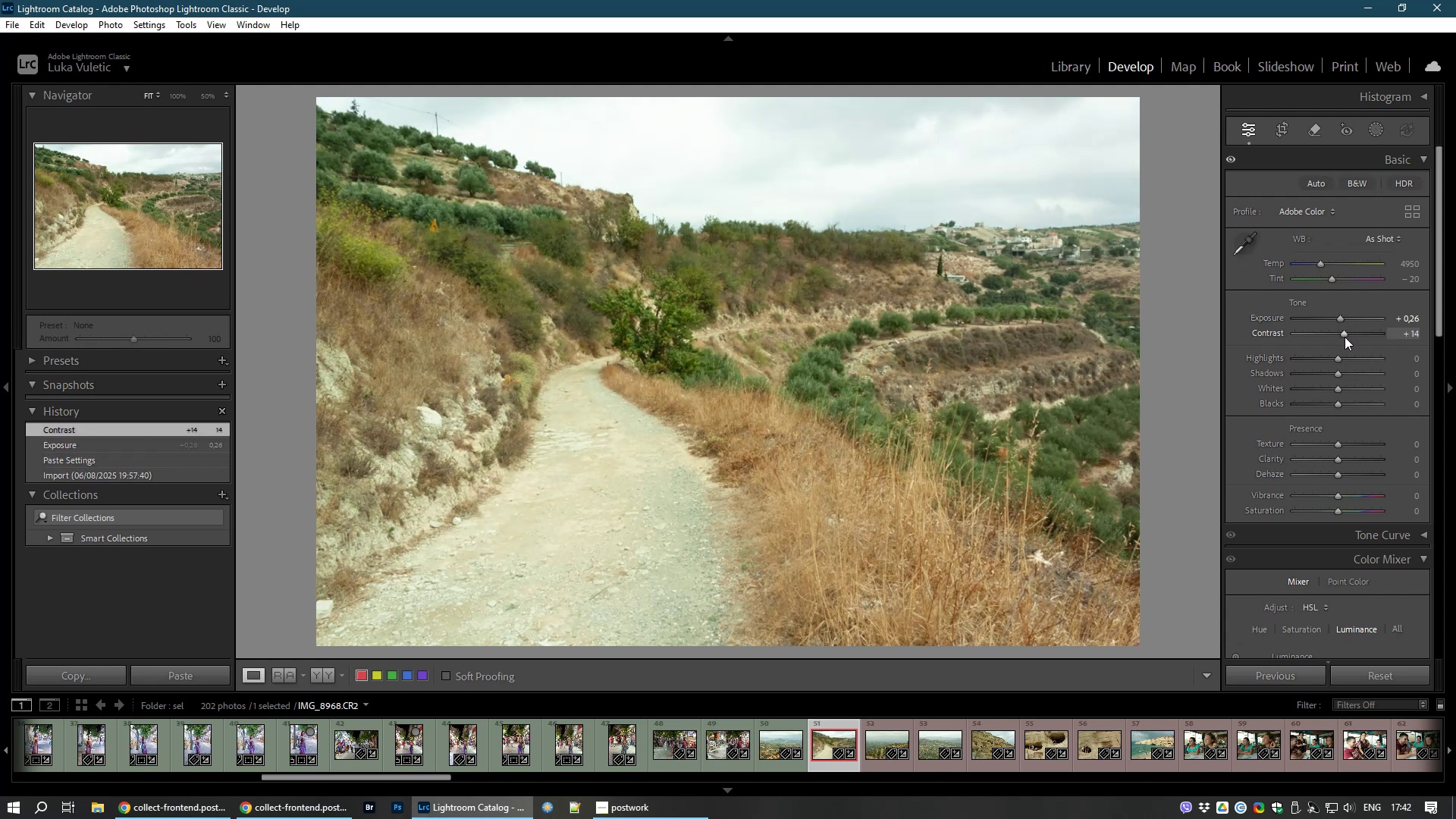 
right_click([1345, 337])
 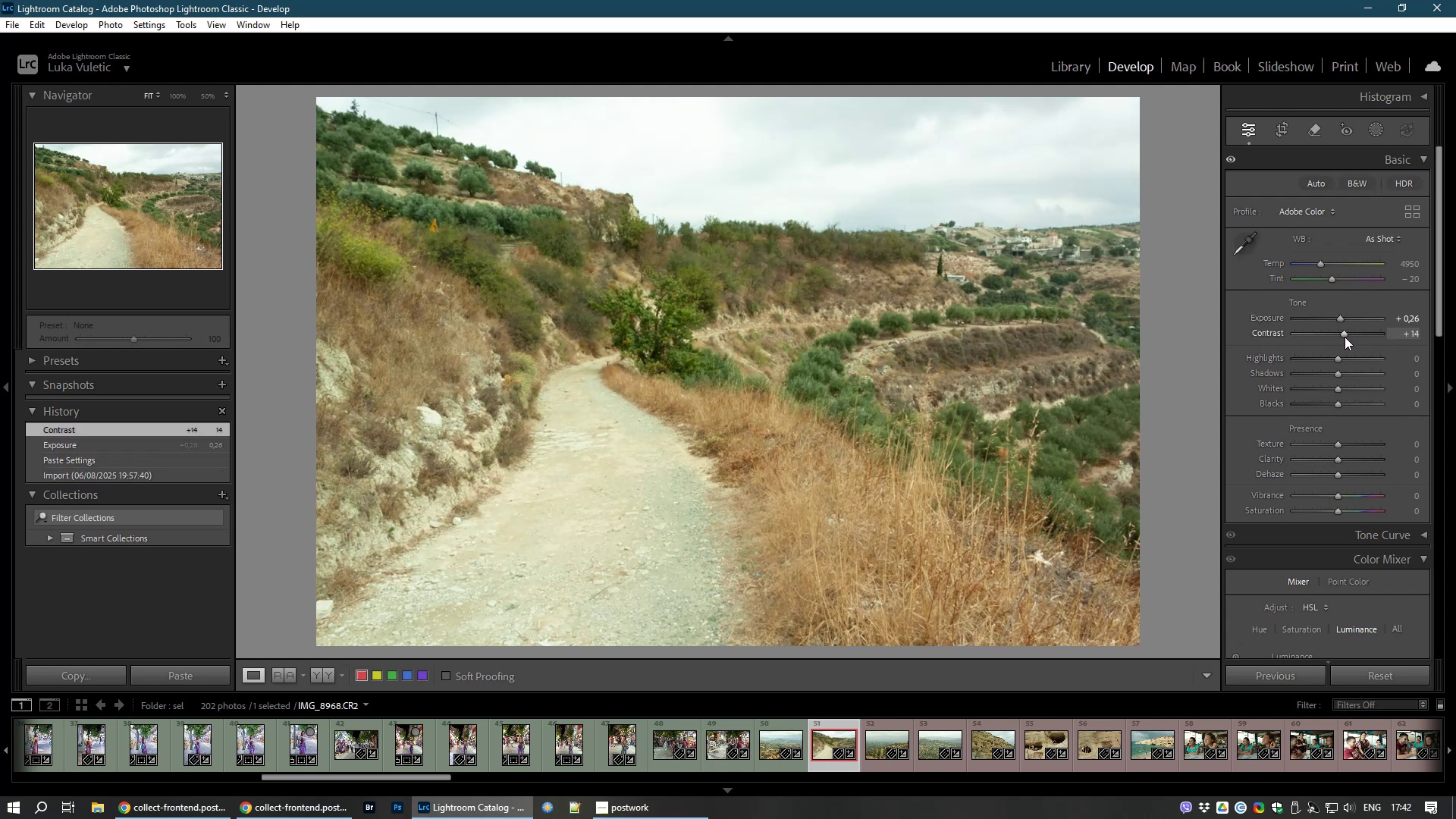 
left_click([1345, 337])
 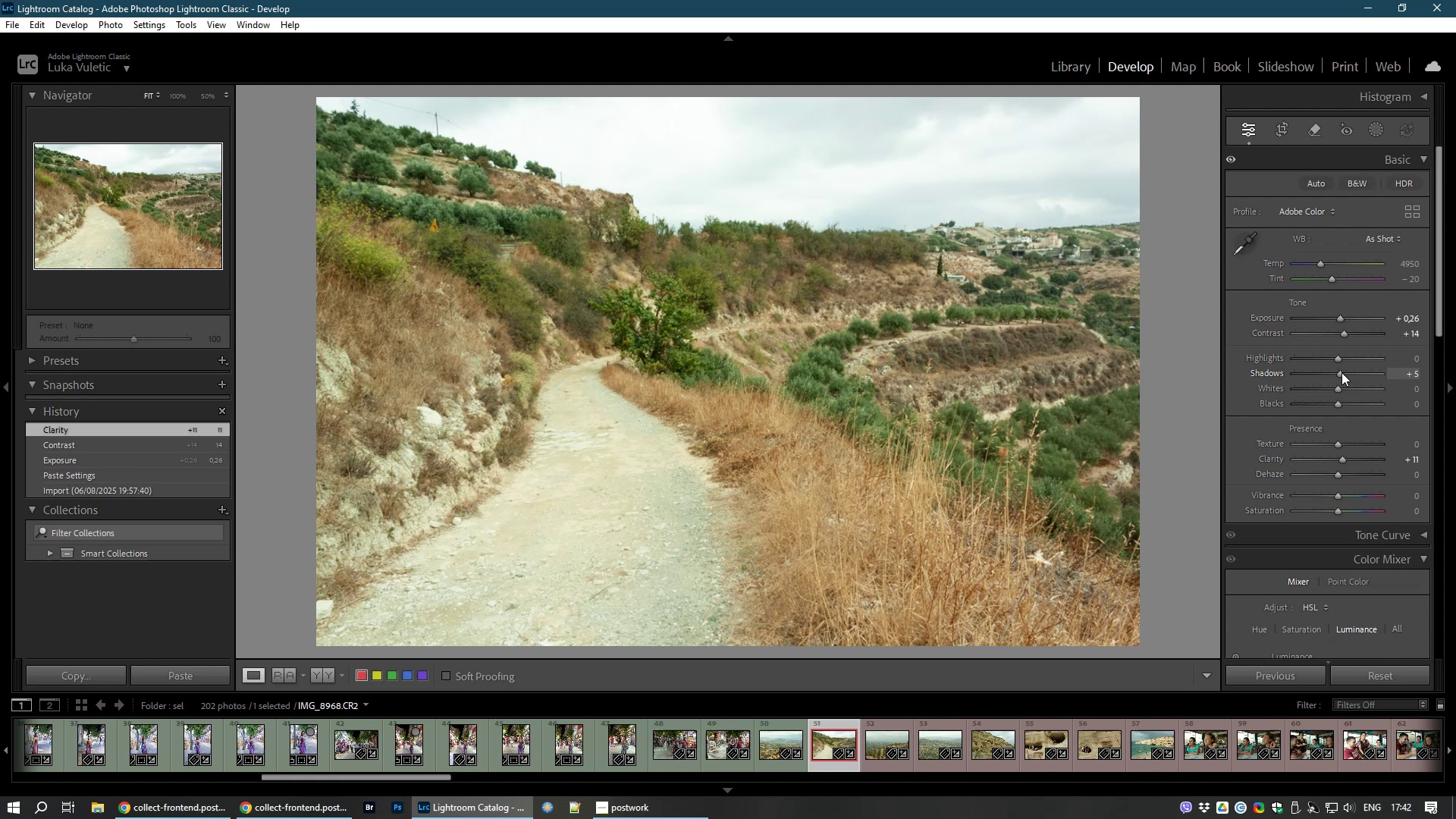 
wait(16.42)
 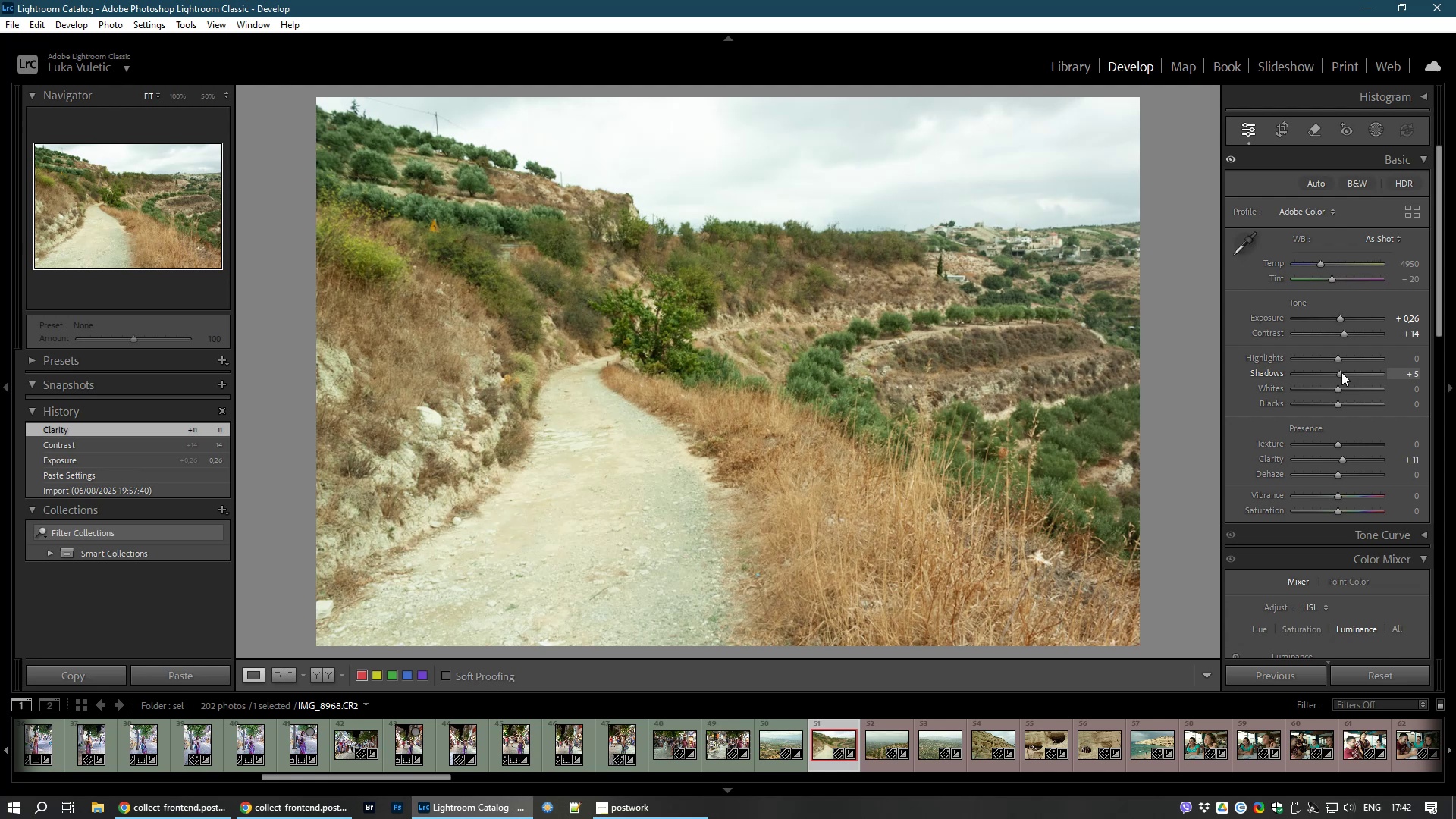 
left_click([1376, 127])
 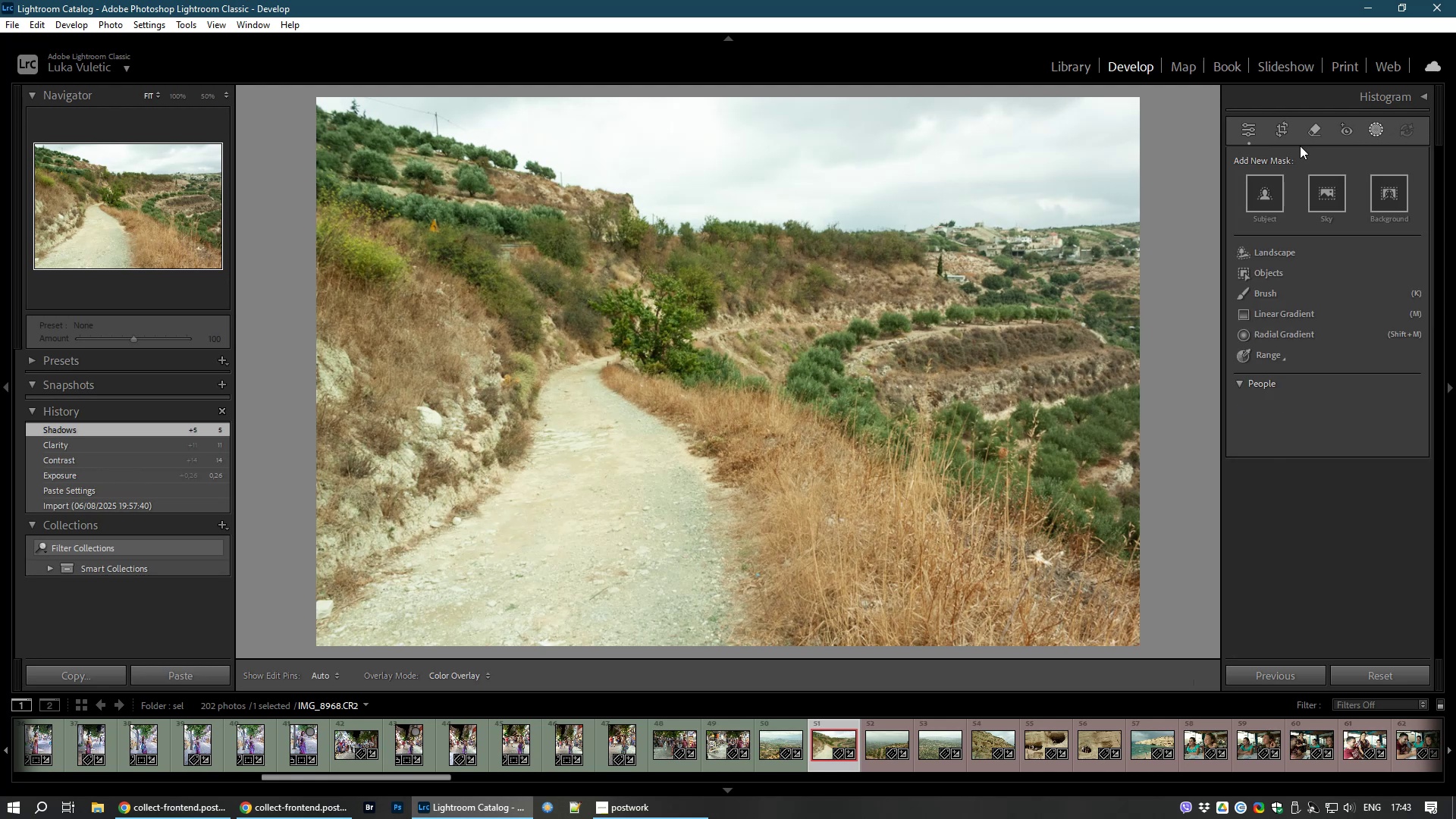 
left_click([1341, 201])
 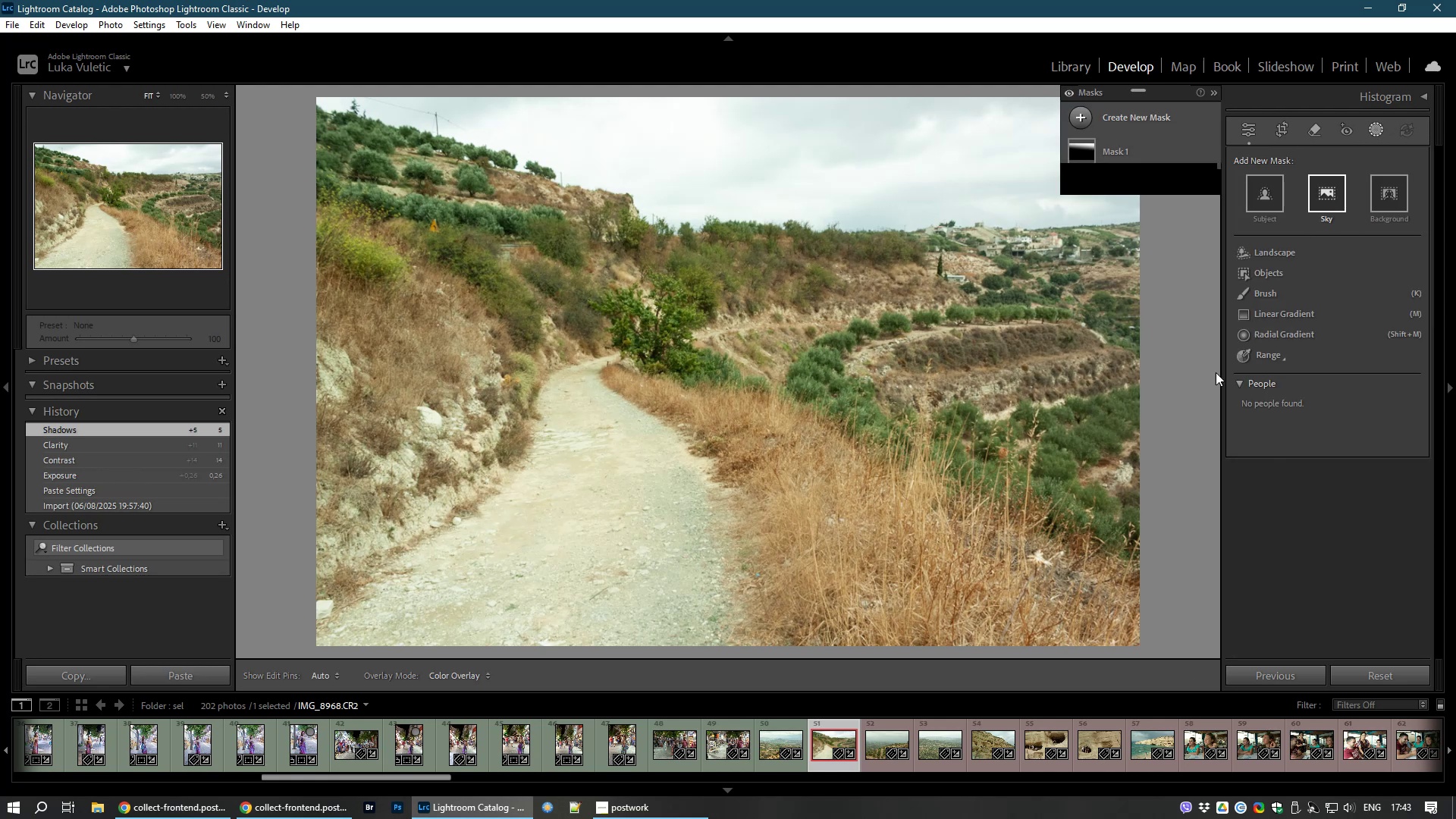 
mouse_move([1169, 513])
 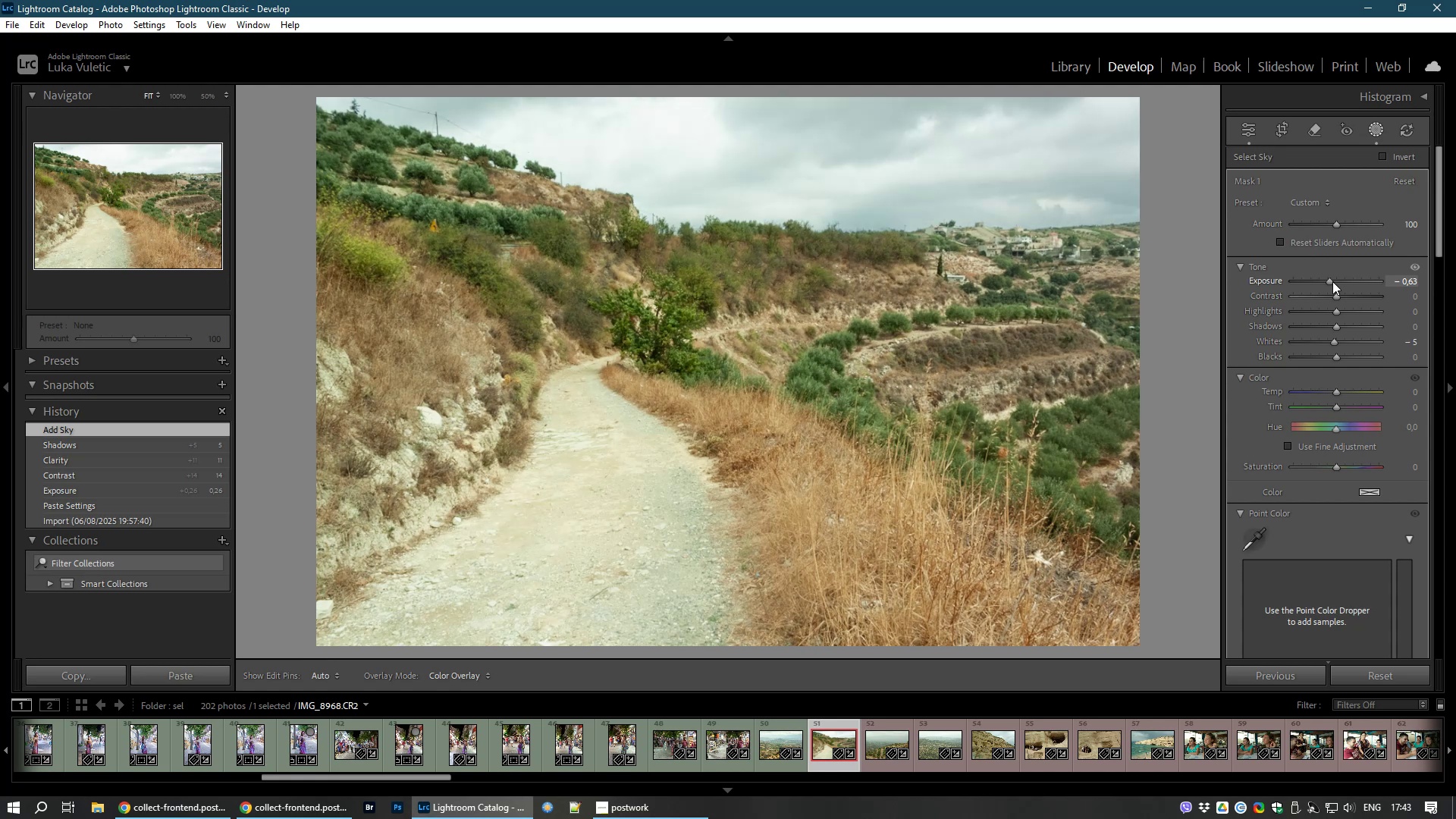 
wait(8.89)
 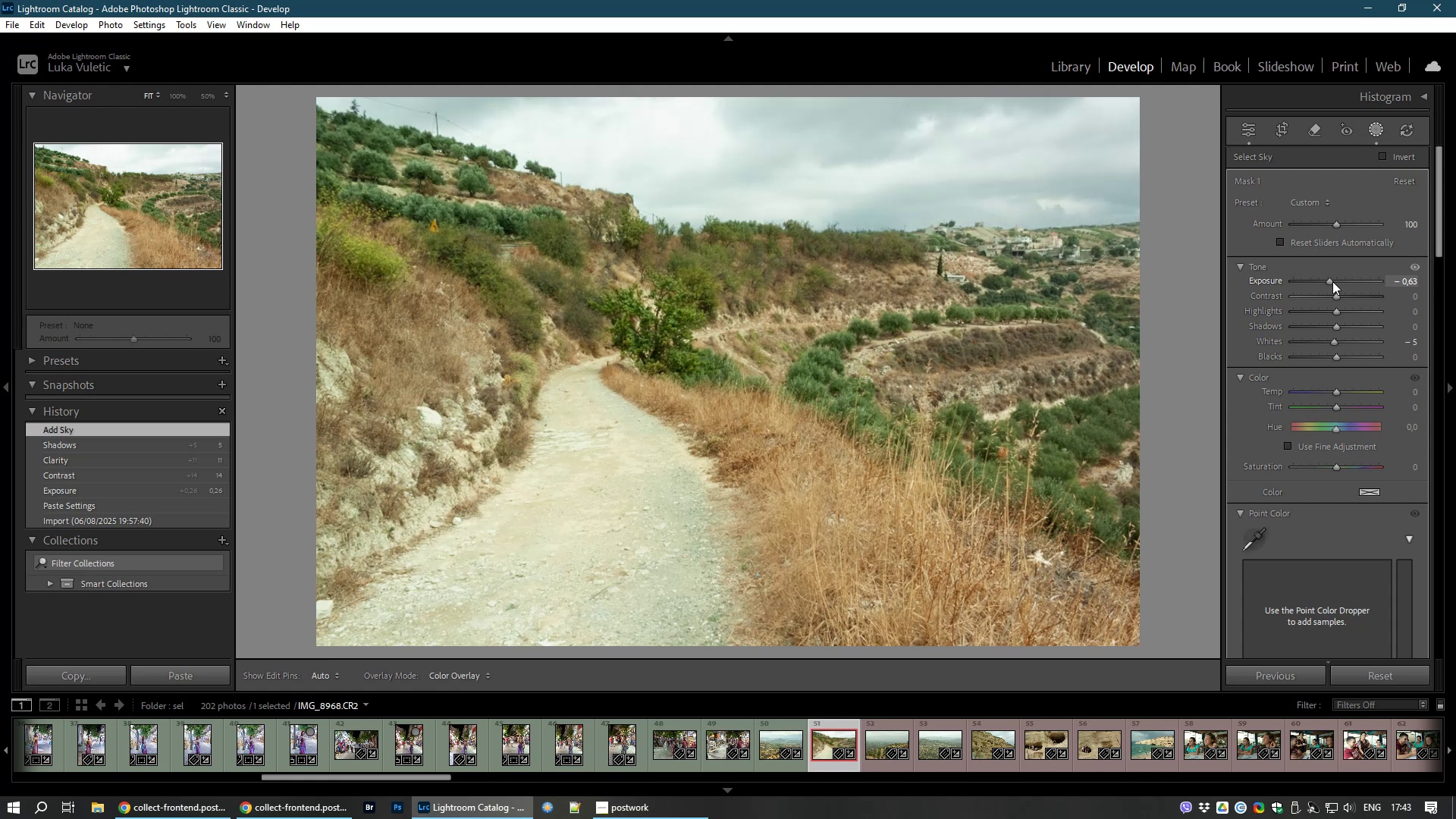 
left_click([1363, 469])
 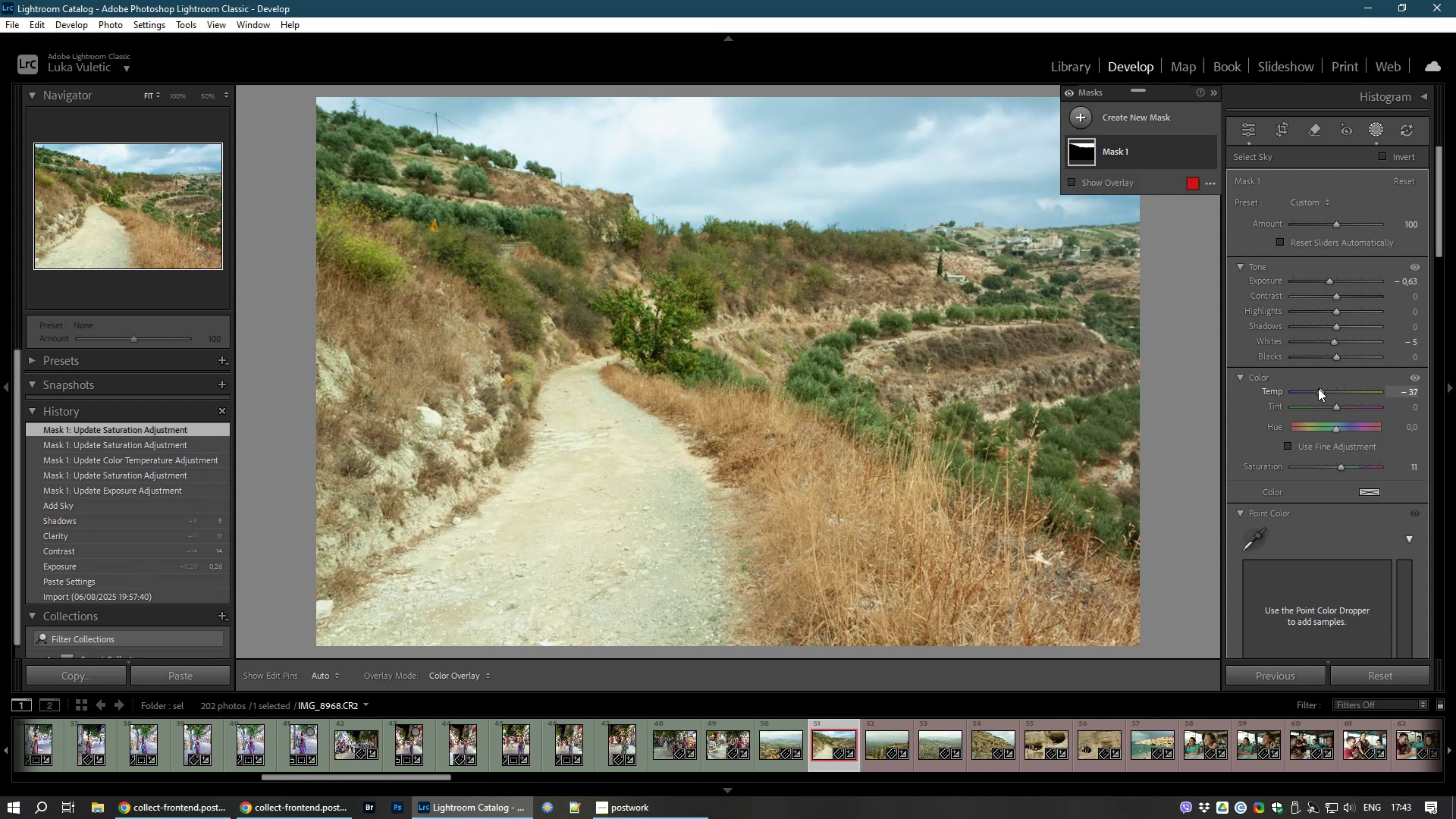 
wait(18.12)
 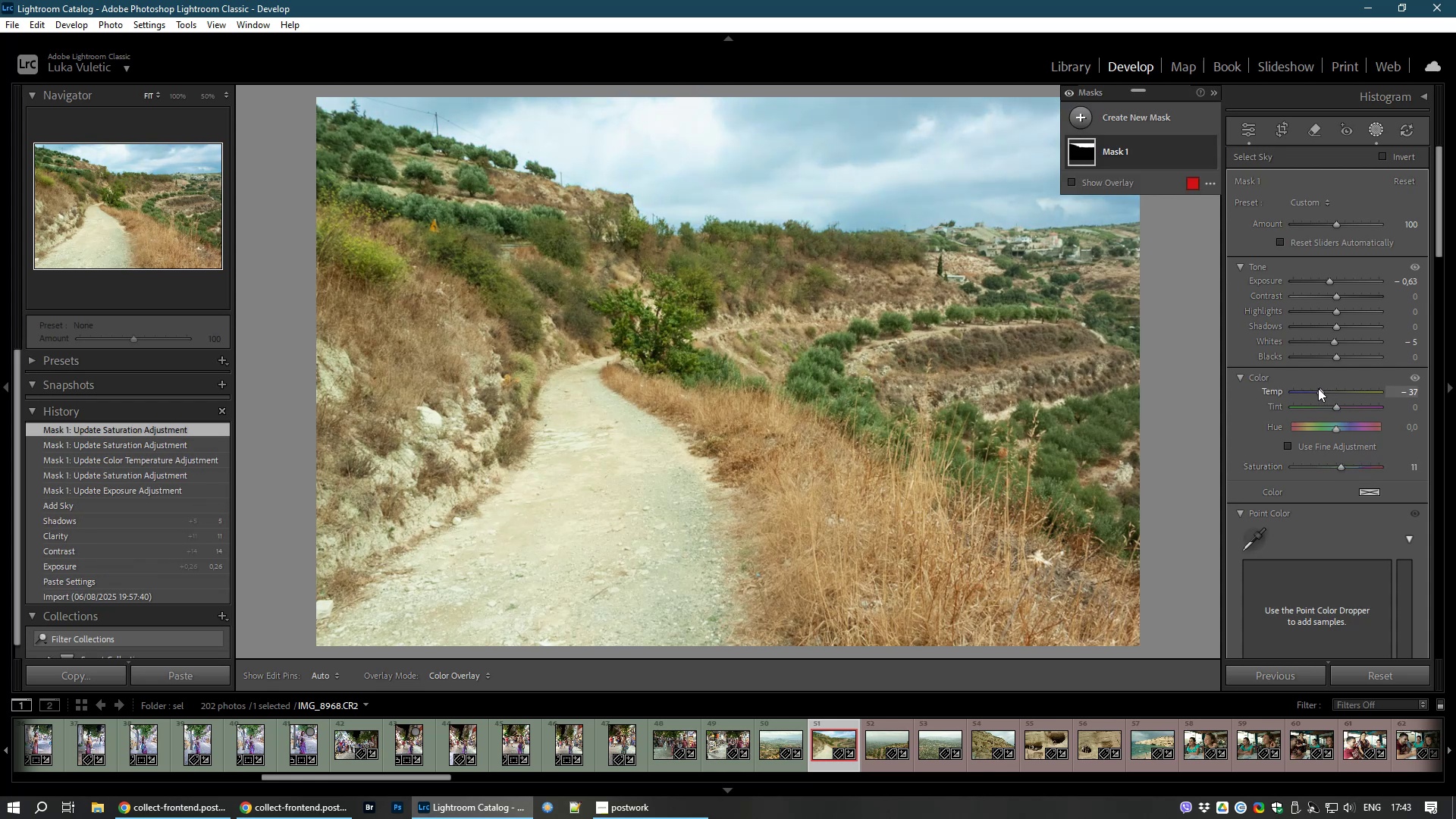 
right_click([1113, 147])
 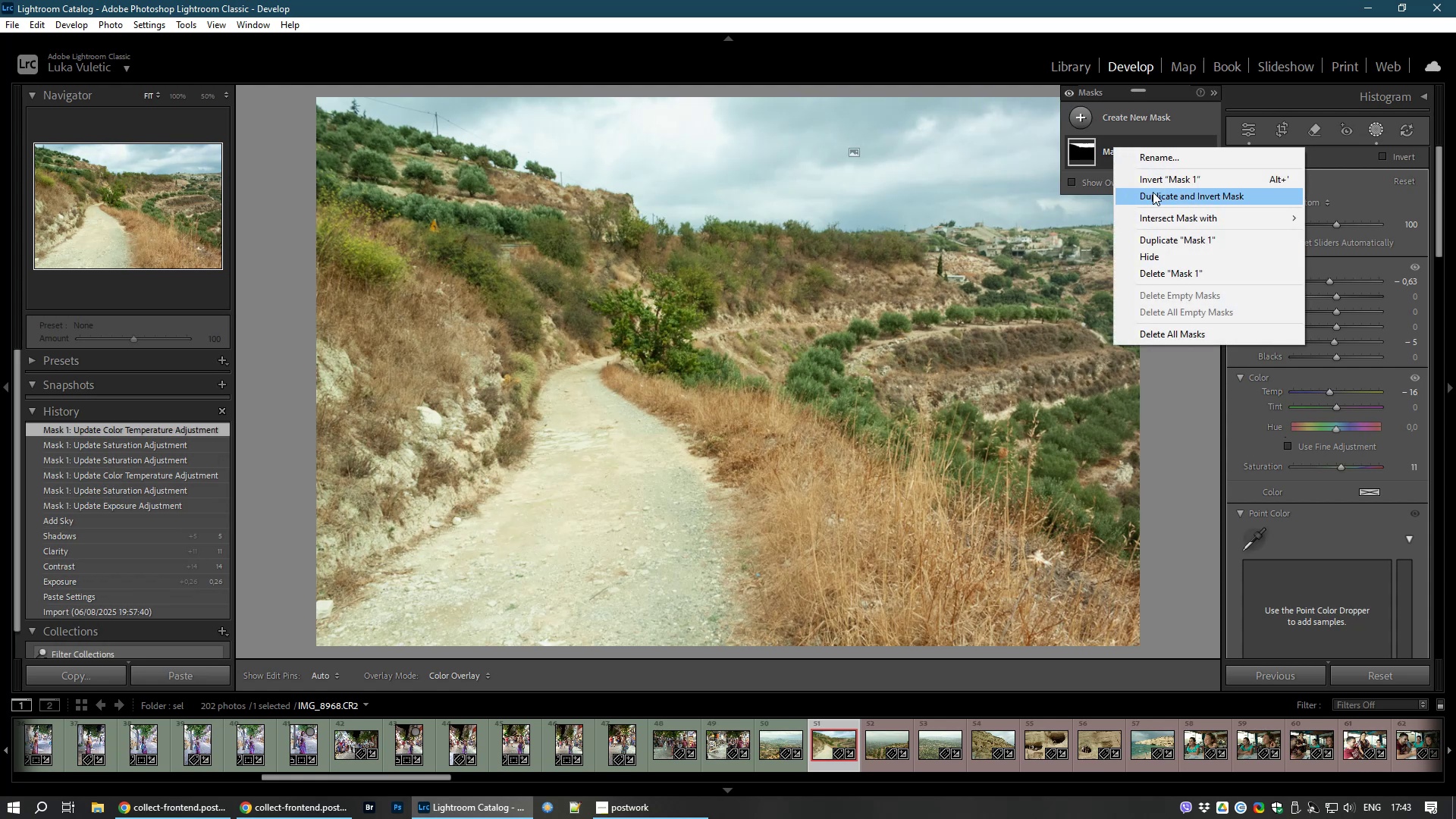 
left_click([1153, 192])
 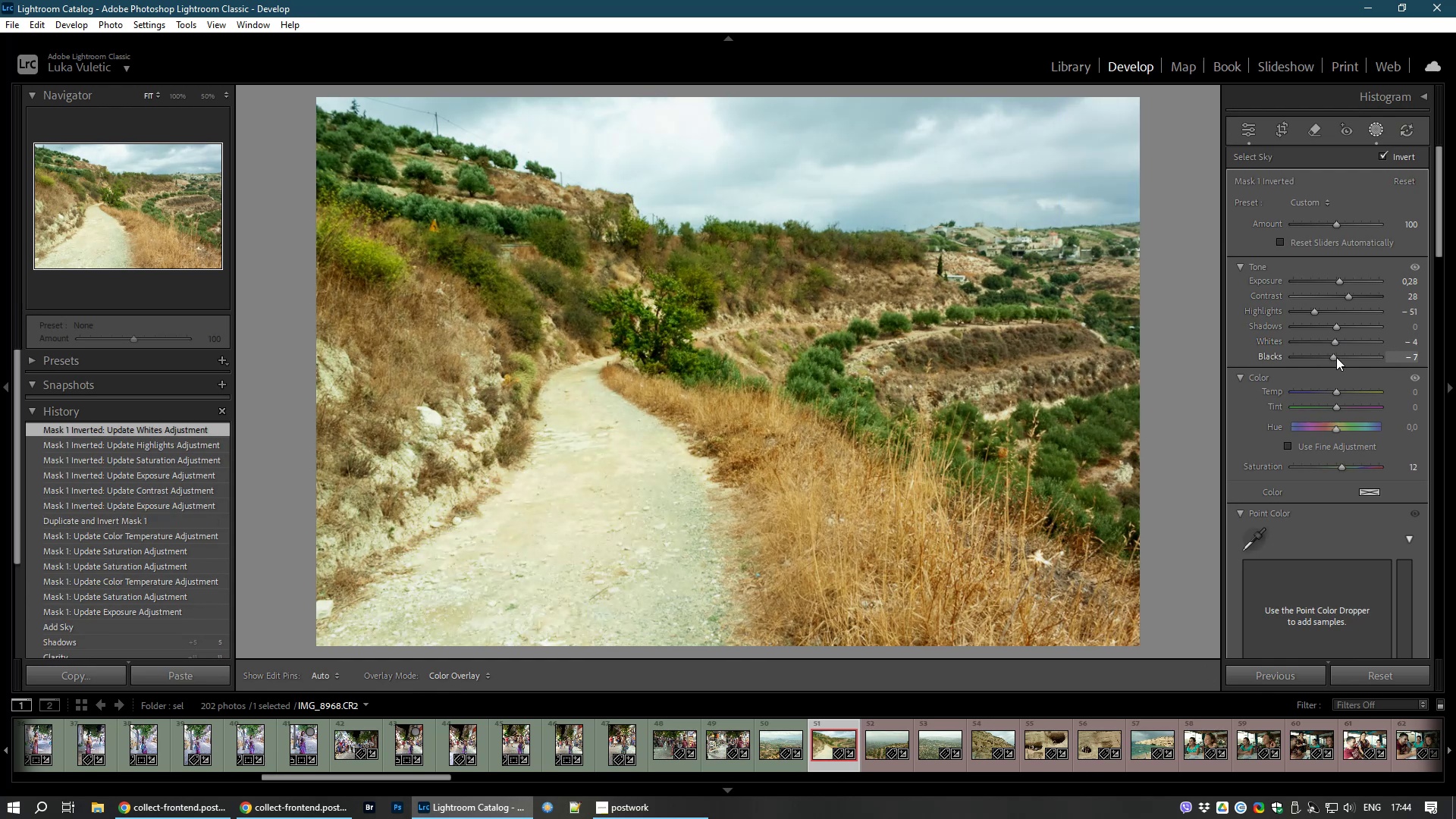 
wait(43.54)
 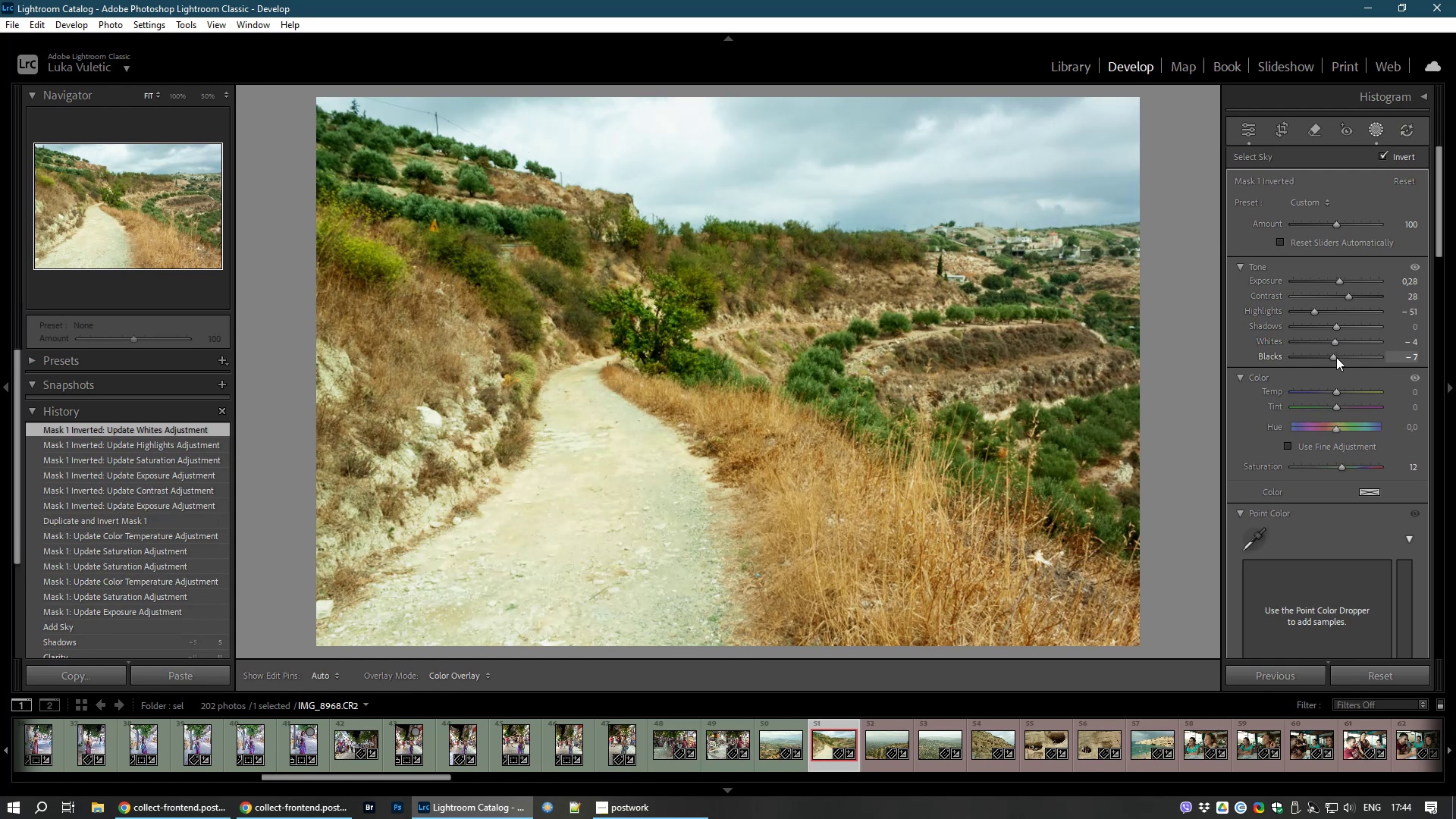 
left_click([1242, 130])
 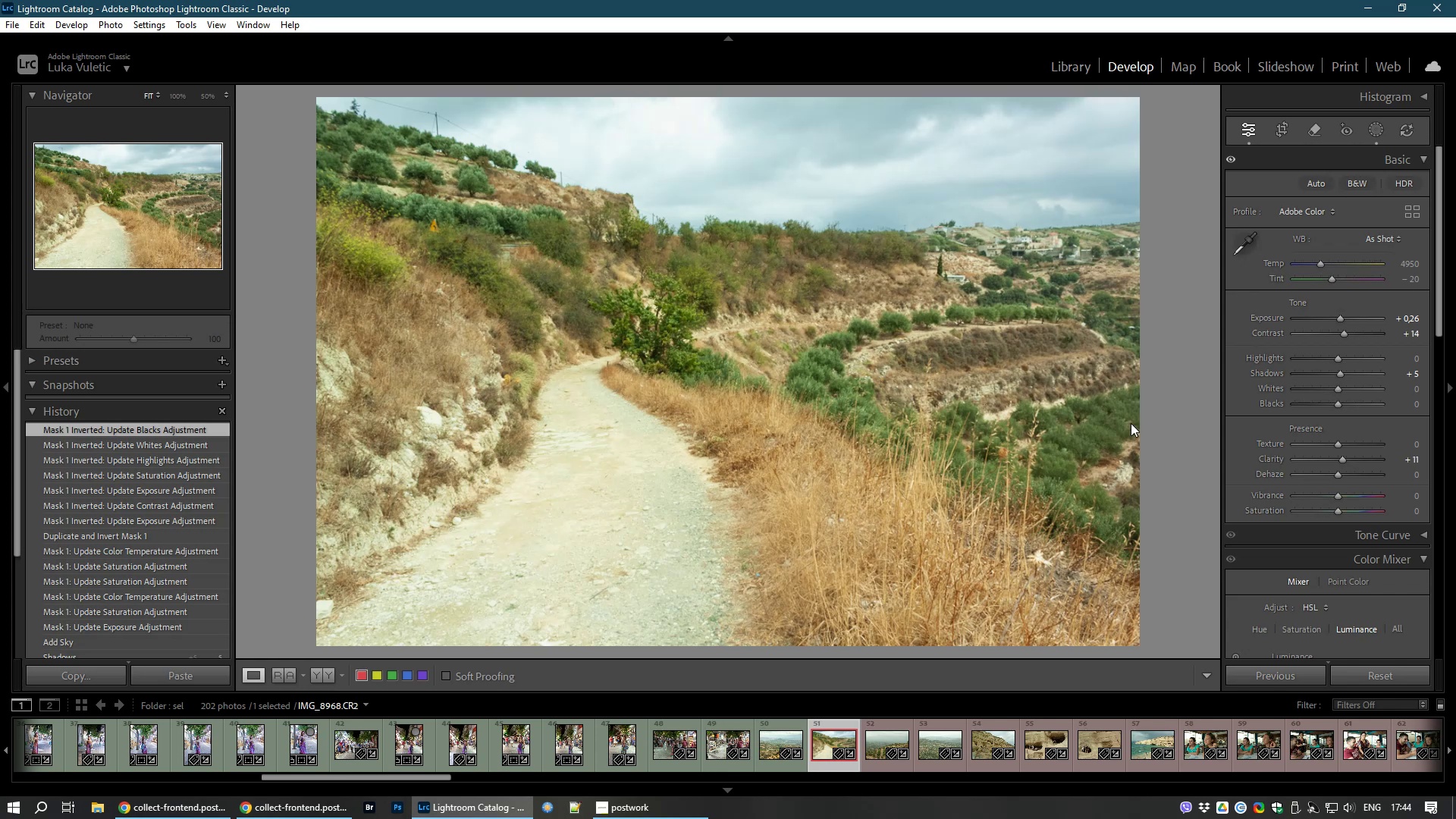 
key(8)
 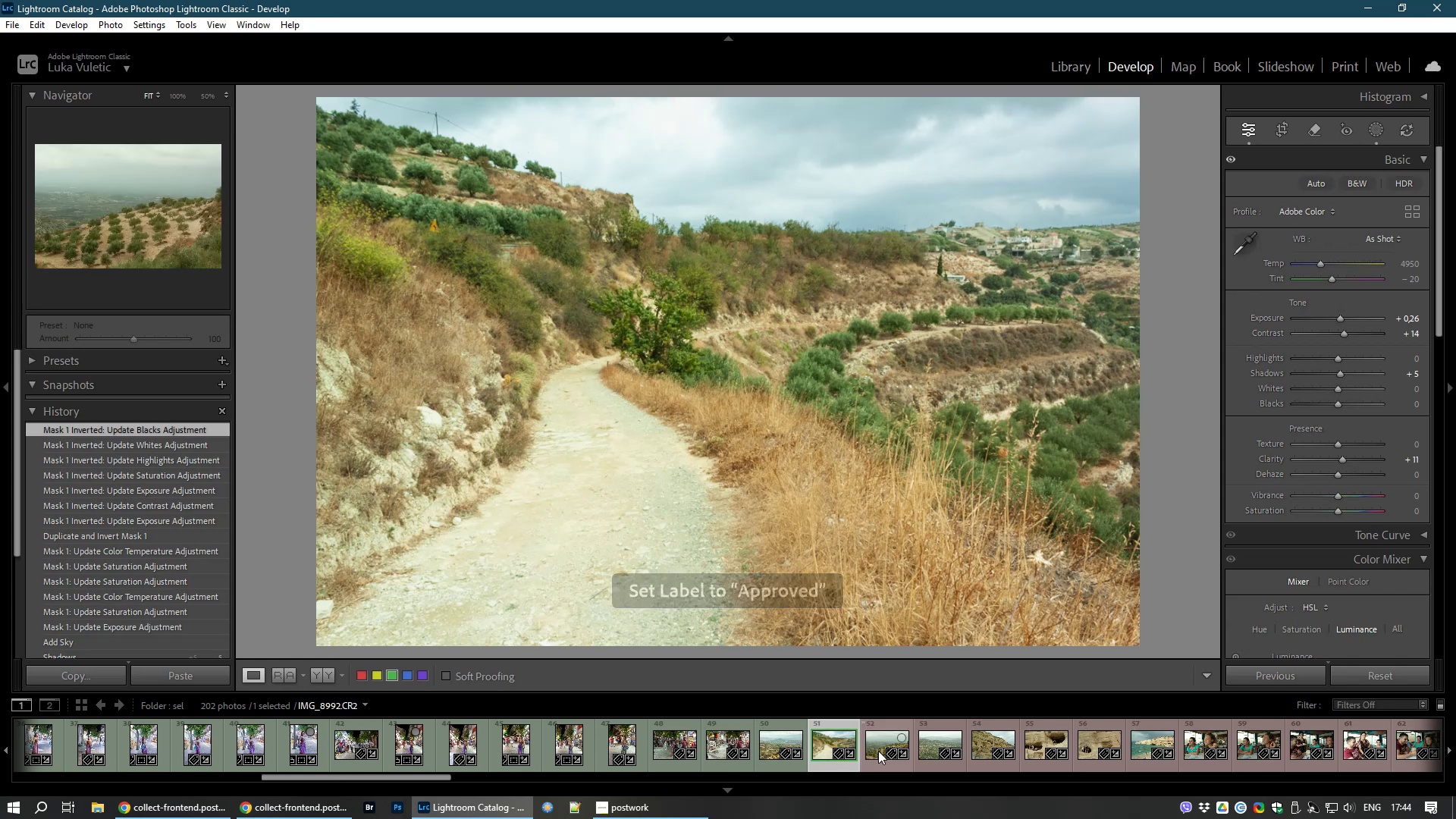 
left_click([884, 743])
 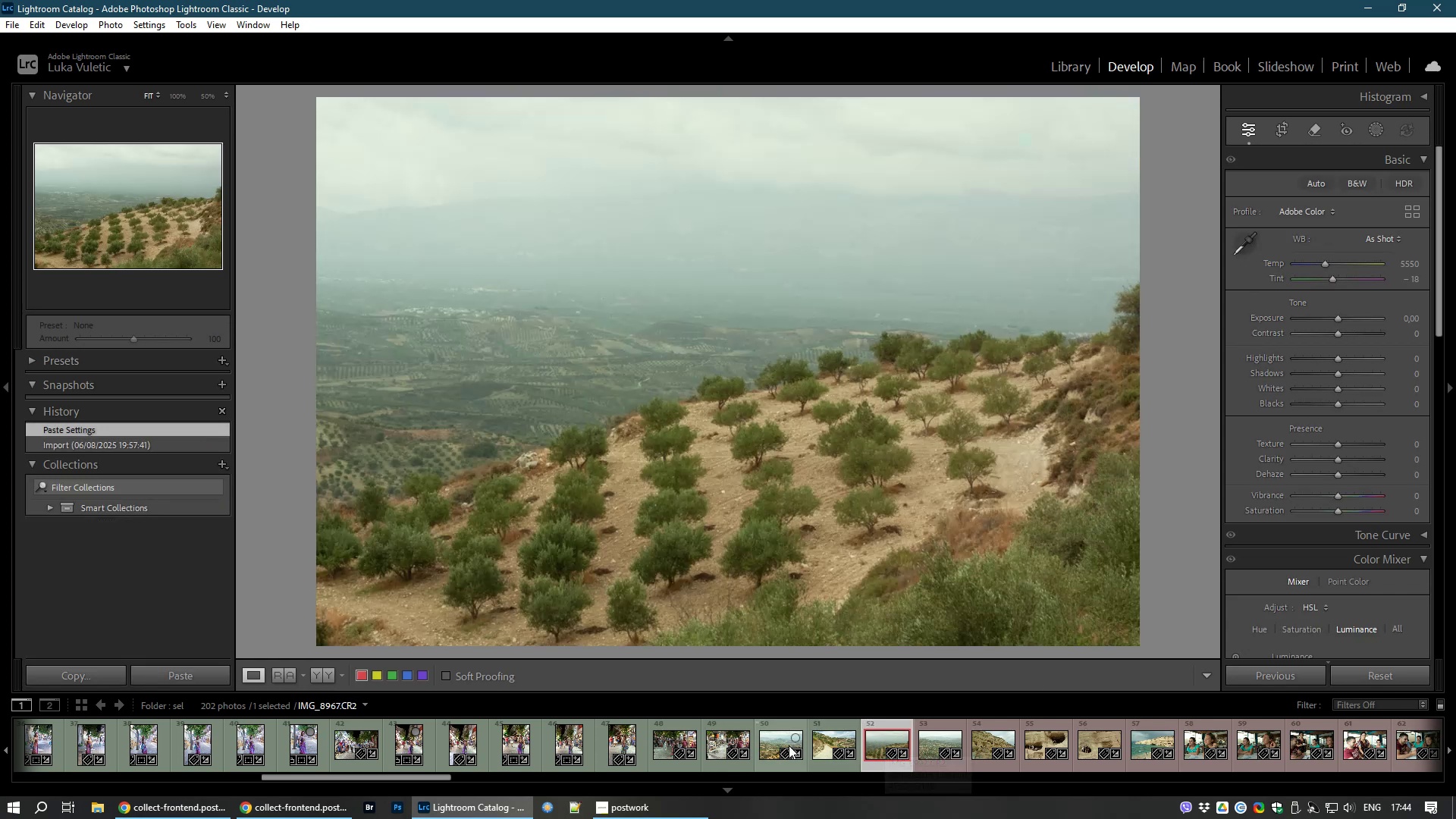 
left_click([824, 745])
 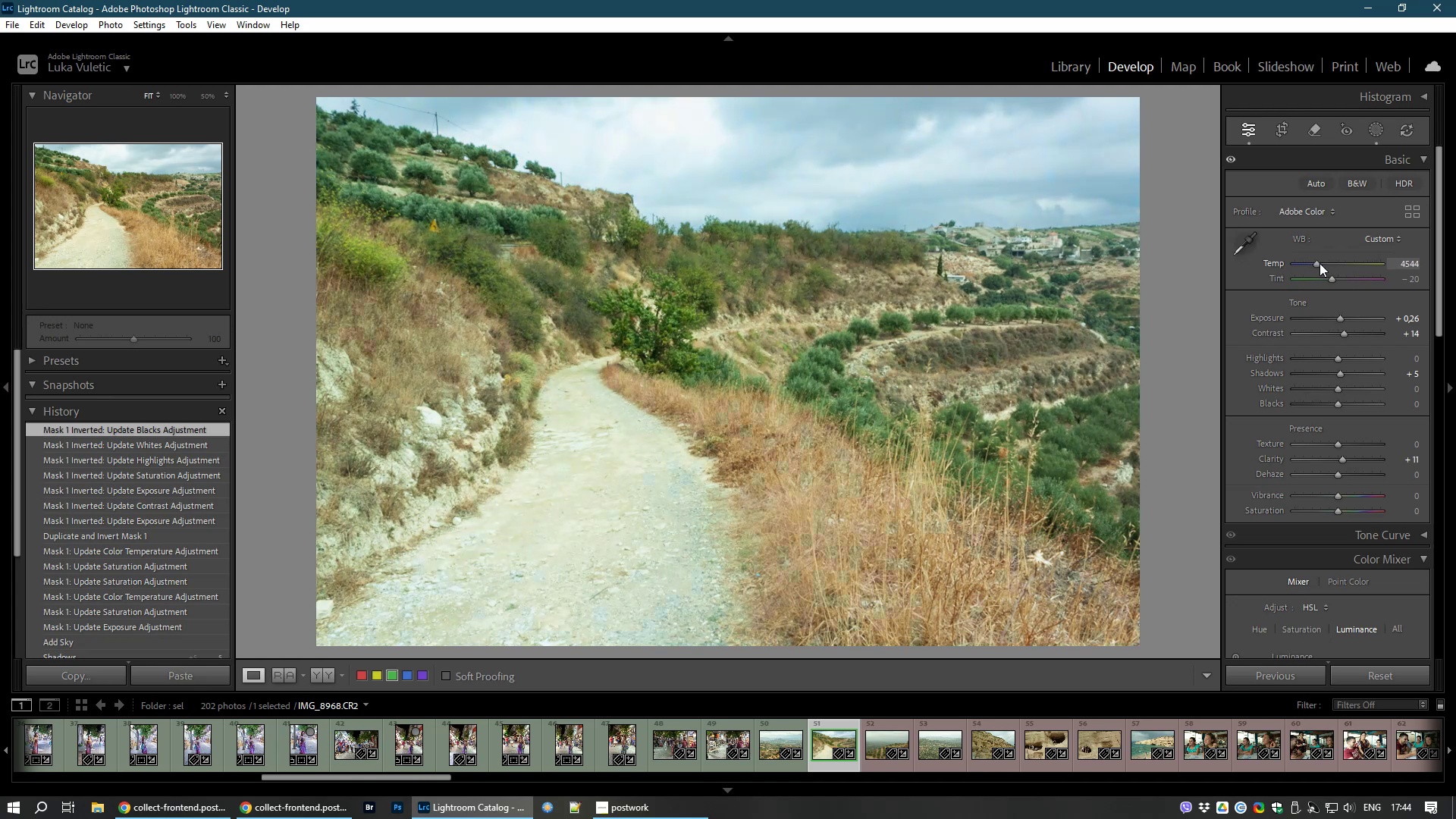 
wait(10.55)
 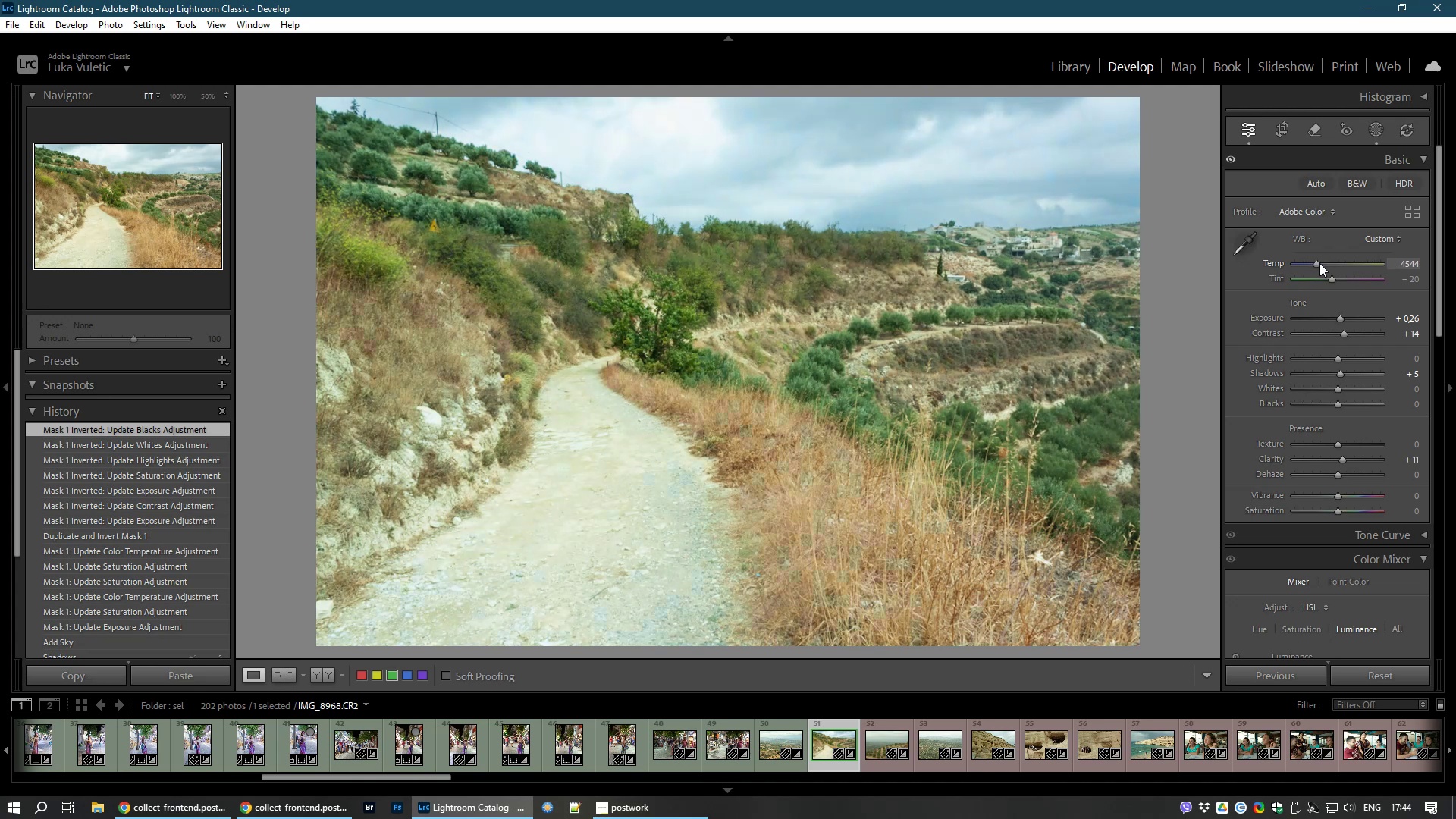 
left_click([868, 736])
 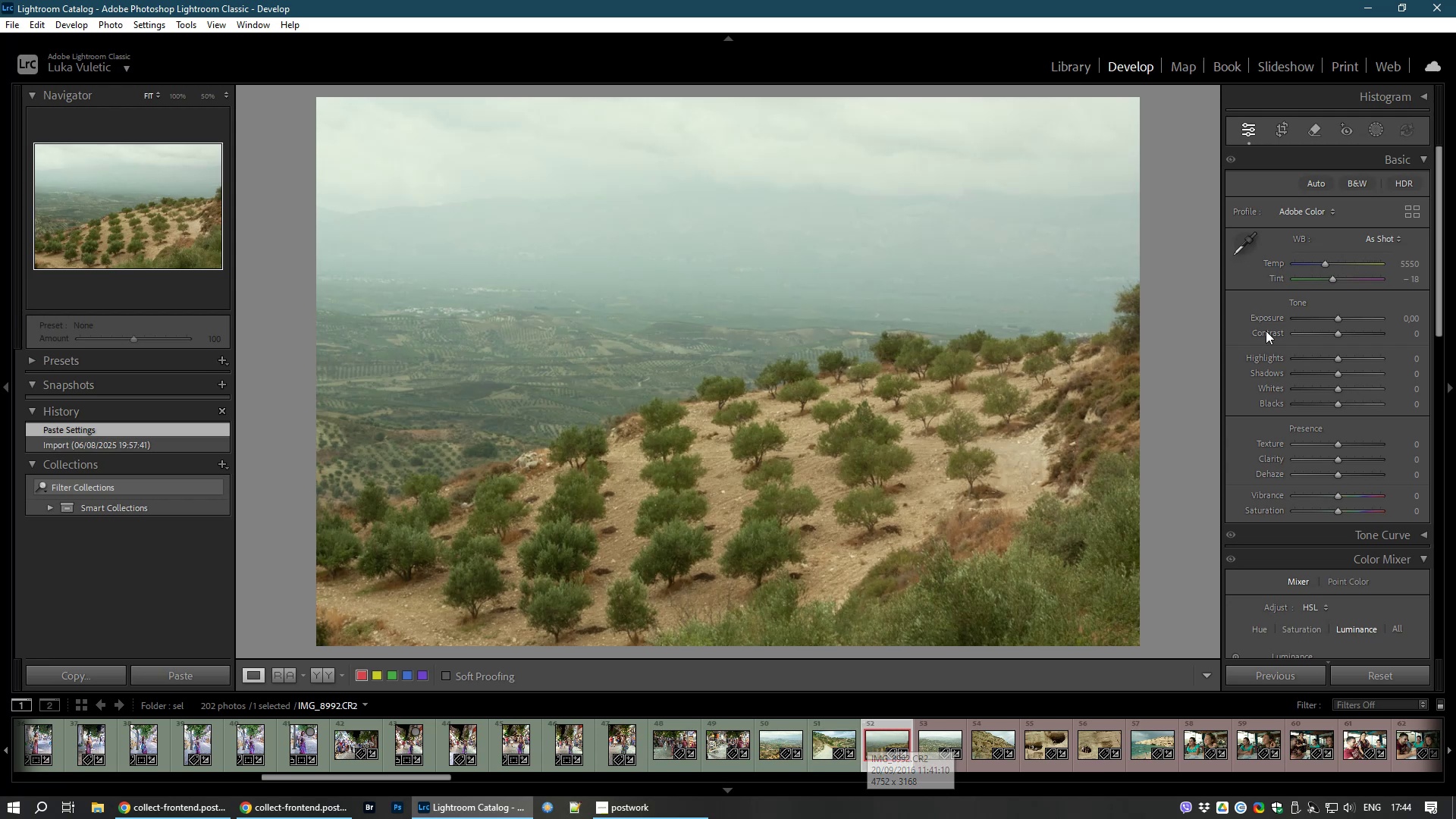 
wait(10.81)
 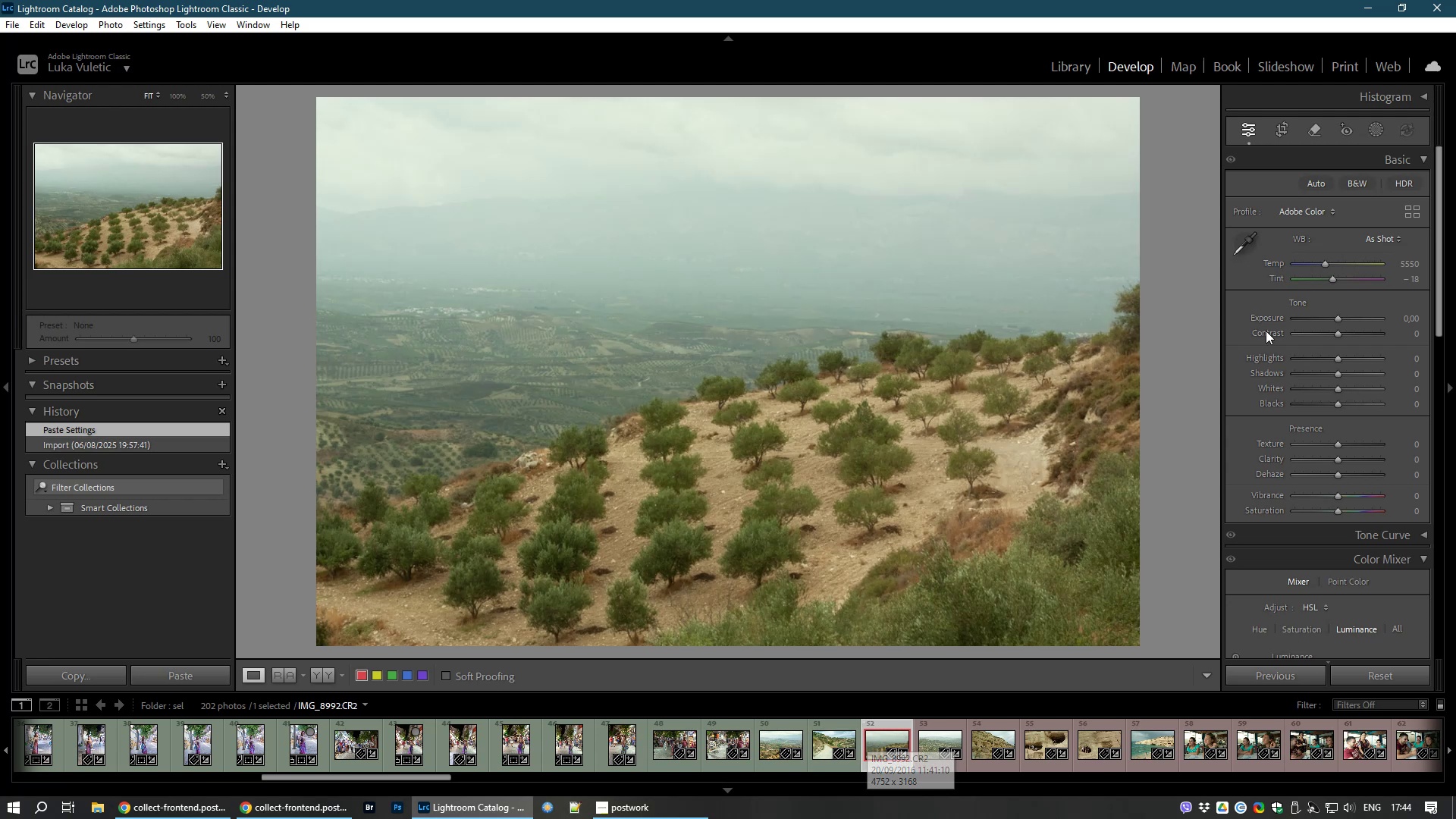 
left_click([1379, 127])
 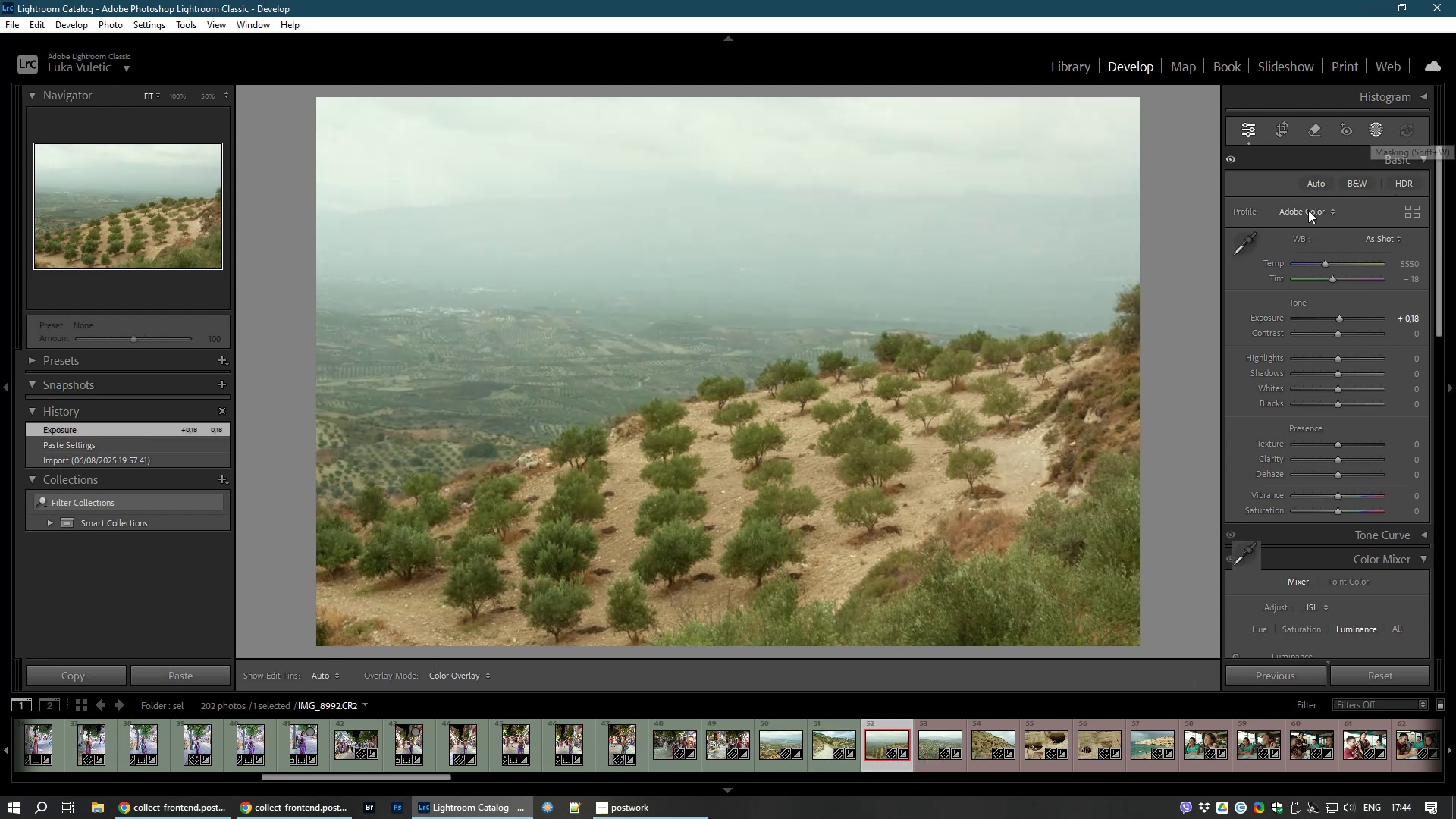 
mouse_move([1241, 322])
 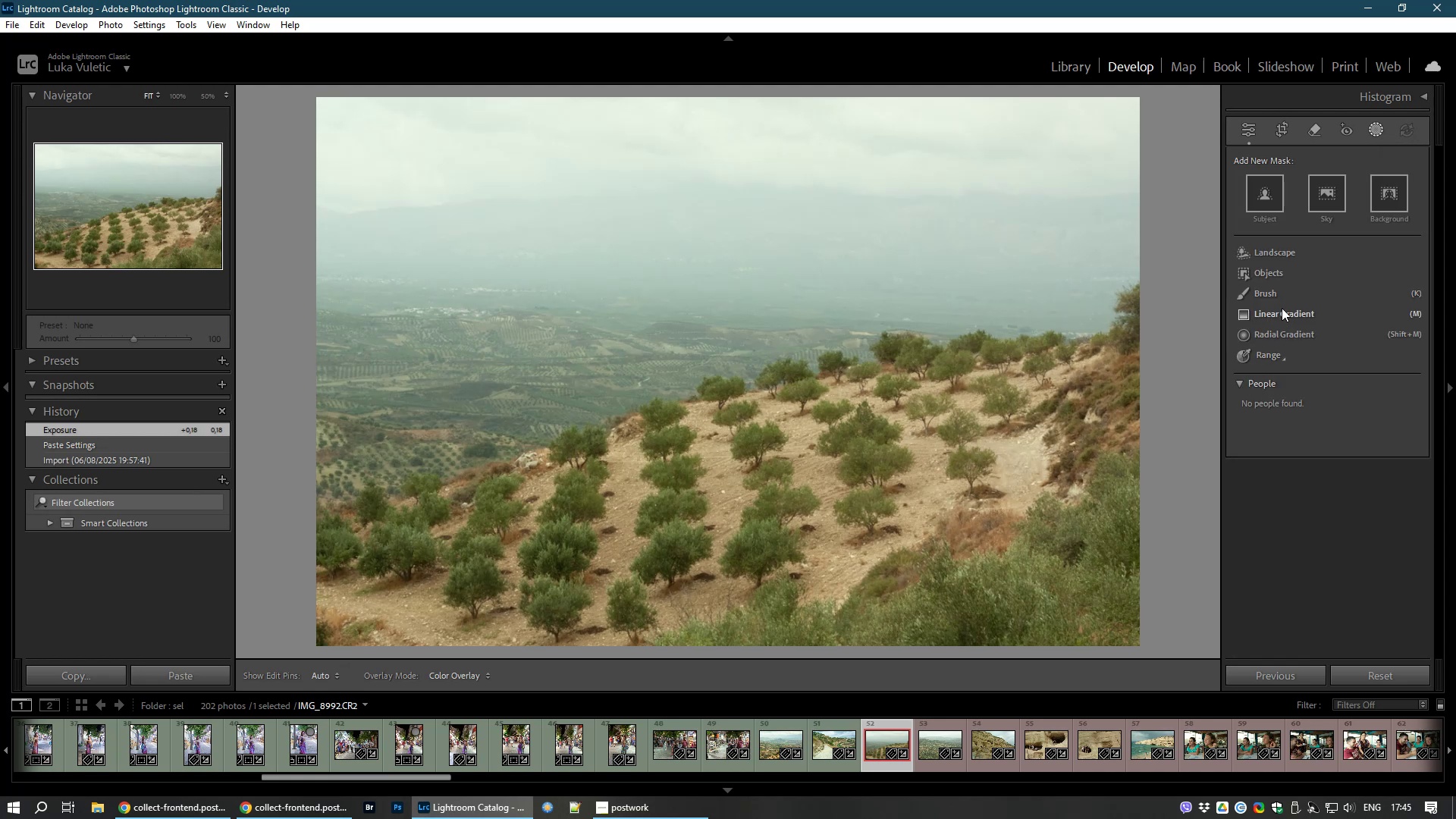 
left_click([1282, 308])
 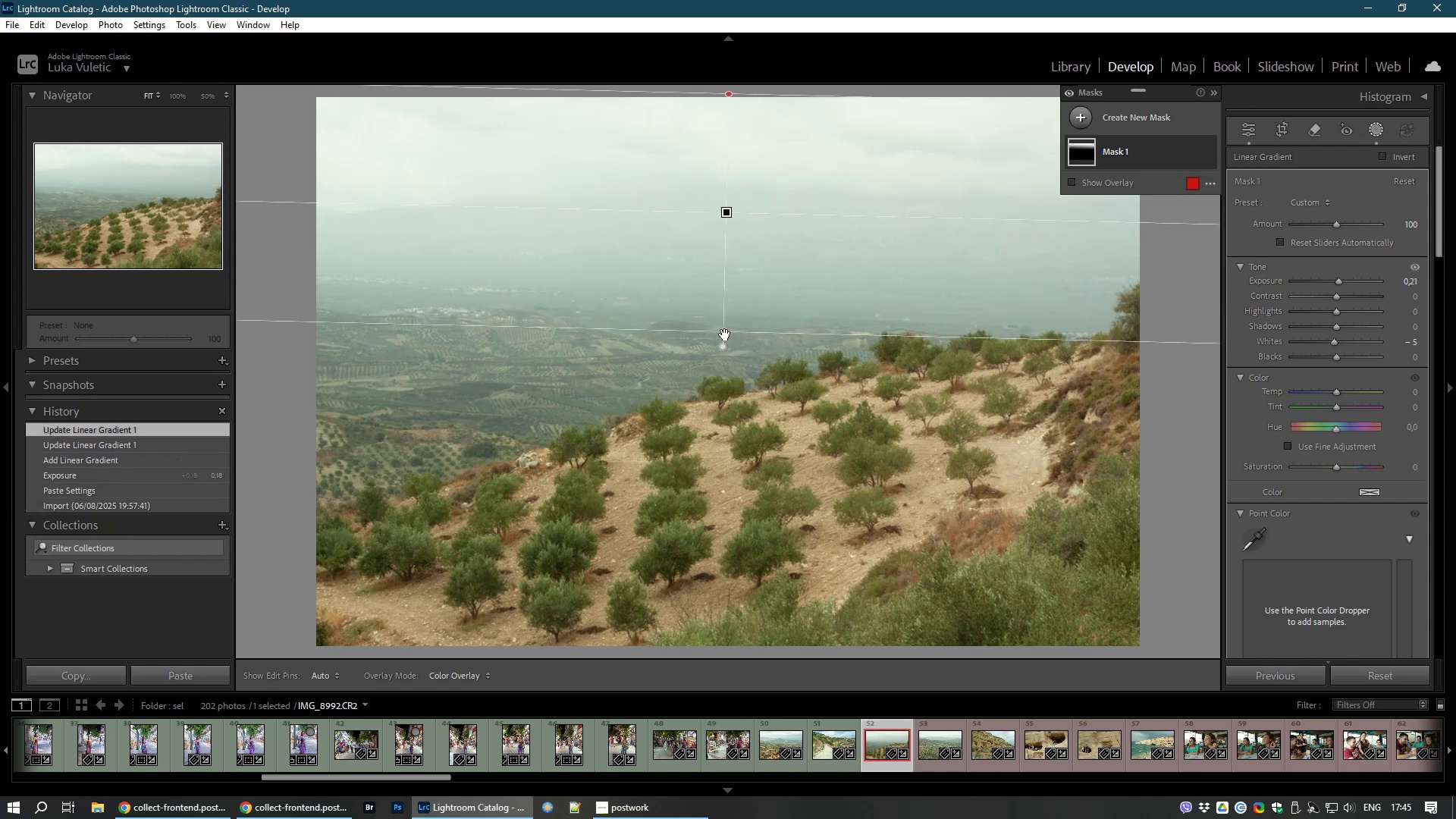 
wait(16.93)
 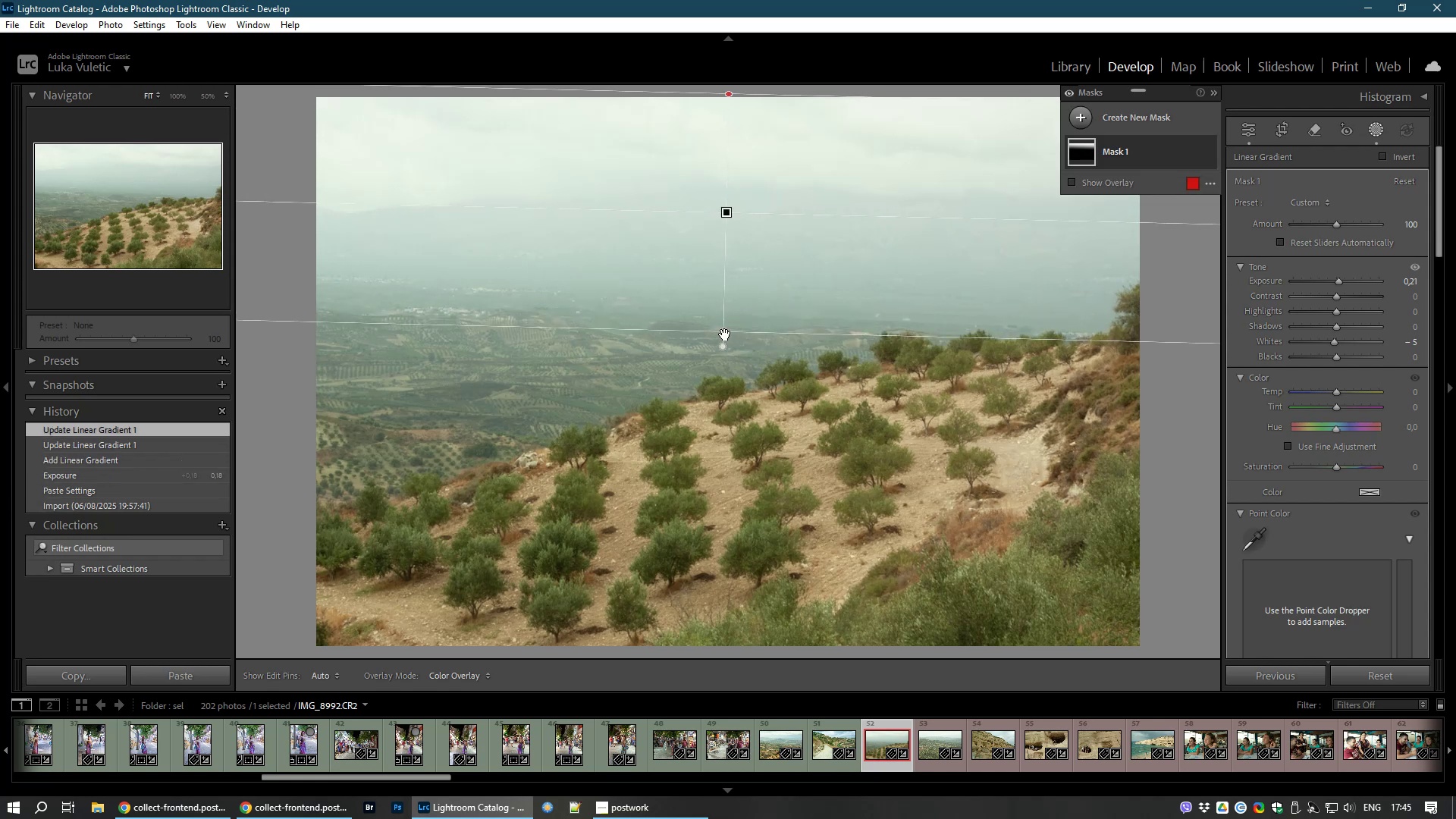 
left_click([1086, 149])
 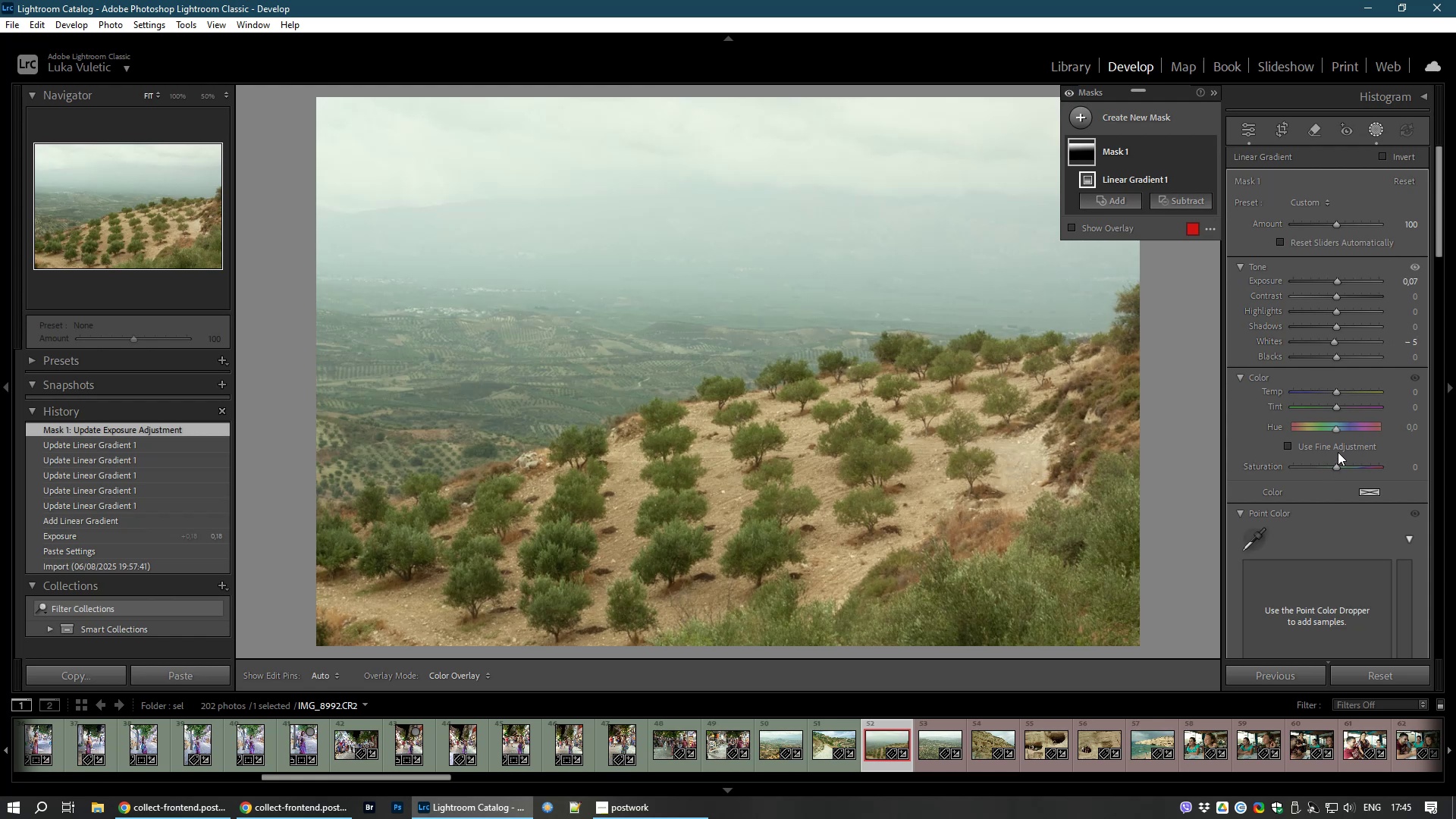 
wait(26.24)
 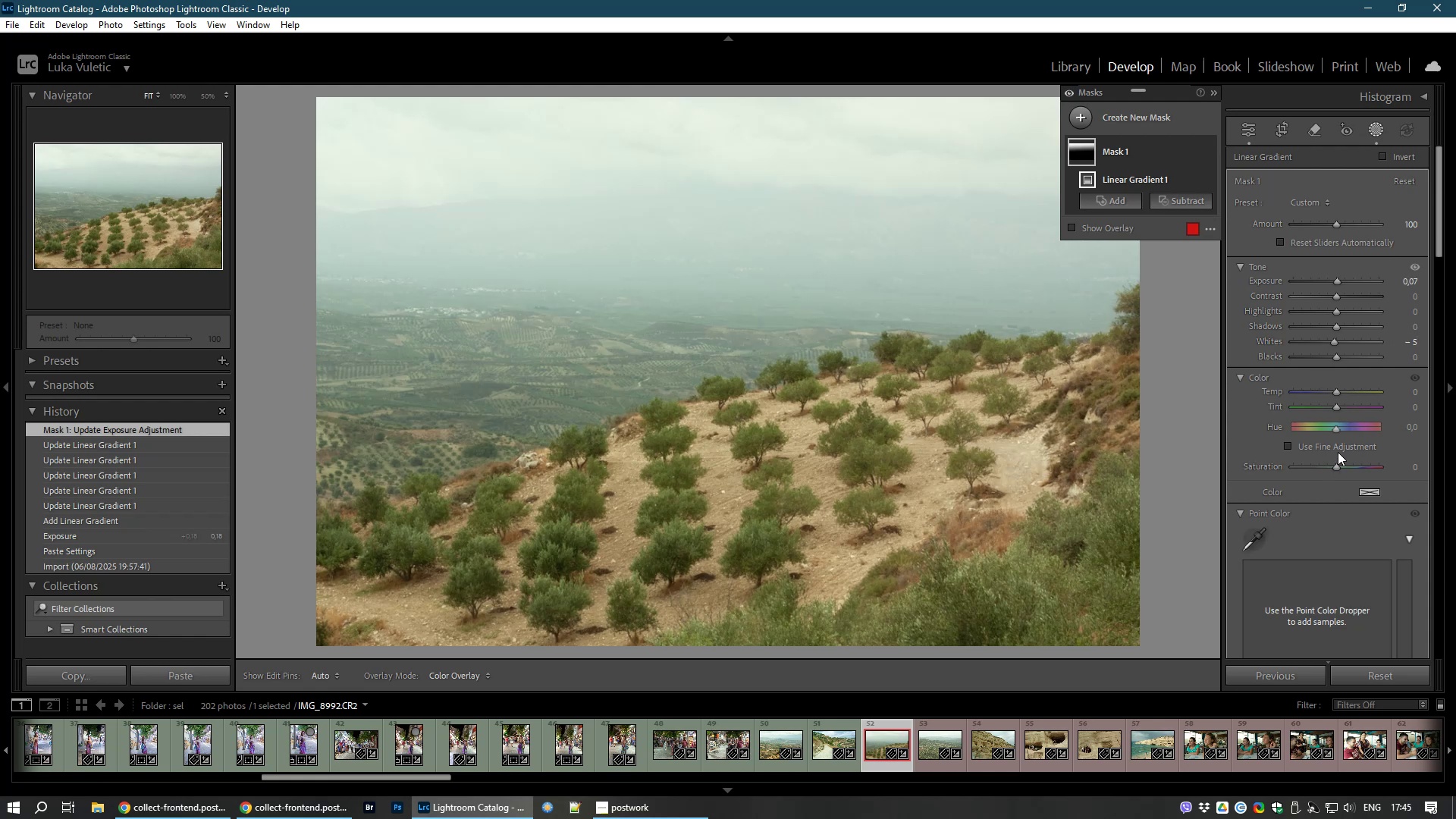 
right_click([1370, 391])
 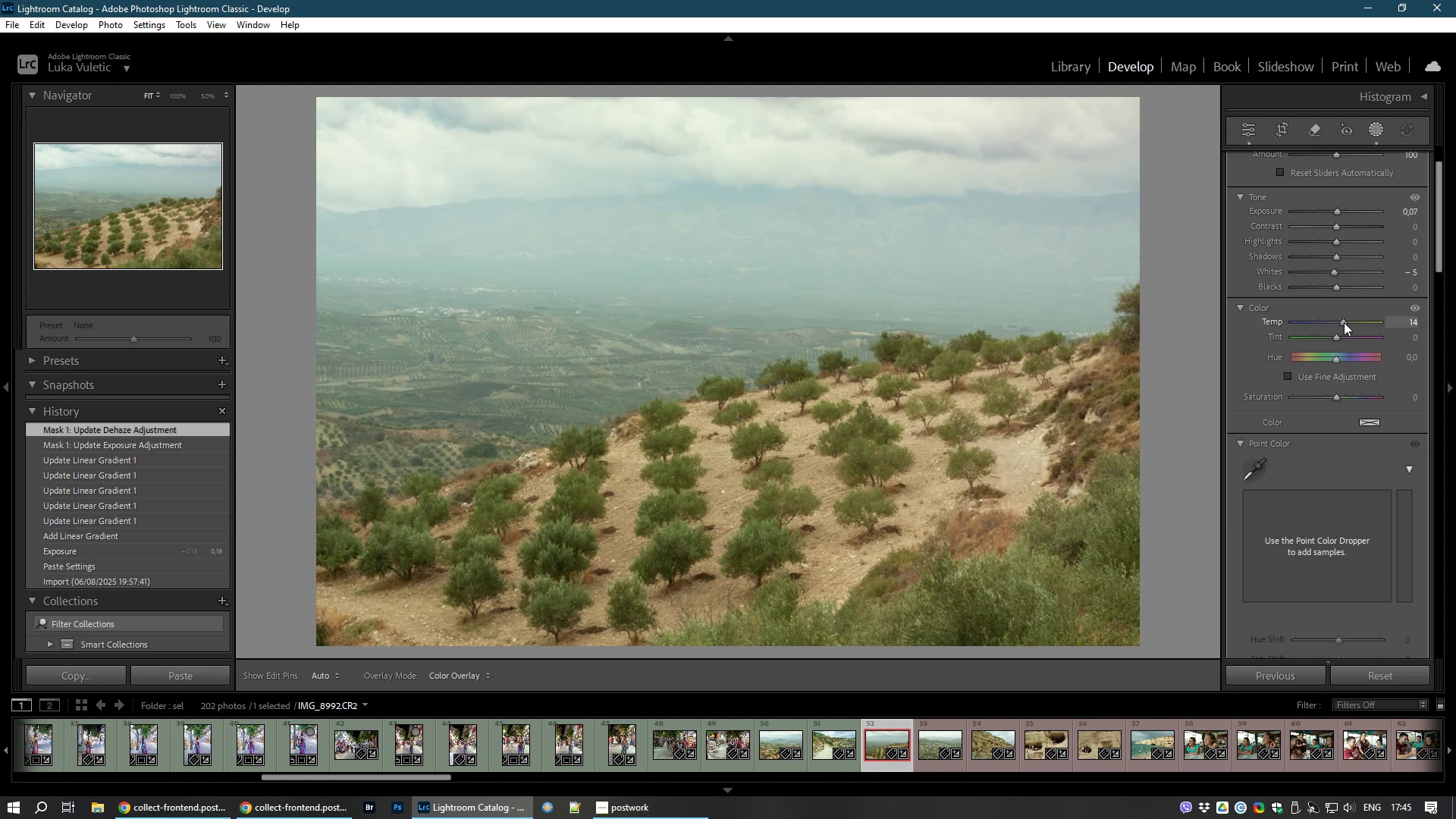 
wait(17.95)
 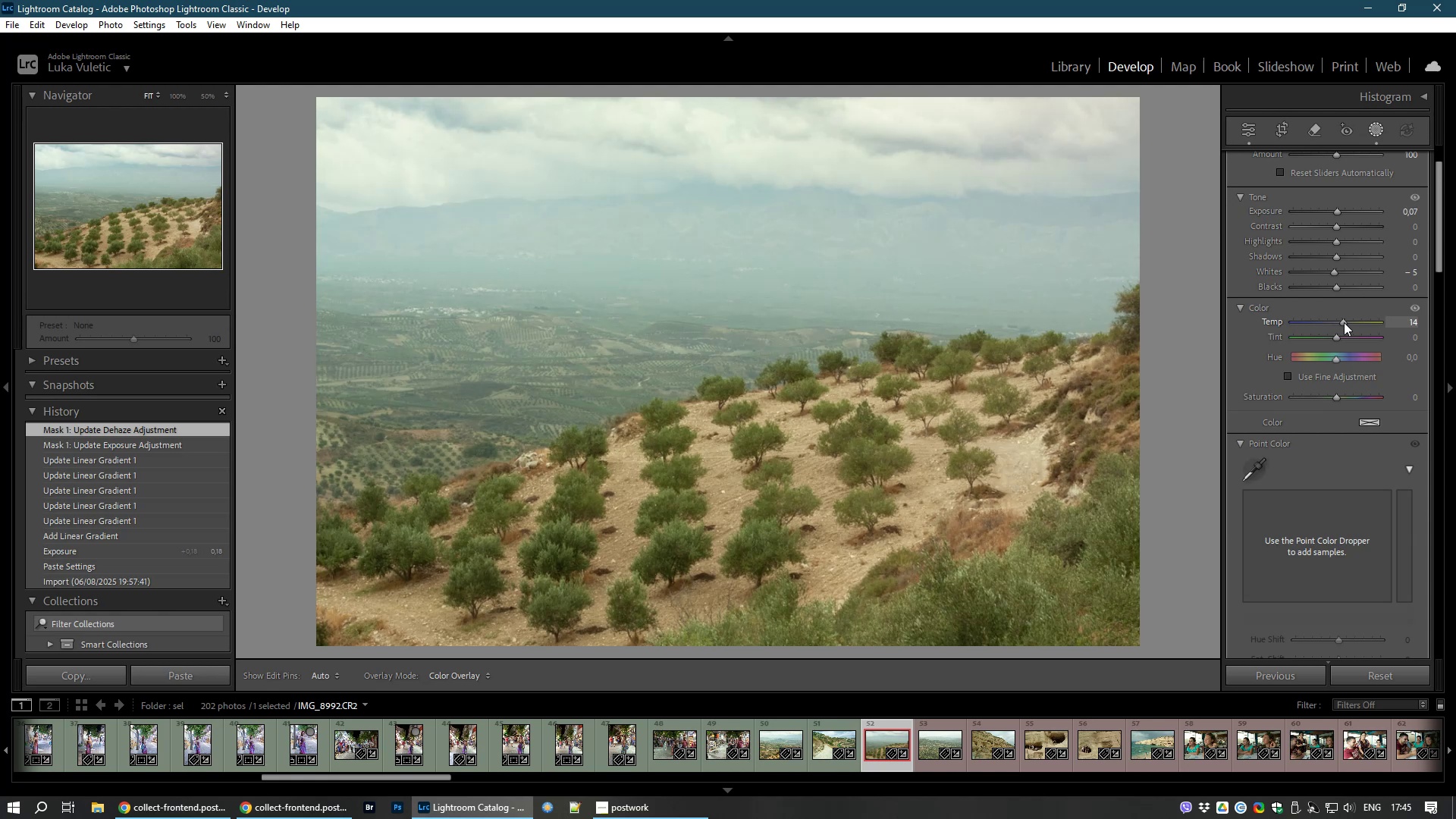 
double_click([1338, 324])
 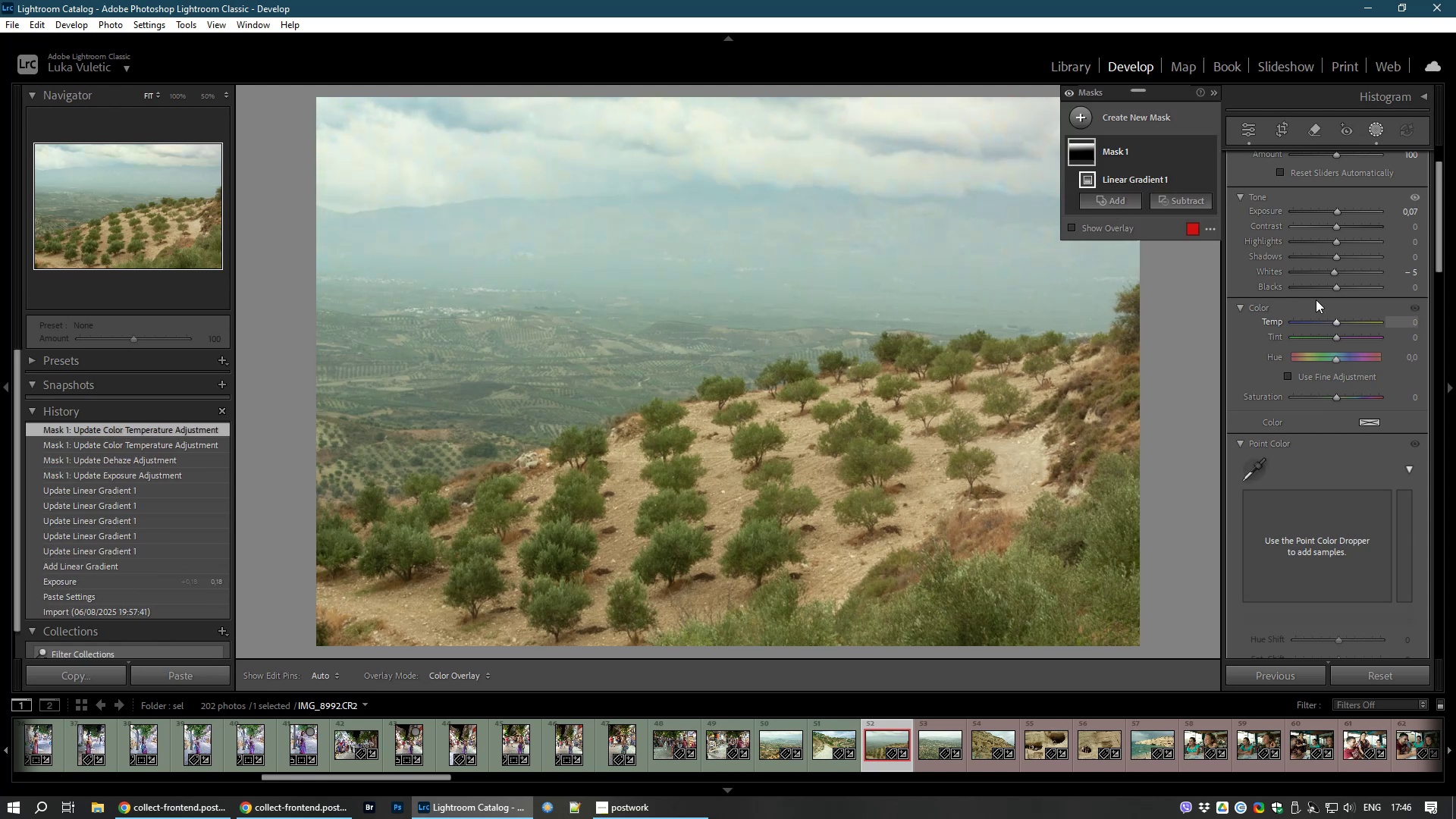 
right_click([1087, 149])
 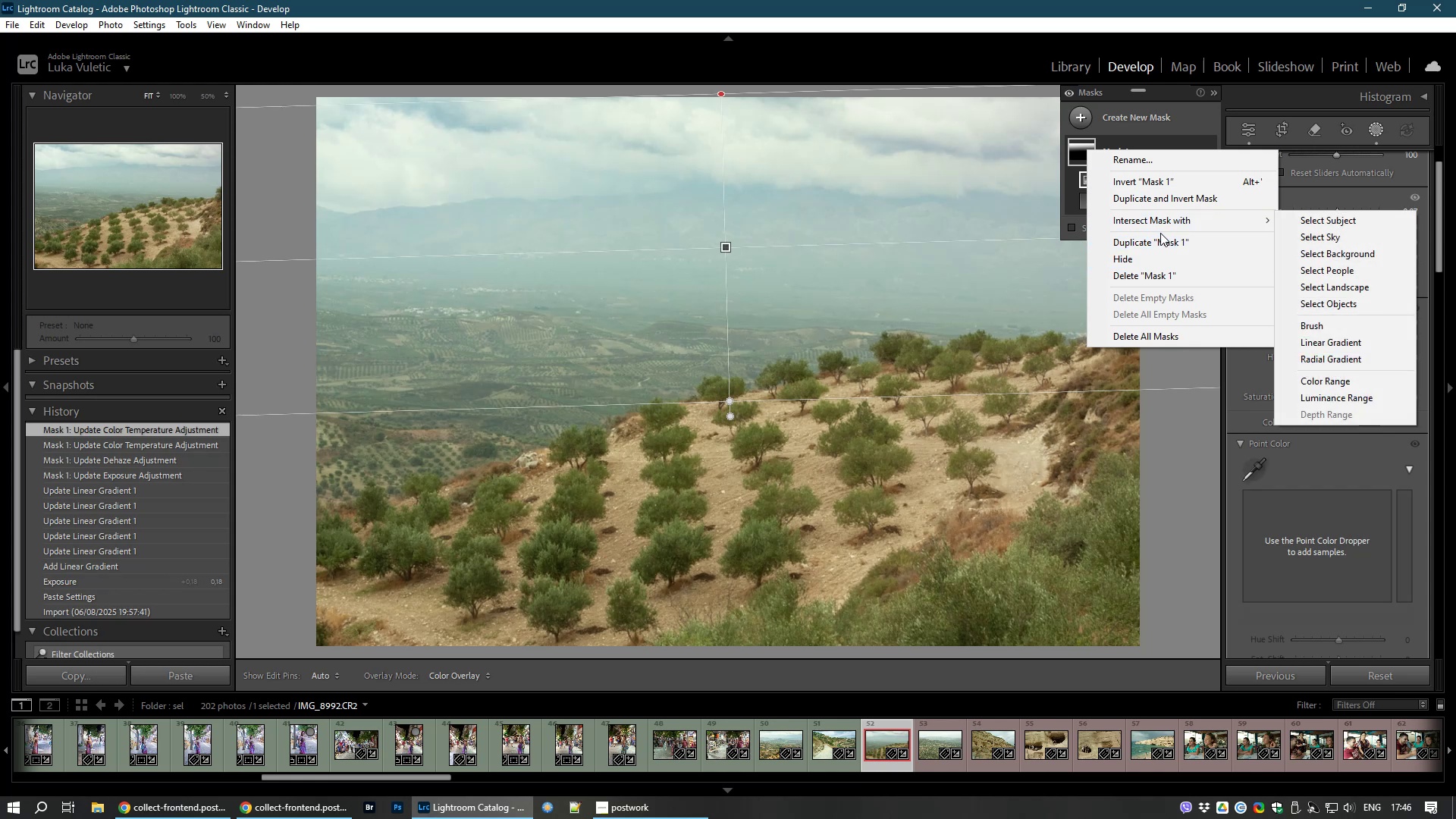 
left_click([1164, 200])
 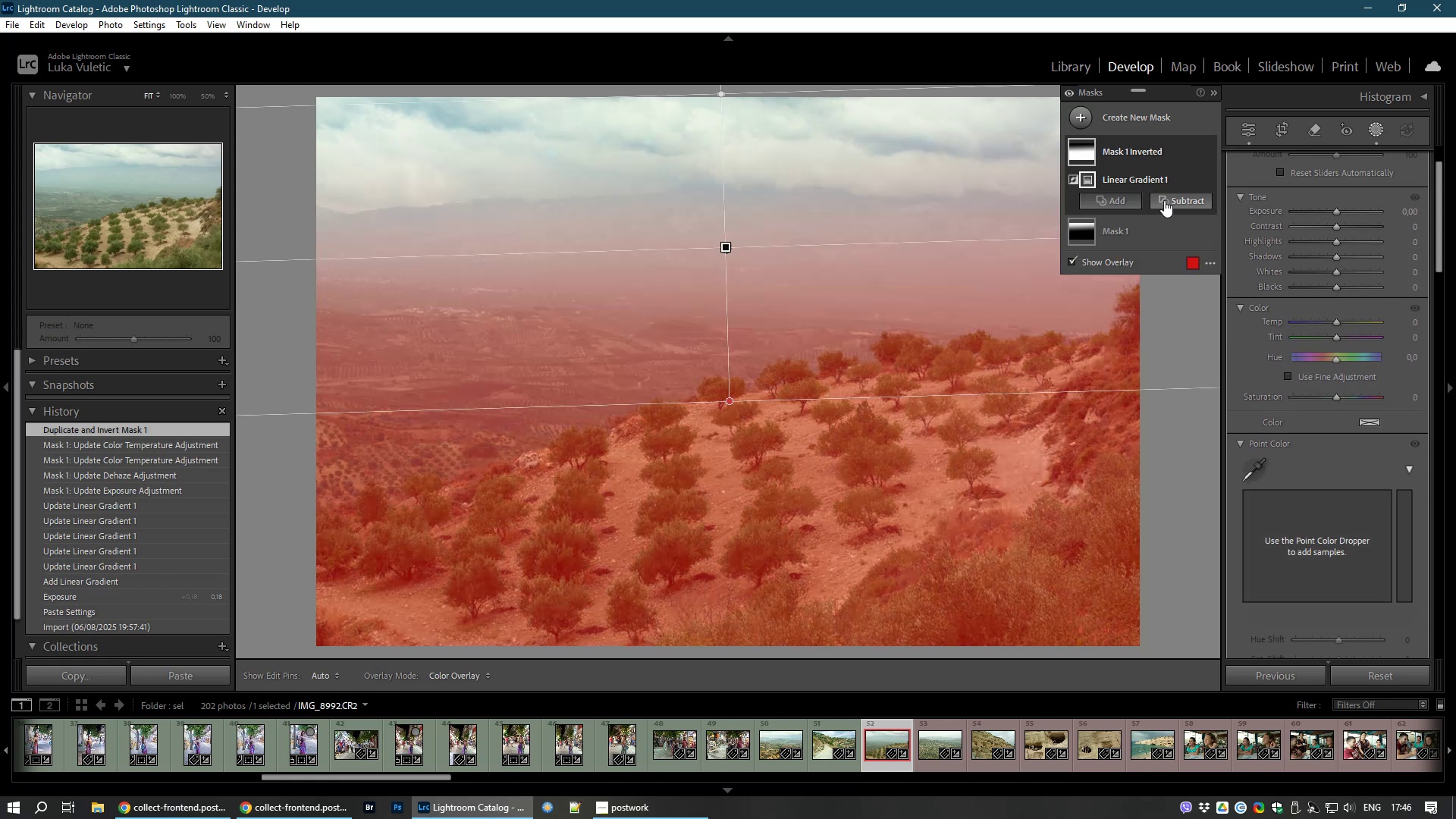 
right_click([1164, 200])
 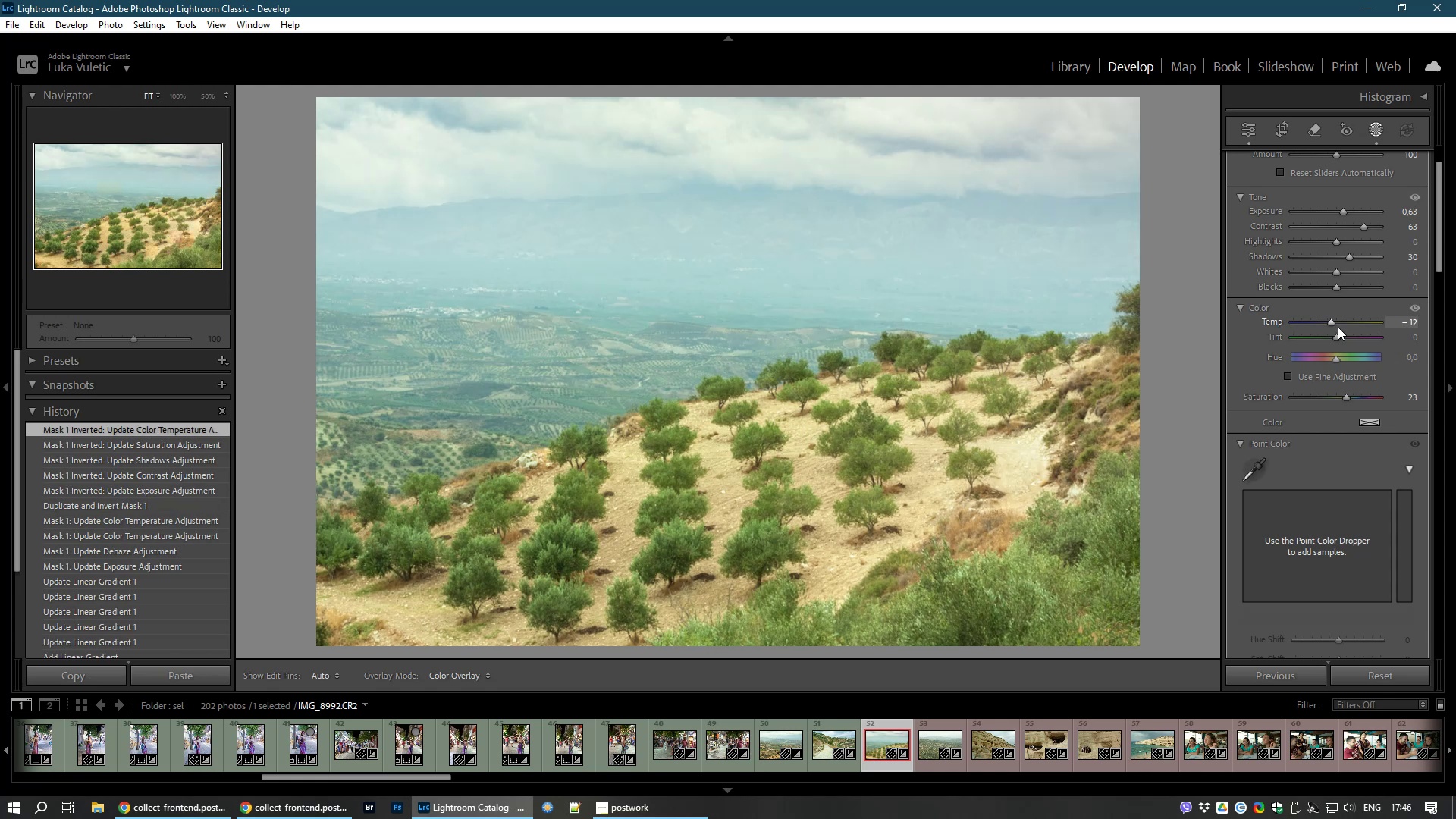 
wait(30.68)
 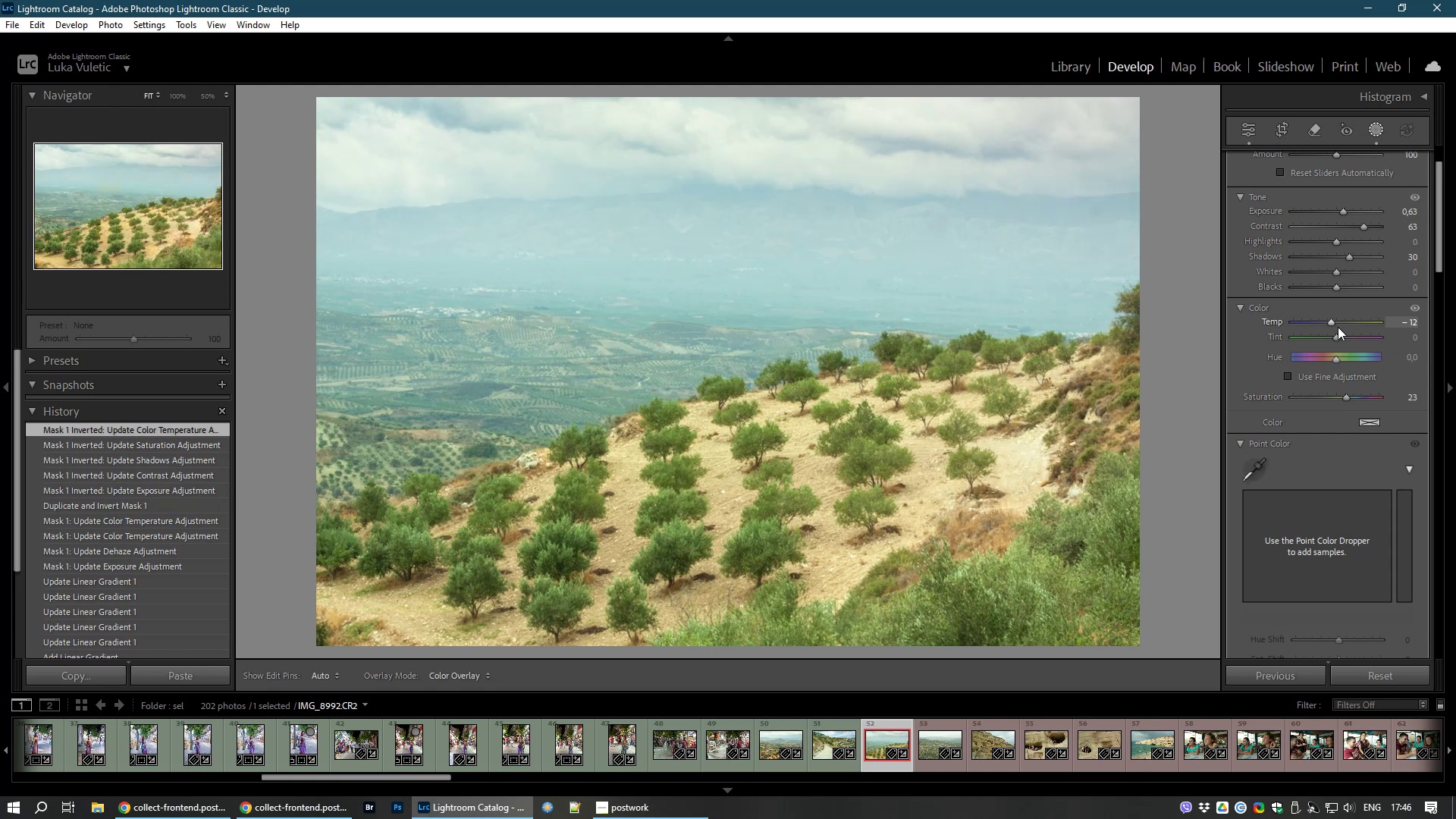 
left_click([1073, 66])
 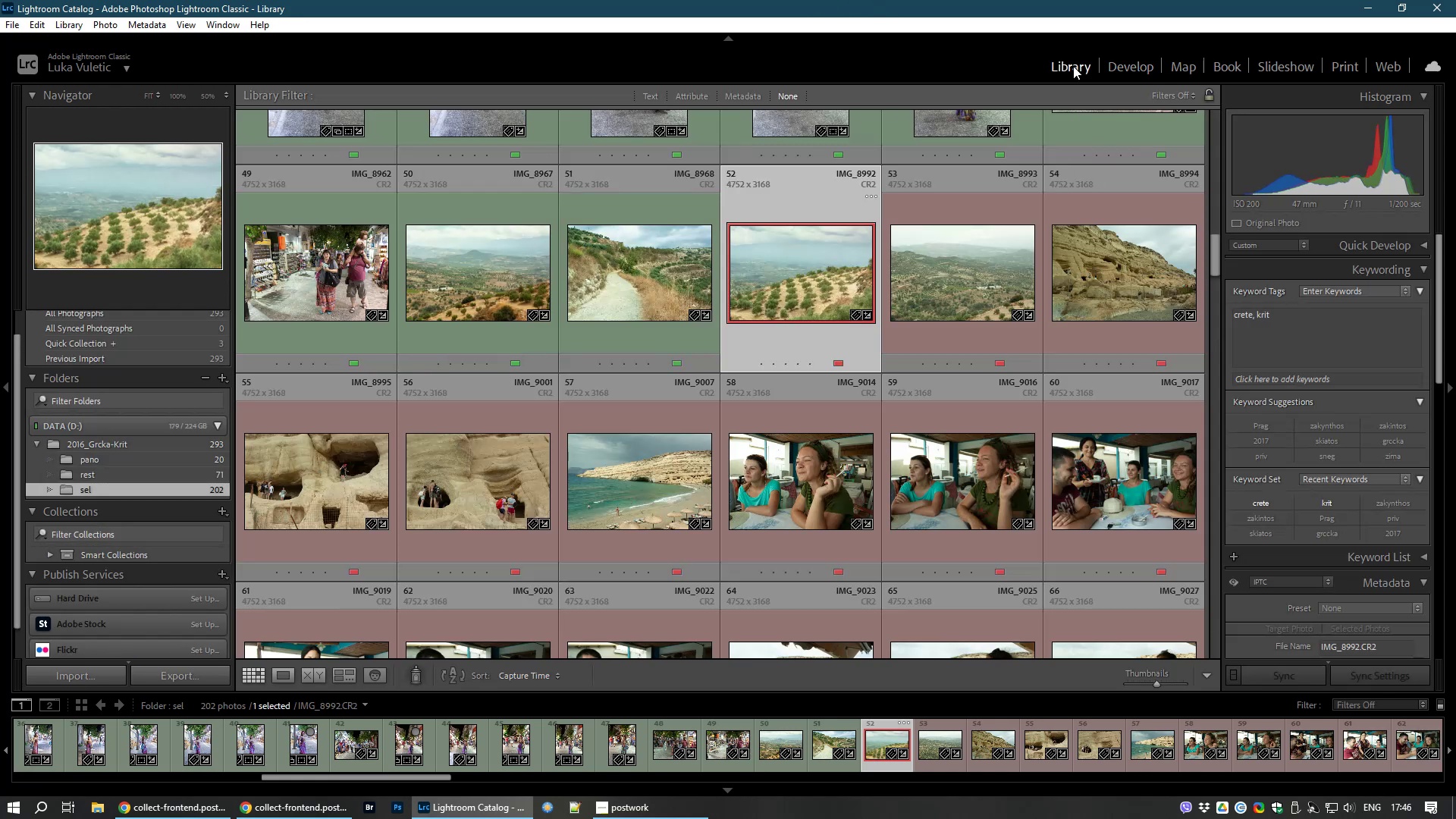 
right_click([1073, 66])
 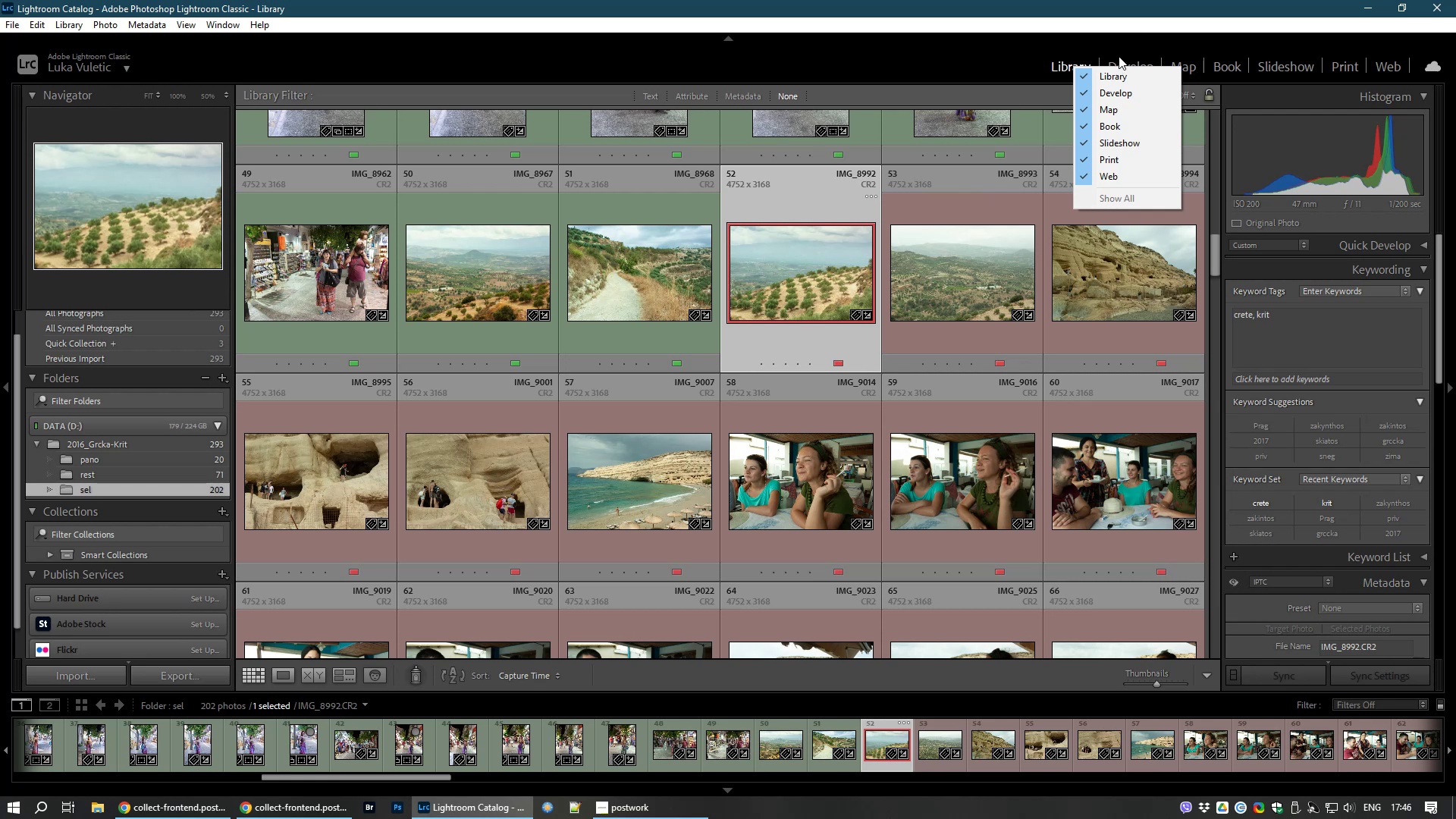 
left_click([1119, 56])
 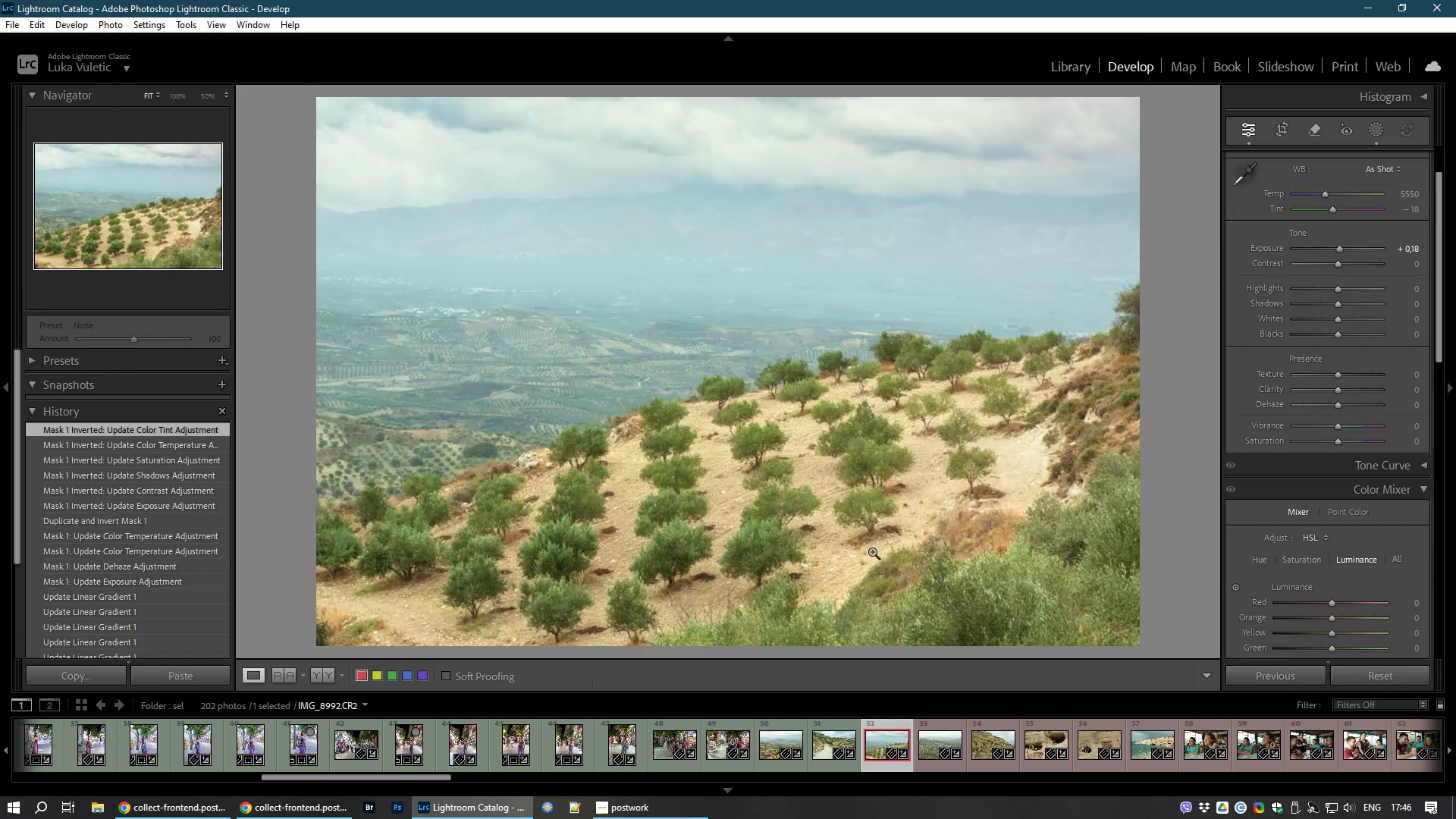 
hold_key(key=8, duration=0.31)
 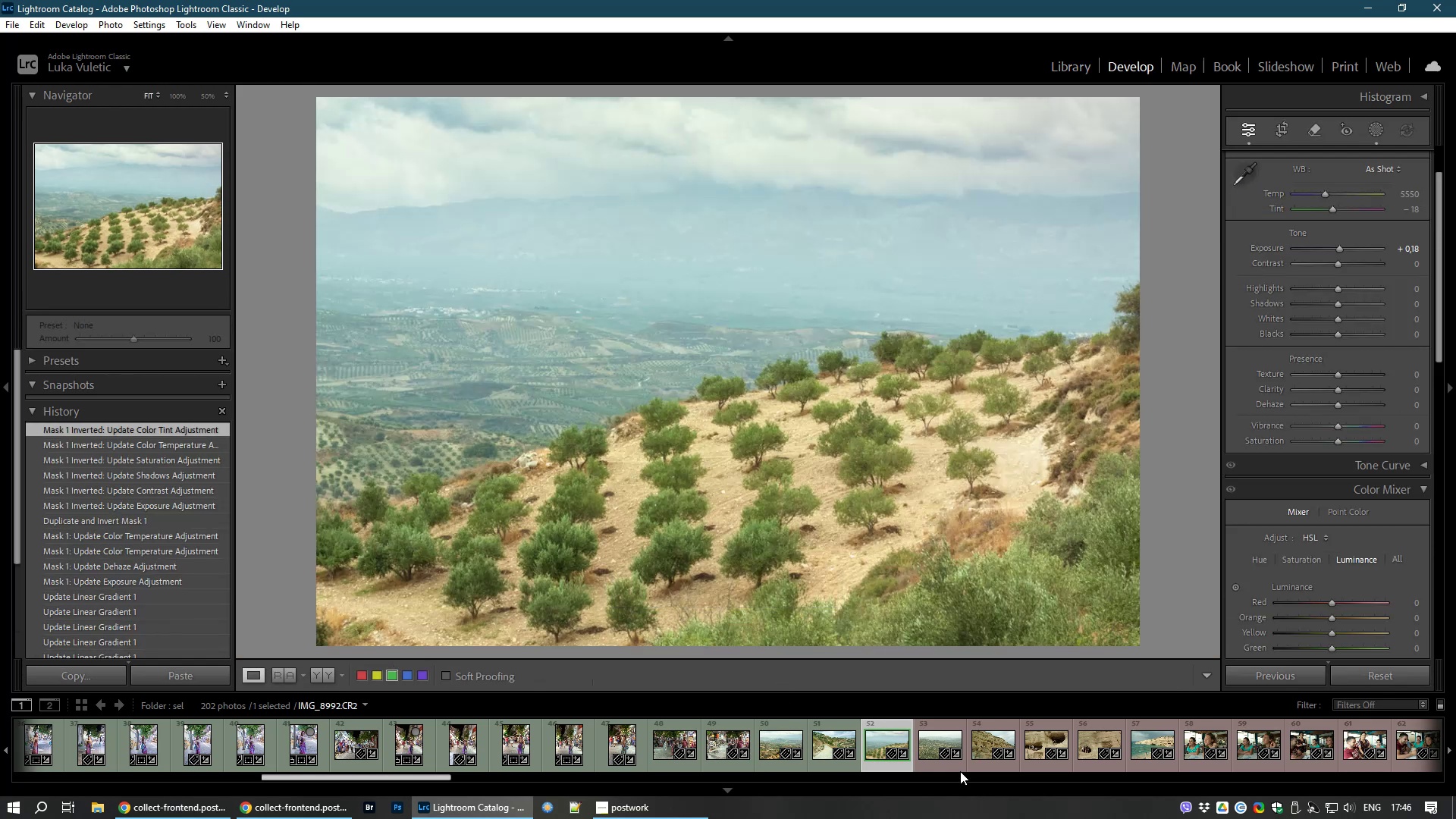 
left_click([934, 748])
 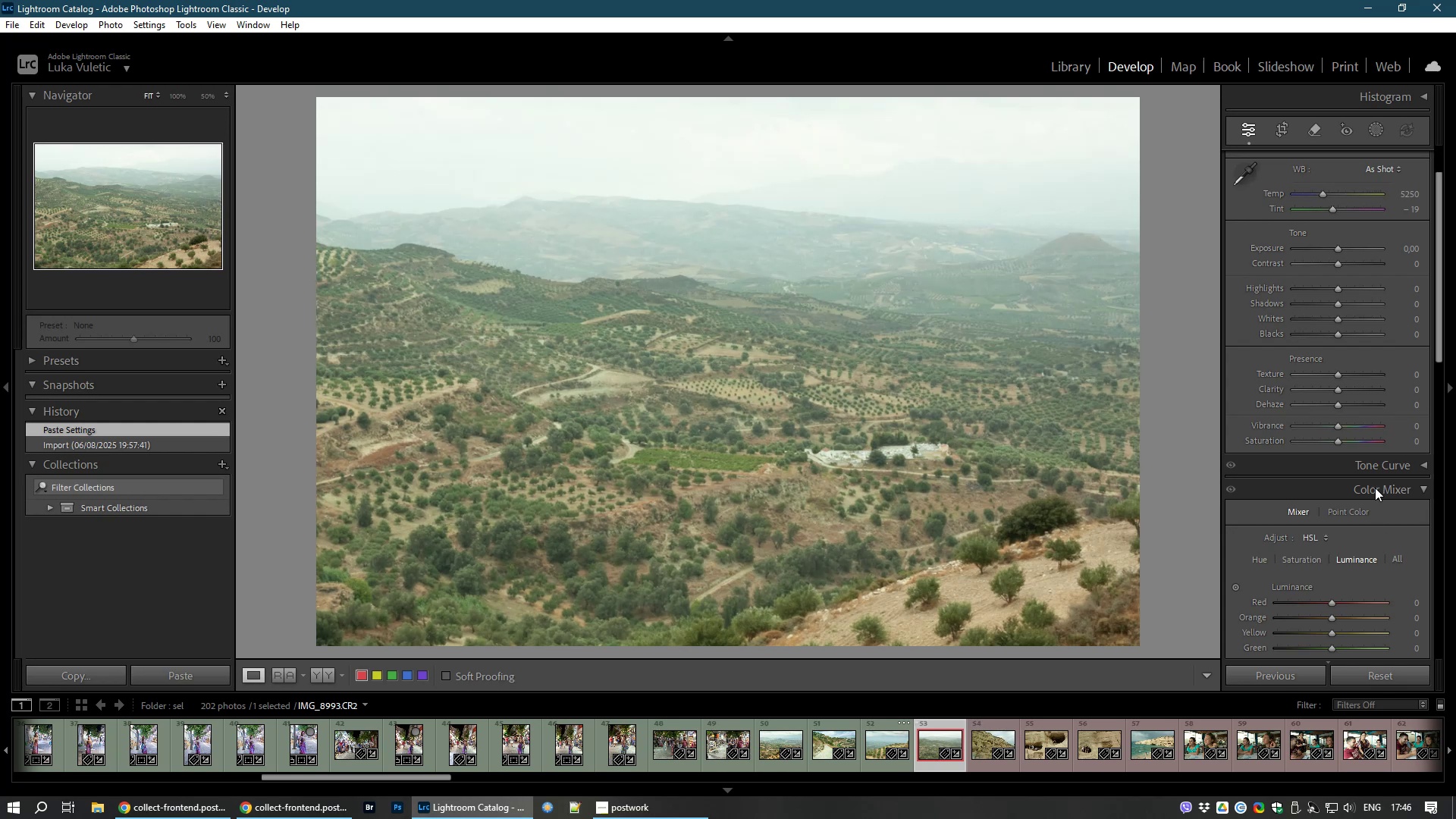 
wait(6.16)
 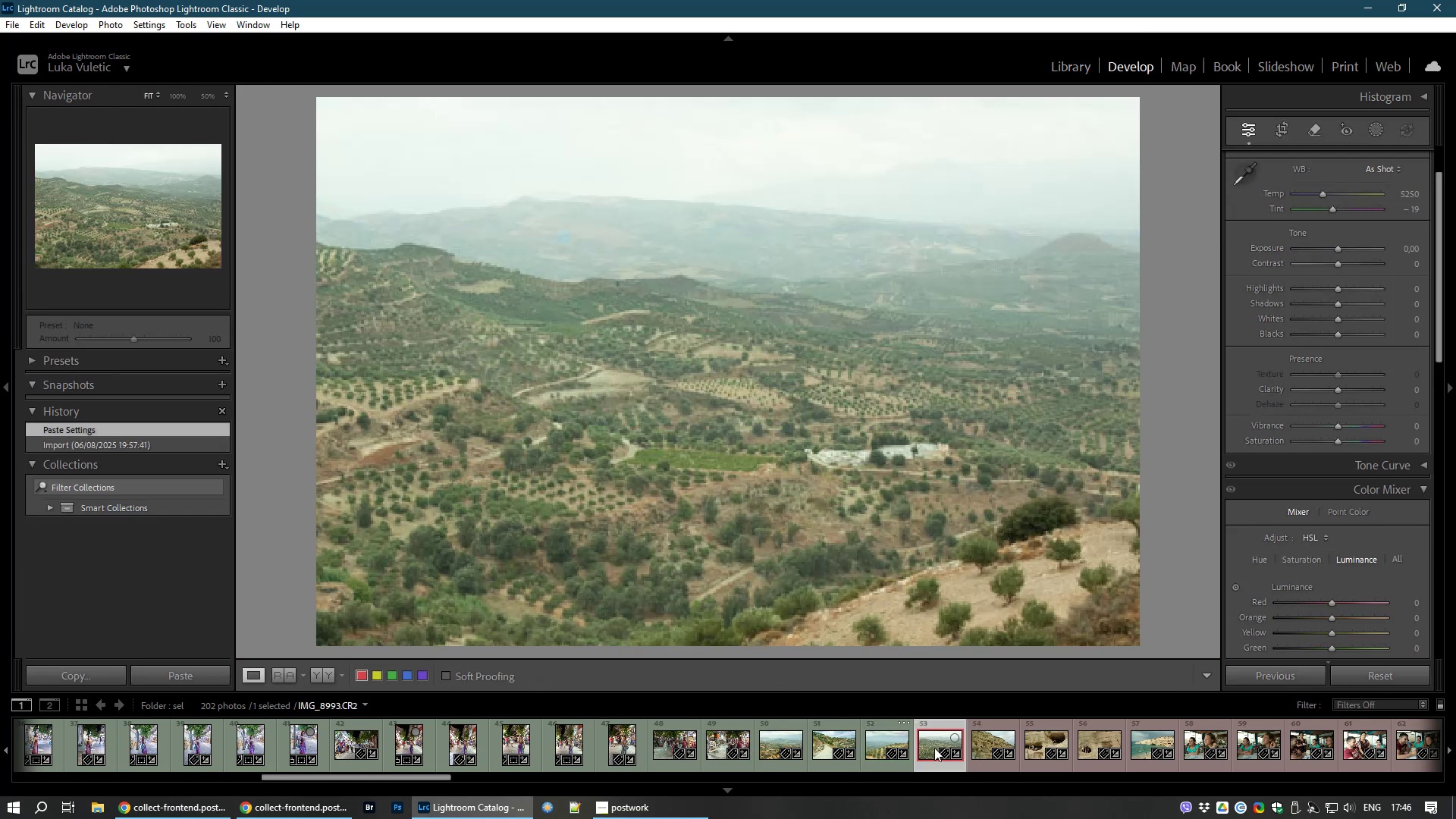 
left_click([1371, 127])
 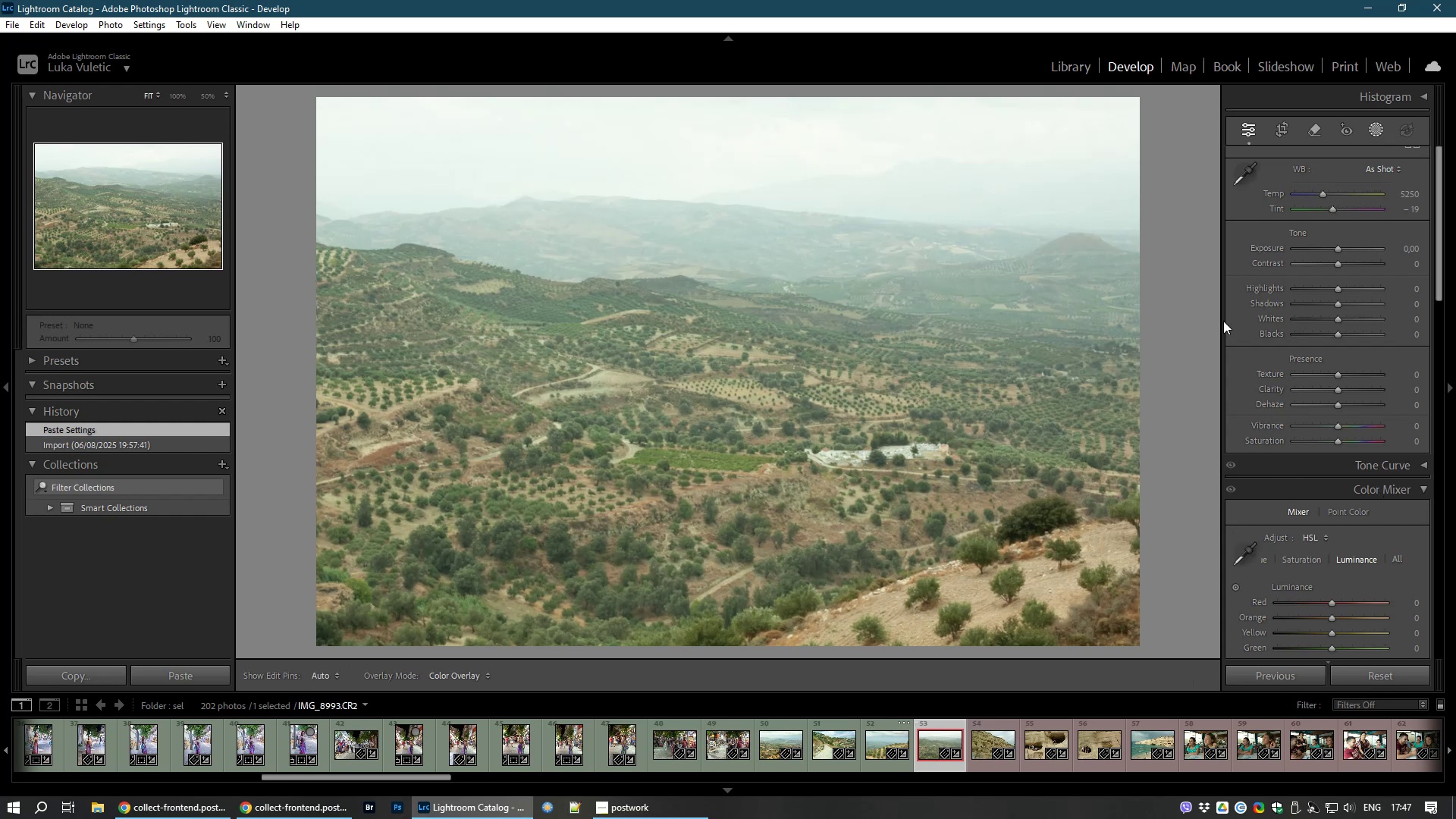 
mouse_move([1236, 391])
 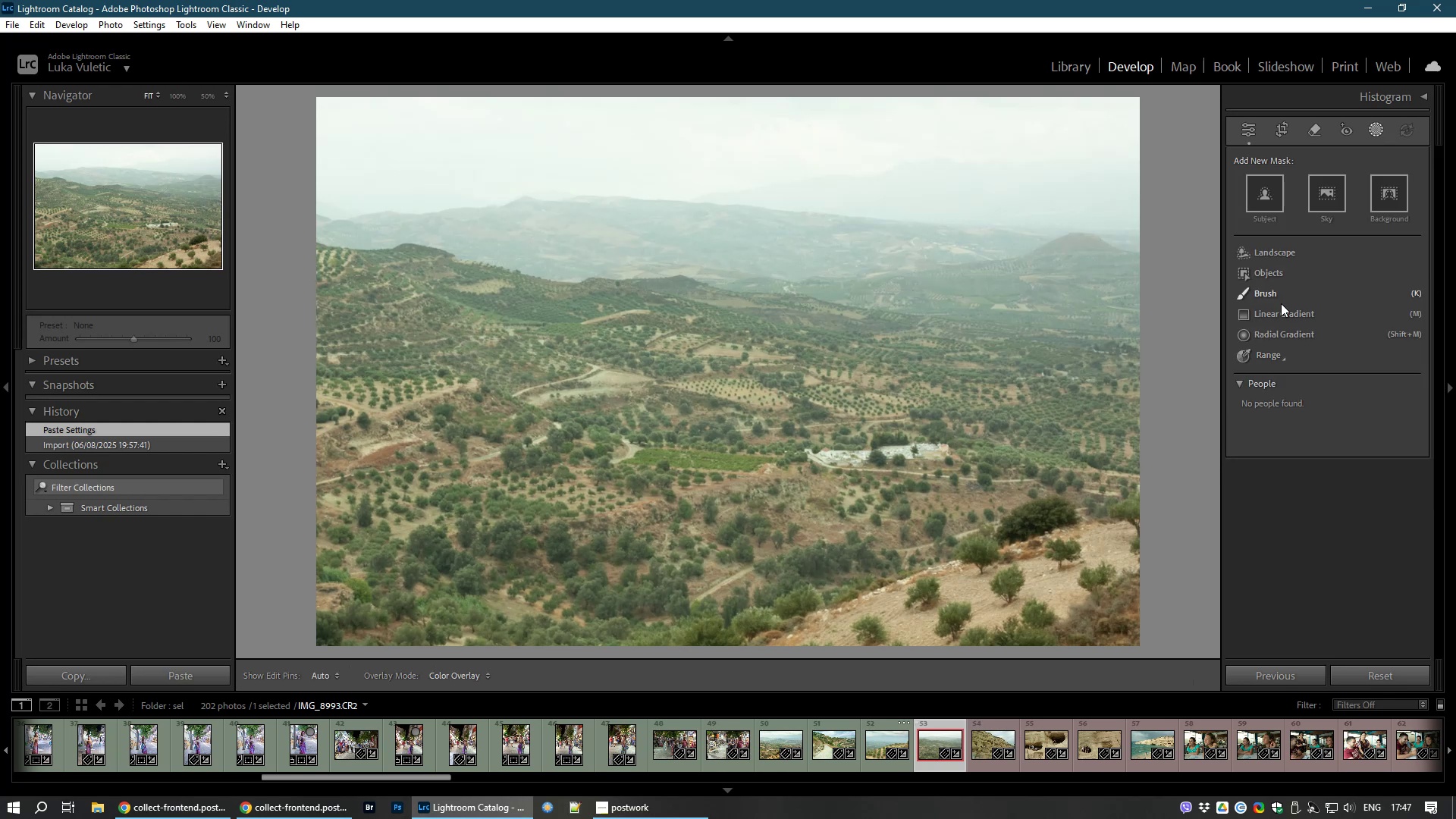 
left_click([1270, 315])
 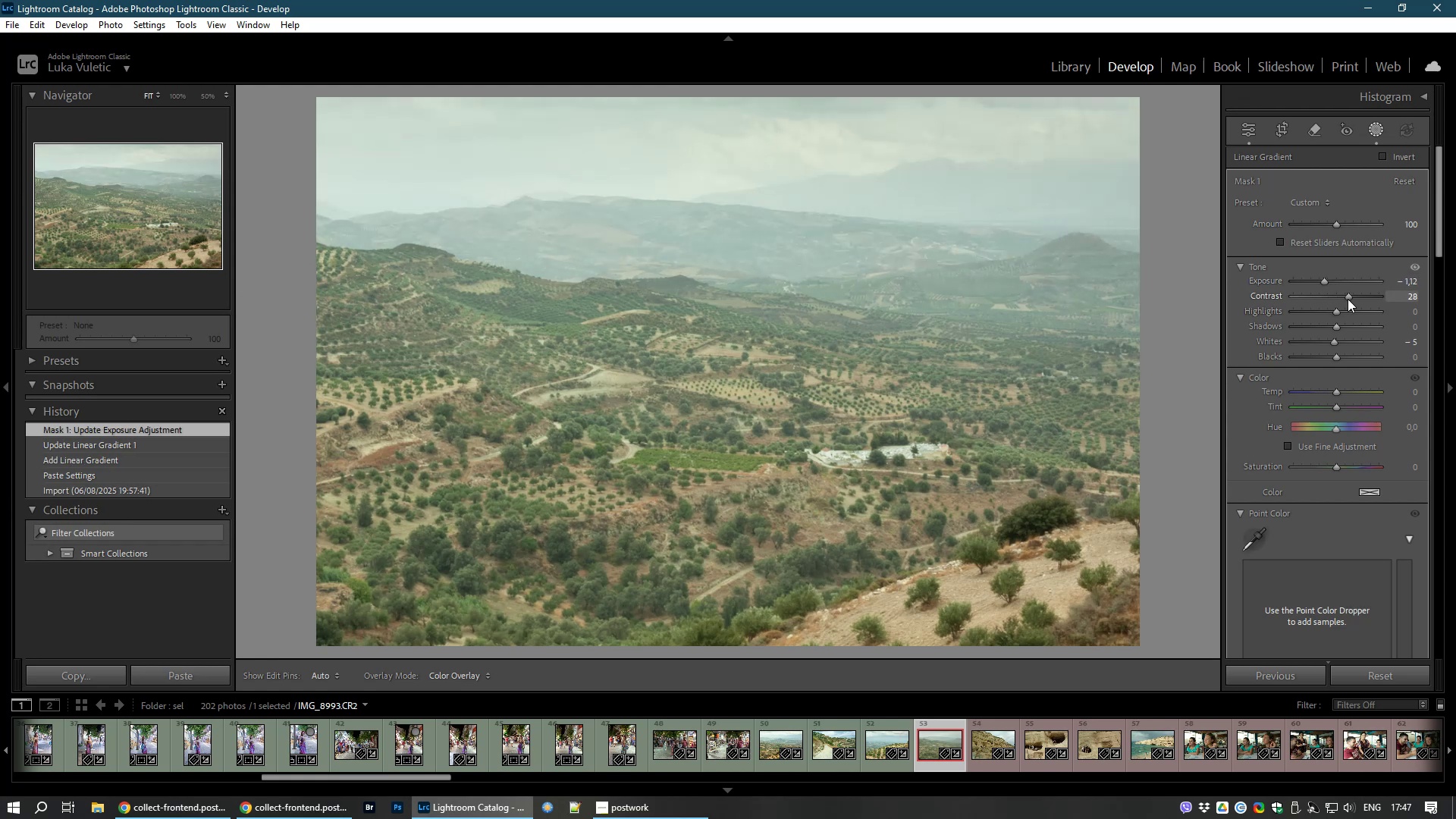 
wait(24.1)
 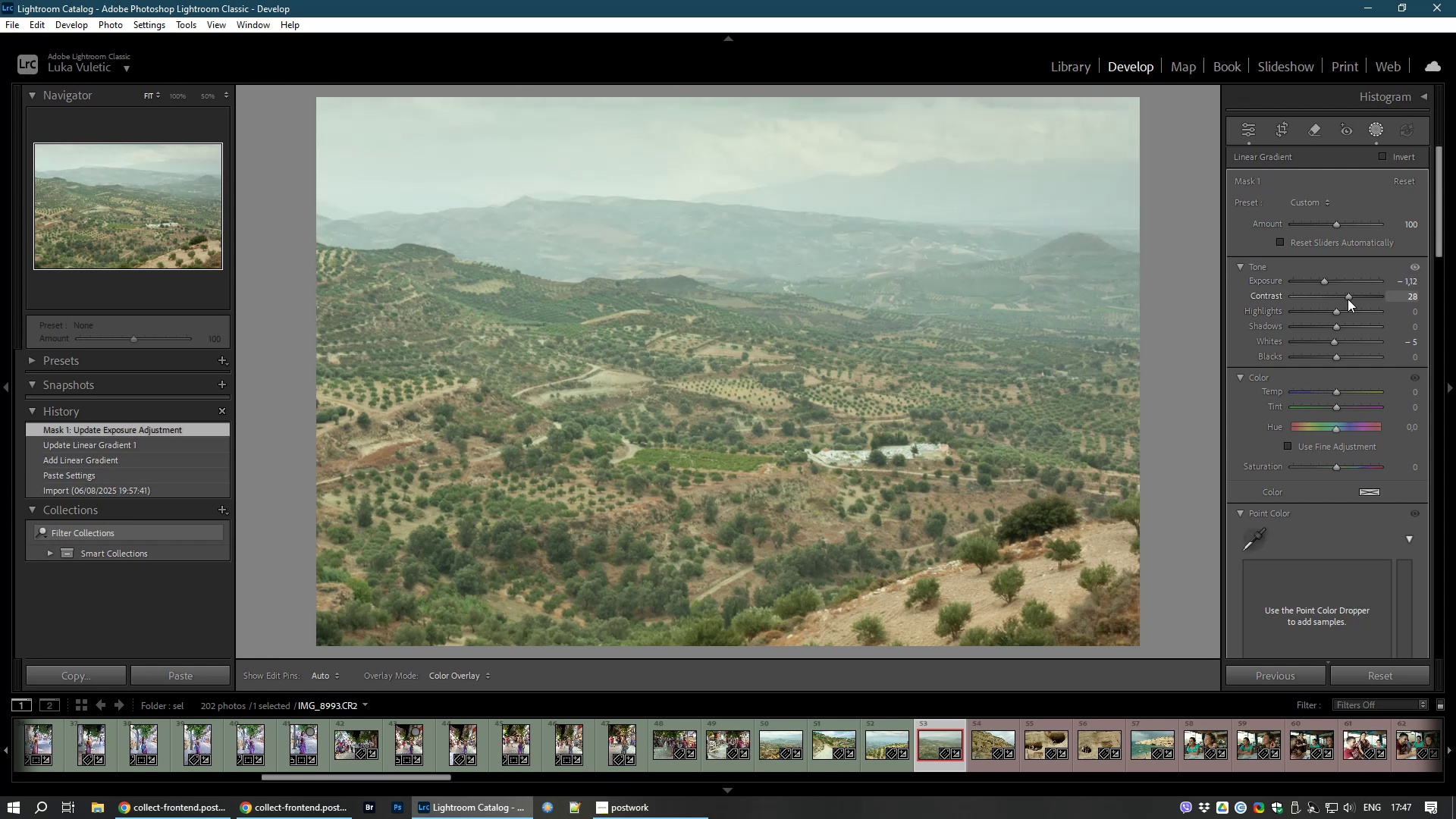 
left_click([1455, 363])
 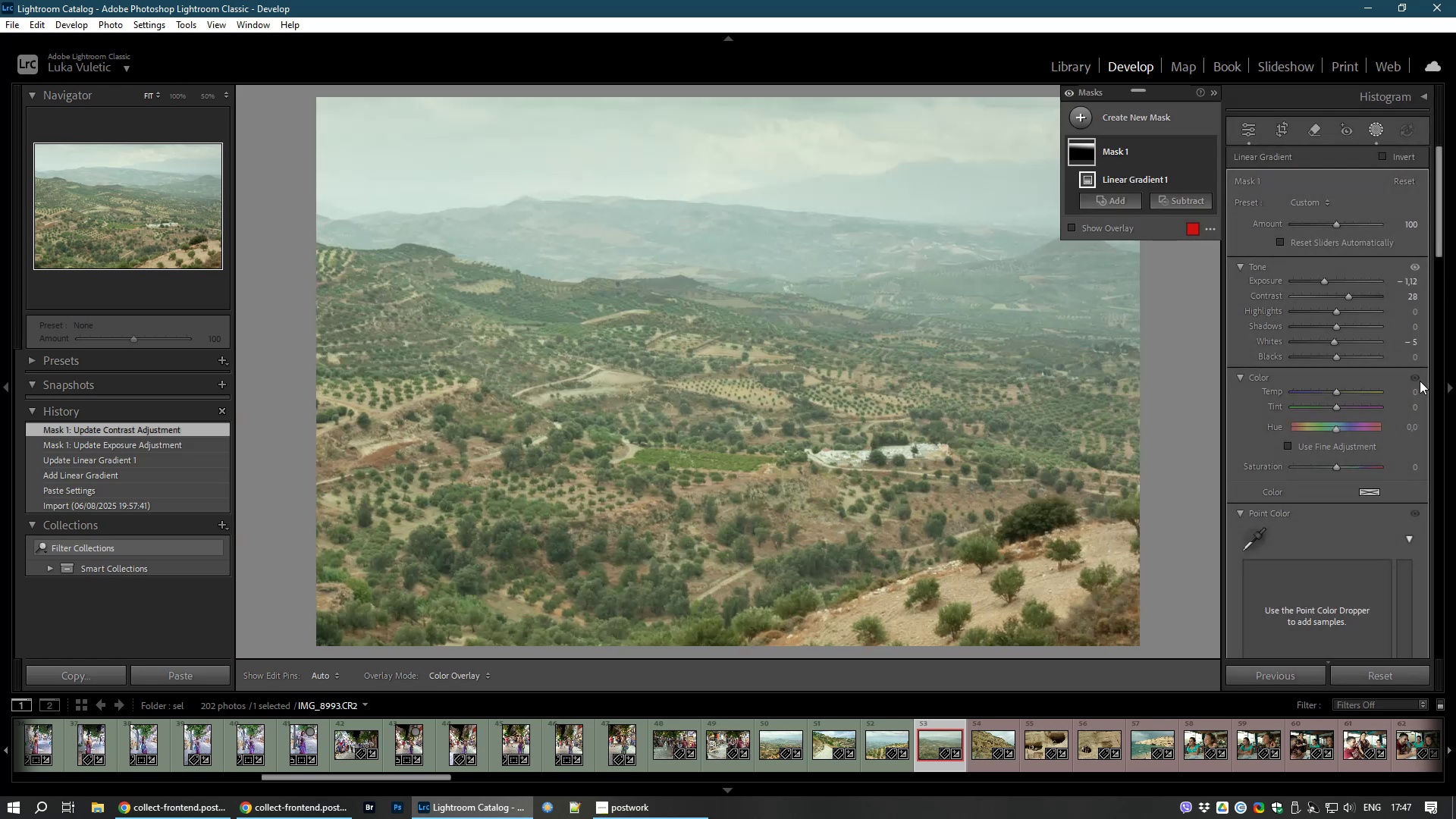 
scroll: coordinate [1354, 419], scroll_direction: down, amount: 7.0
 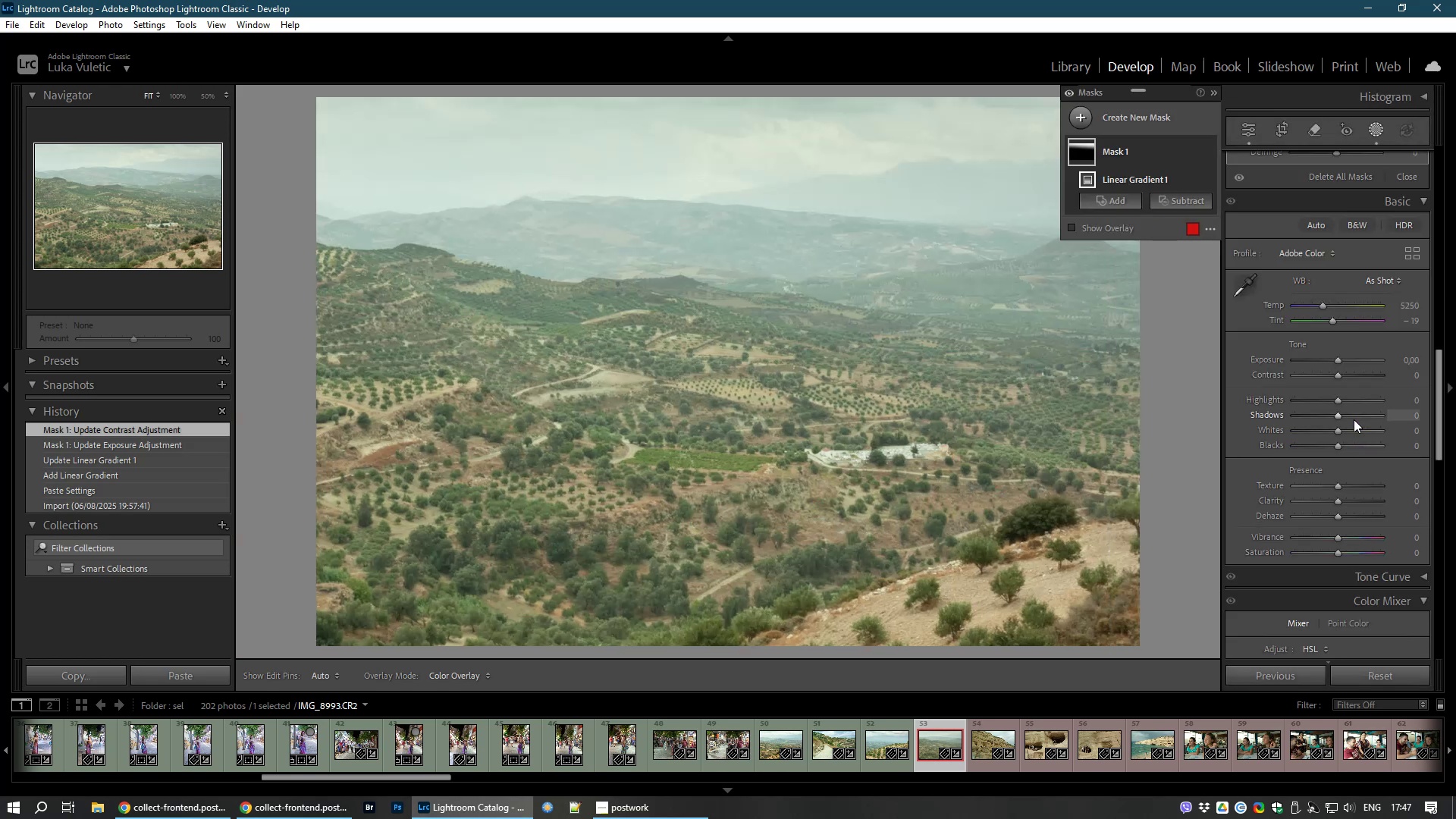 
scroll: coordinate [1341, 390], scroll_direction: up, amount: 3.0
 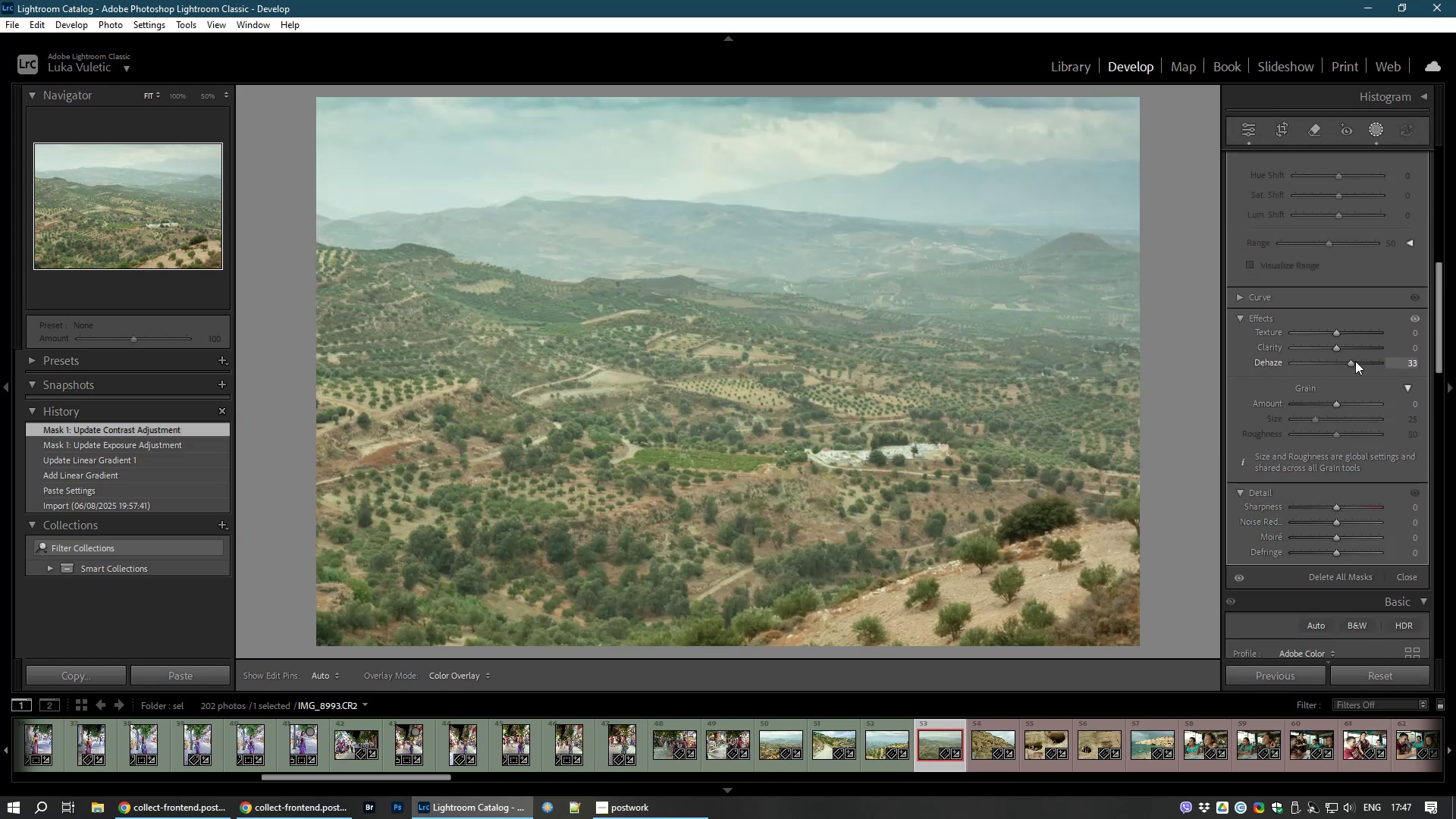 
wait(5.08)
 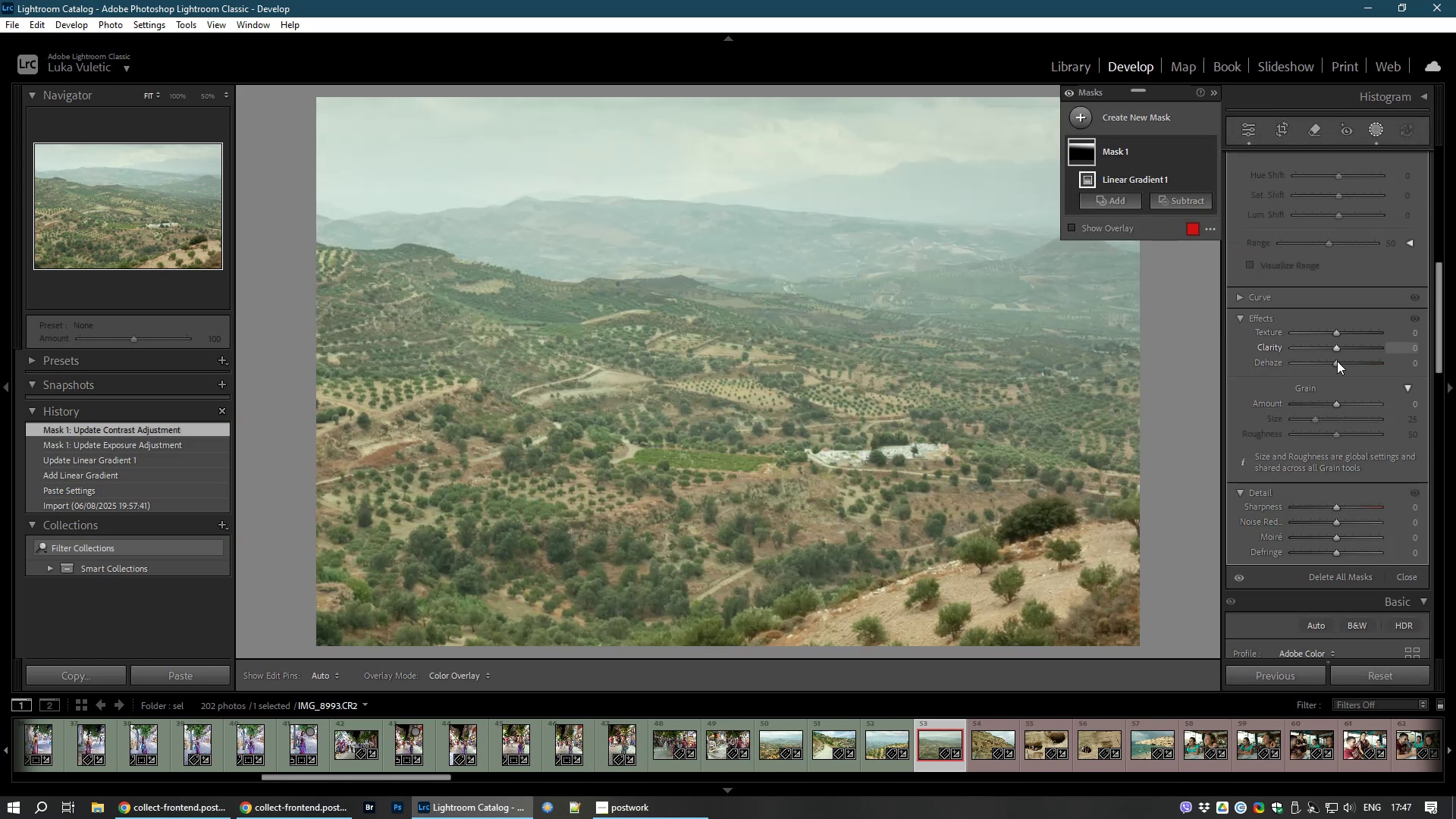 
left_click([1355, 361])
 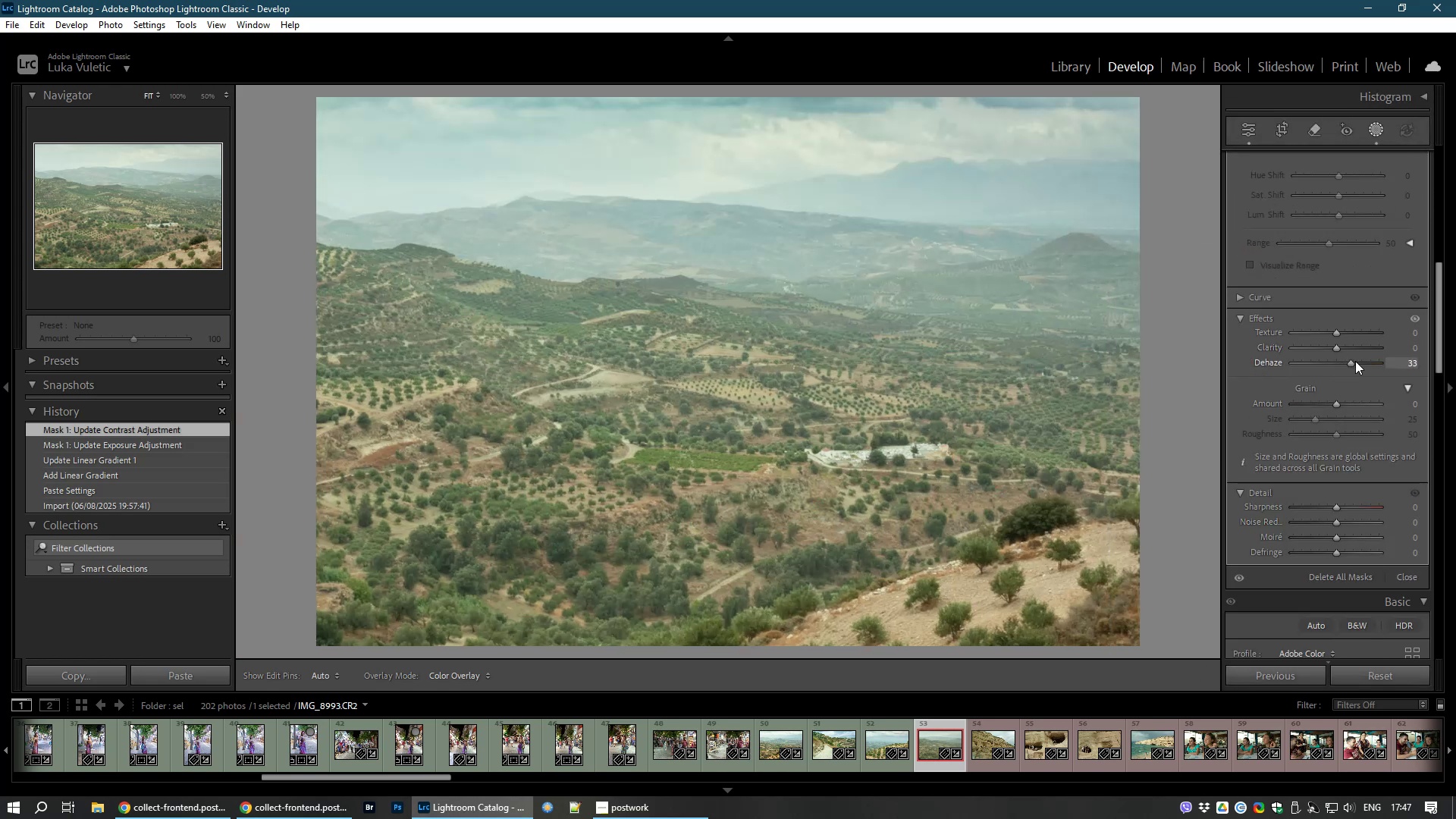 
right_click([1355, 361])
 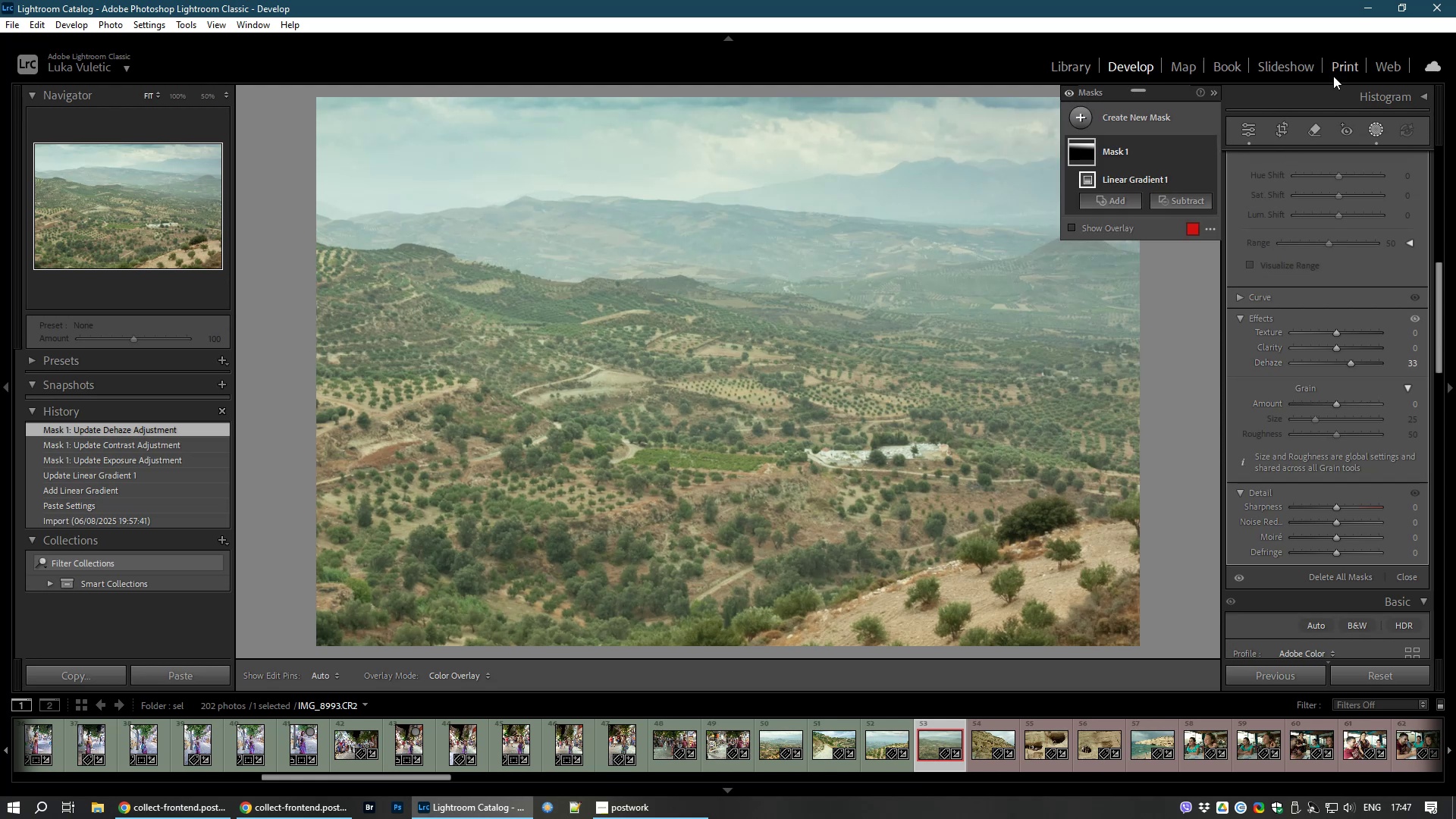 
right_click([1081, 147])
 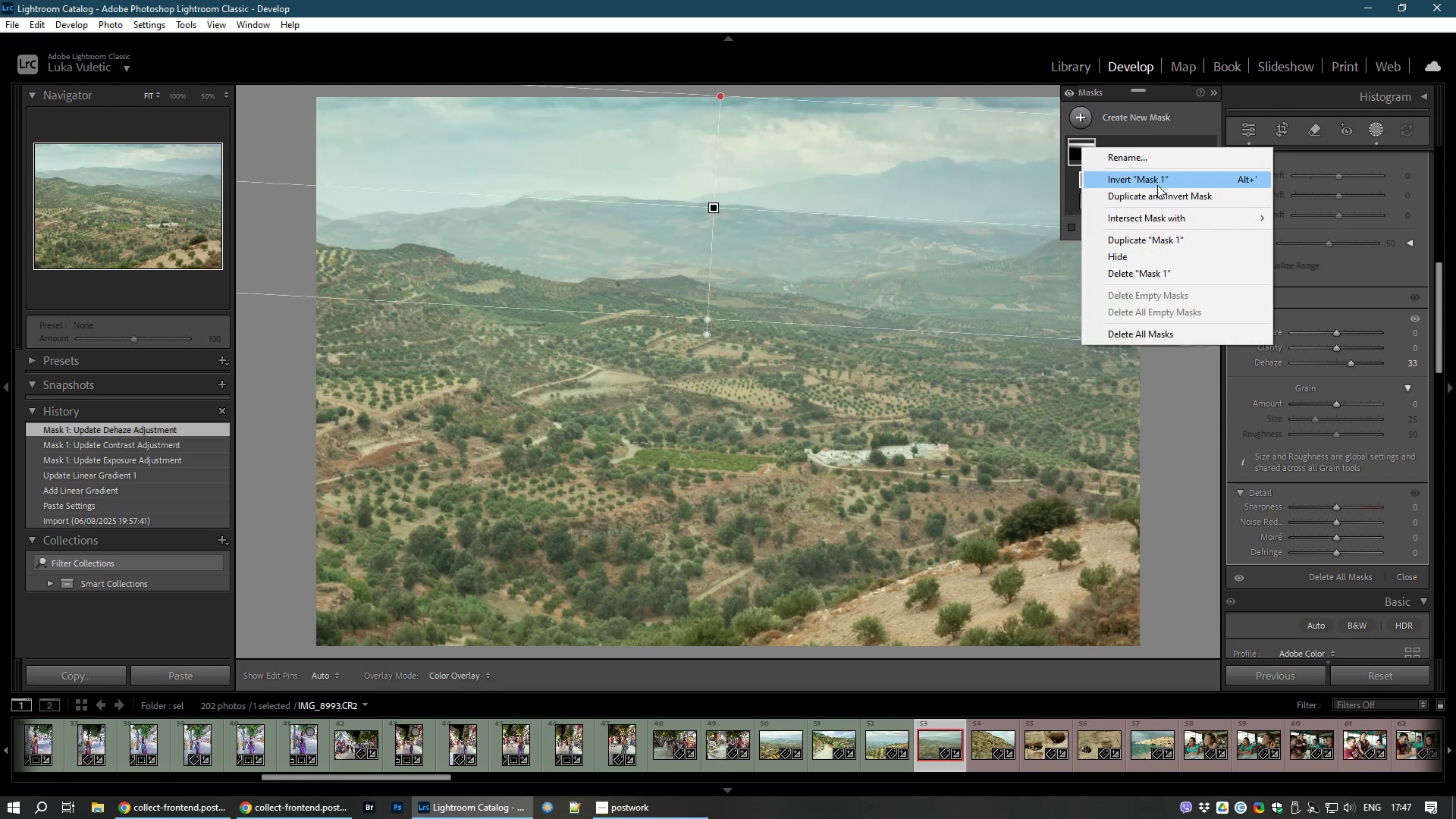 
left_click([1155, 193])
 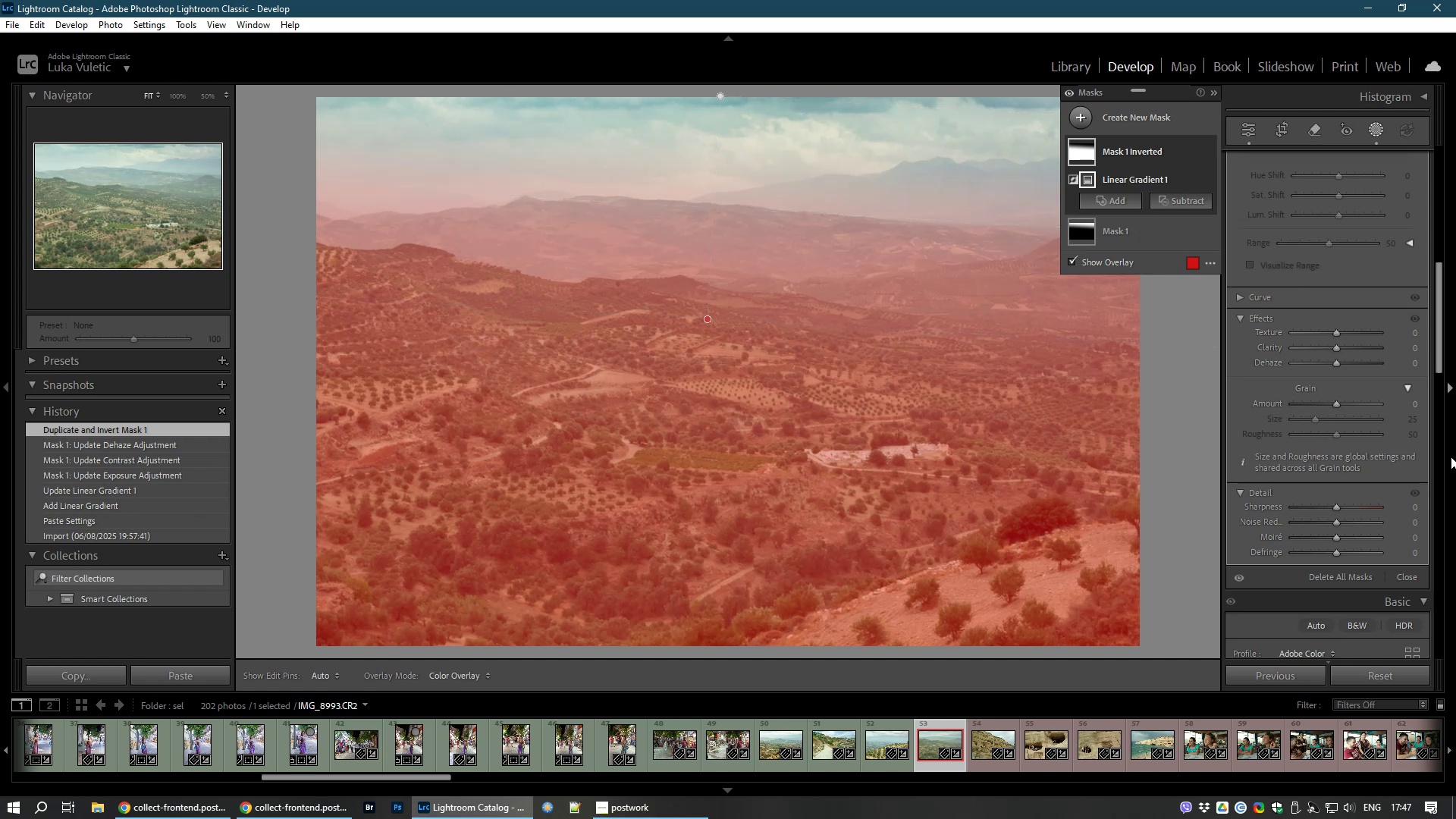 
wait(7.67)
 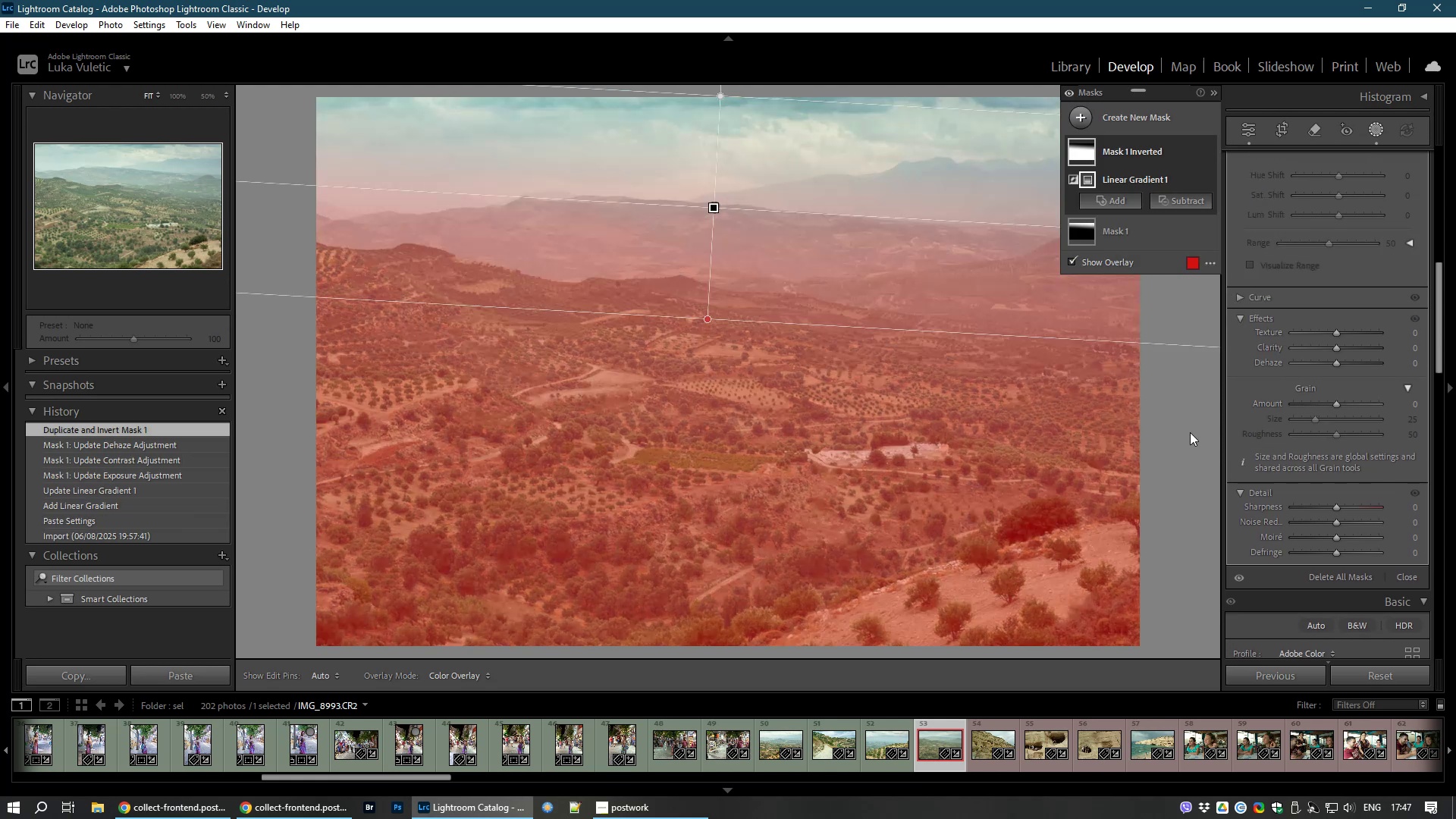 
left_click_drag(start_coordinate=[1335, 350], to_coordinate=[1348, 351])
 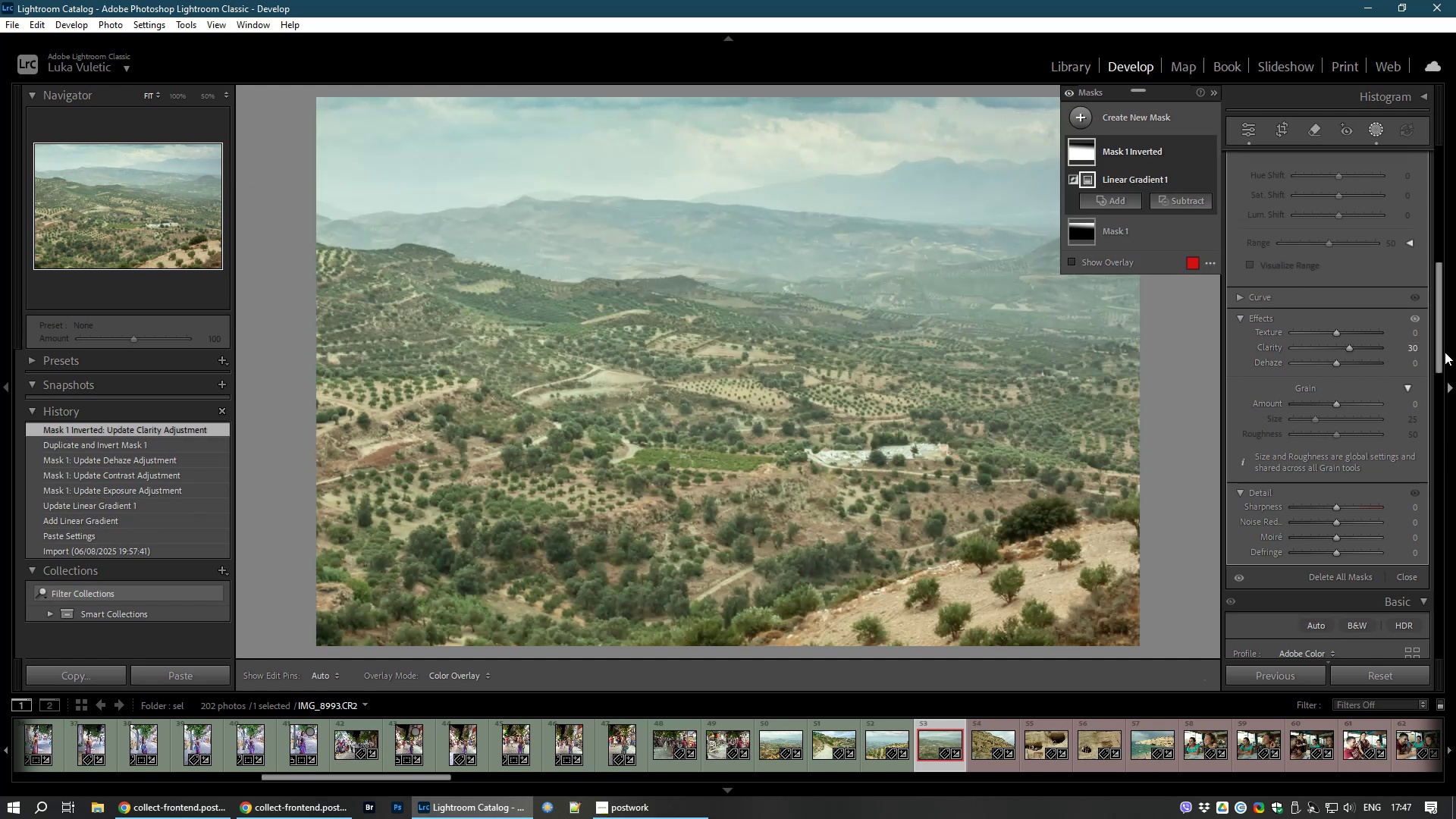 
left_click_drag(start_coordinate=[1438, 350], to_coordinate=[1443, 214])
 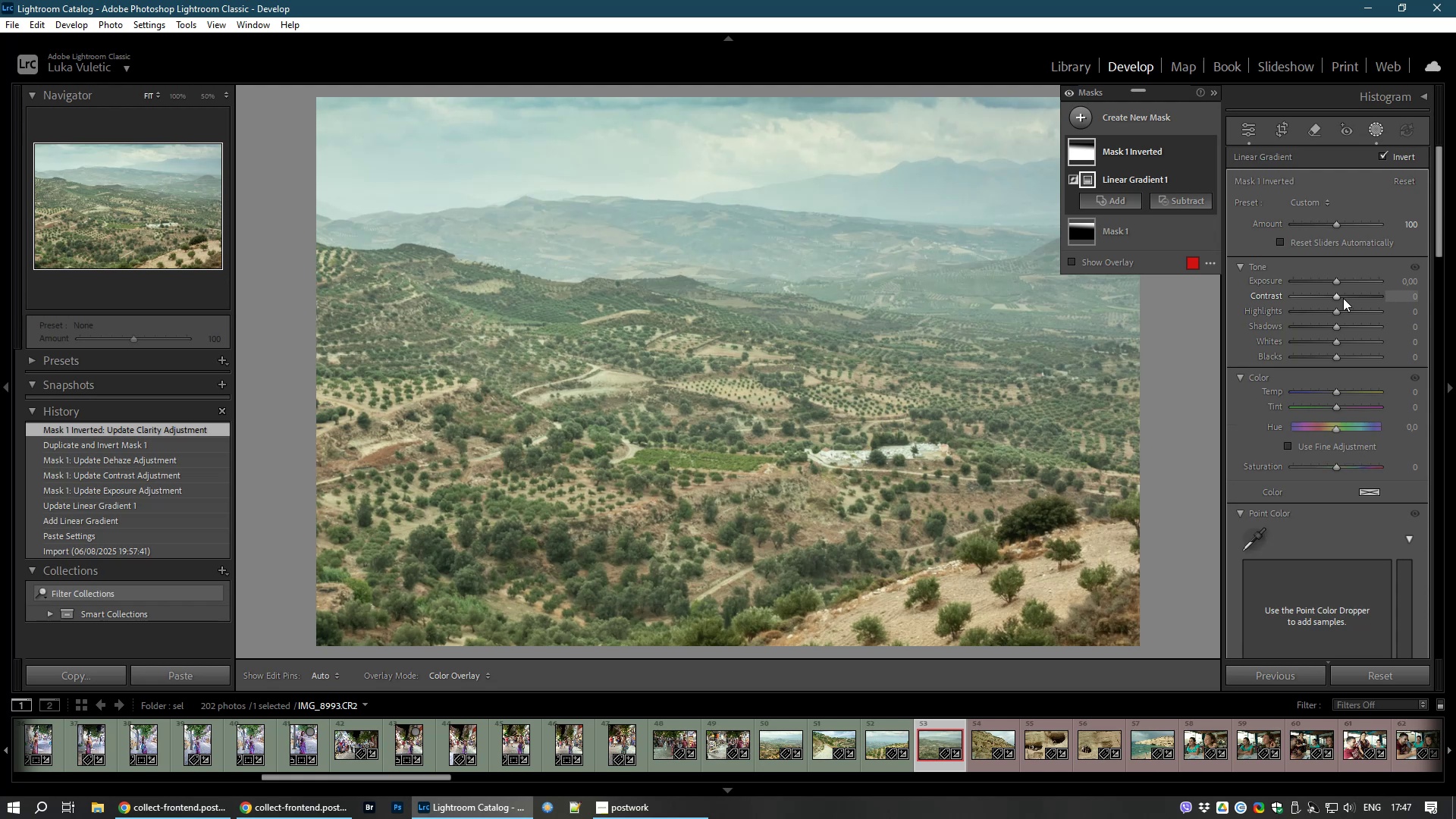 
left_click_drag(start_coordinate=[1334, 297], to_coordinate=[1343, 298])
 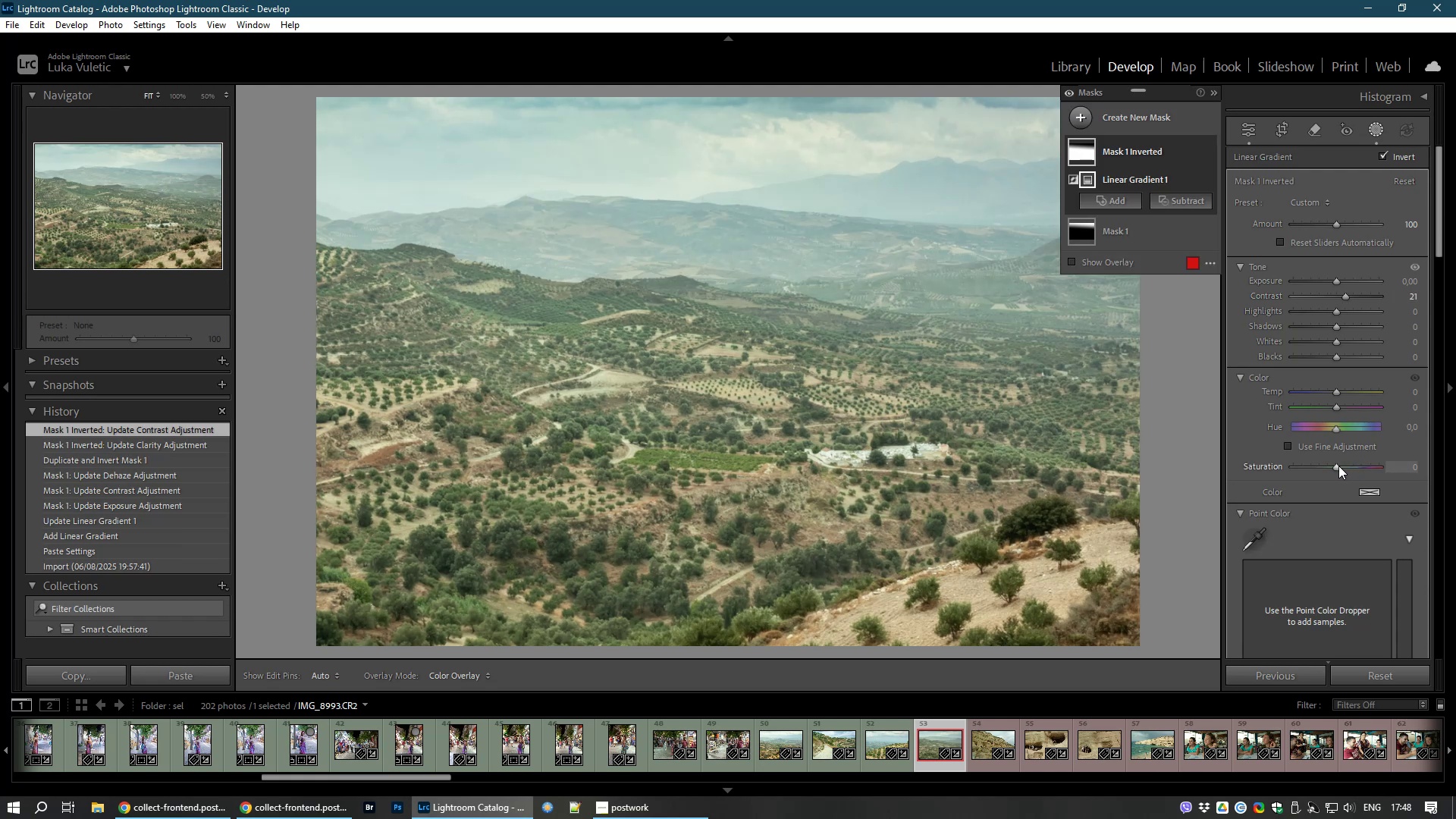 
left_click_drag(start_coordinate=[1337, 466], to_coordinate=[1354, 466])
 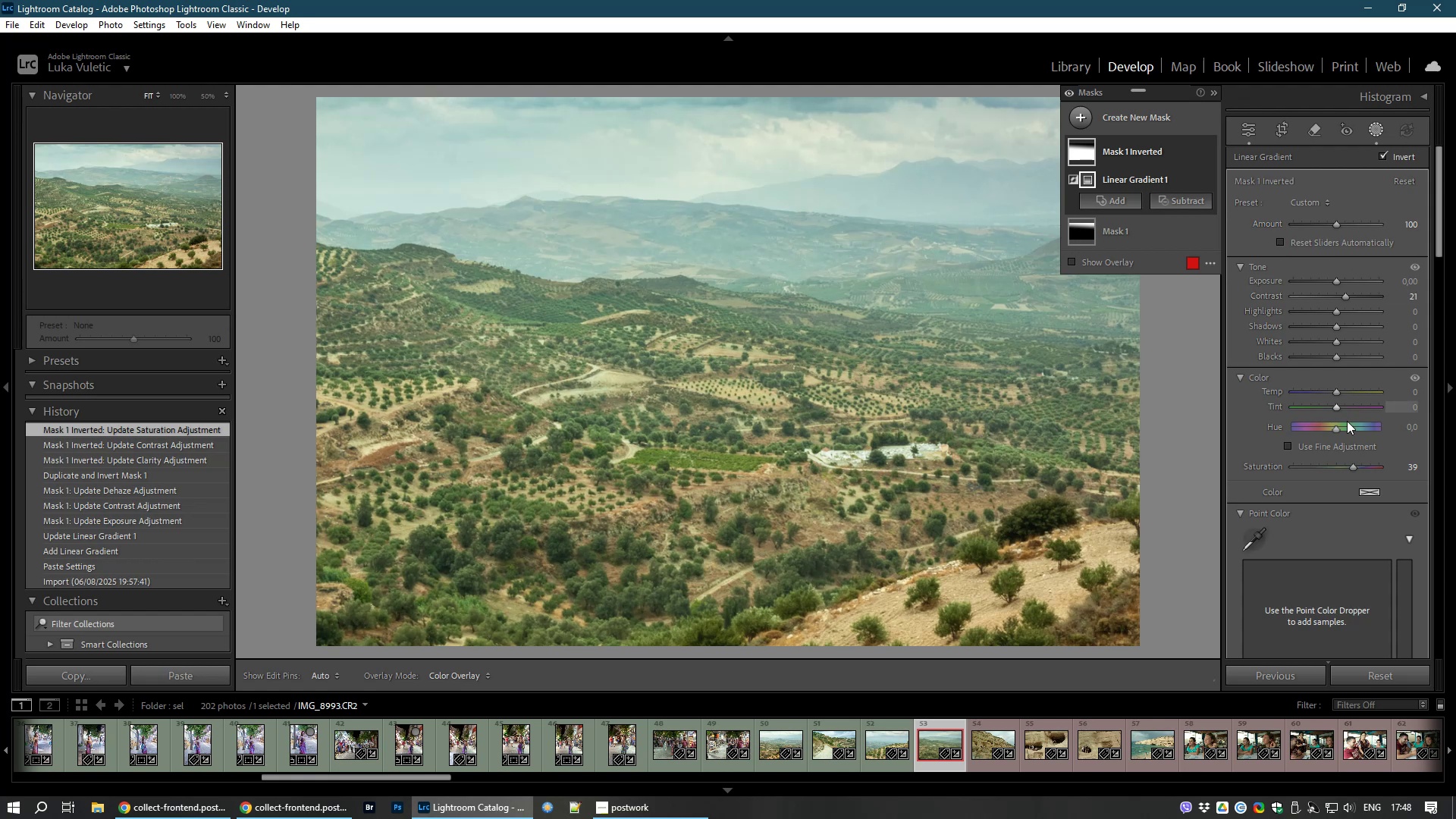 
wait(5.65)
 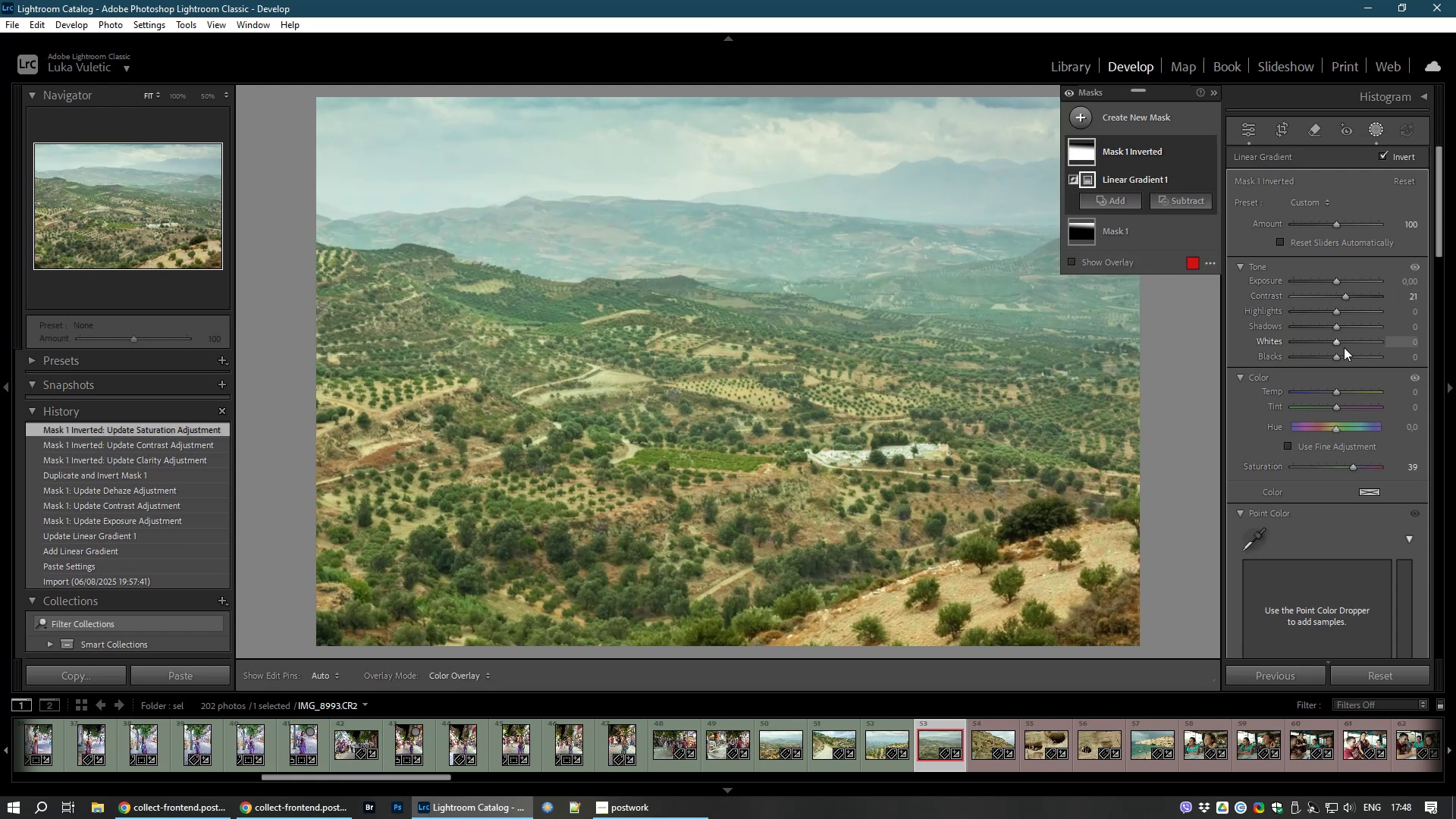 
left_click_drag(start_coordinate=[1338, 406], to_coordinate=[1350, 409])
 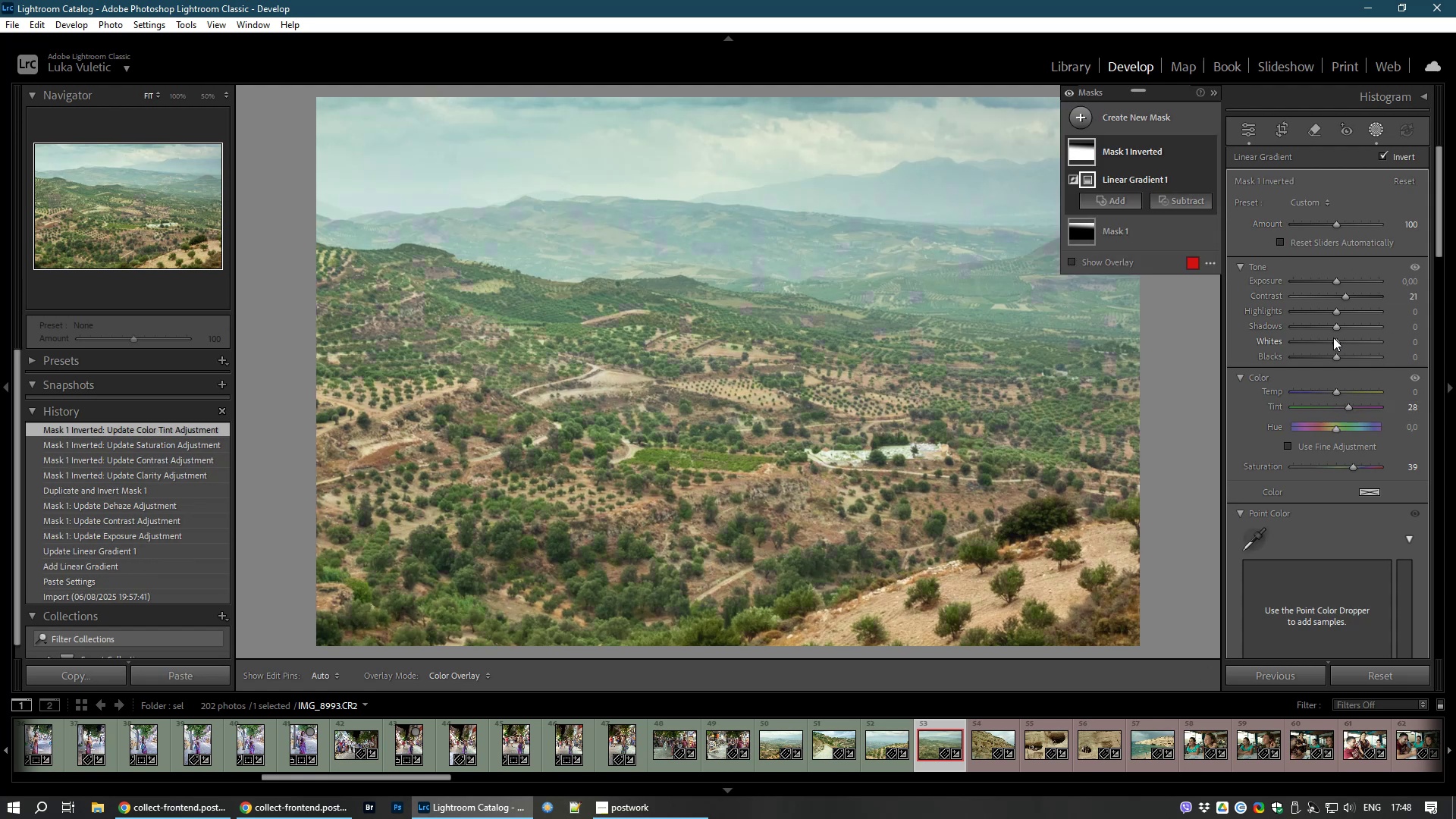 
left_click_drag(start_coordinate=[1337, 334], to_coordinate=[1375, 337])
 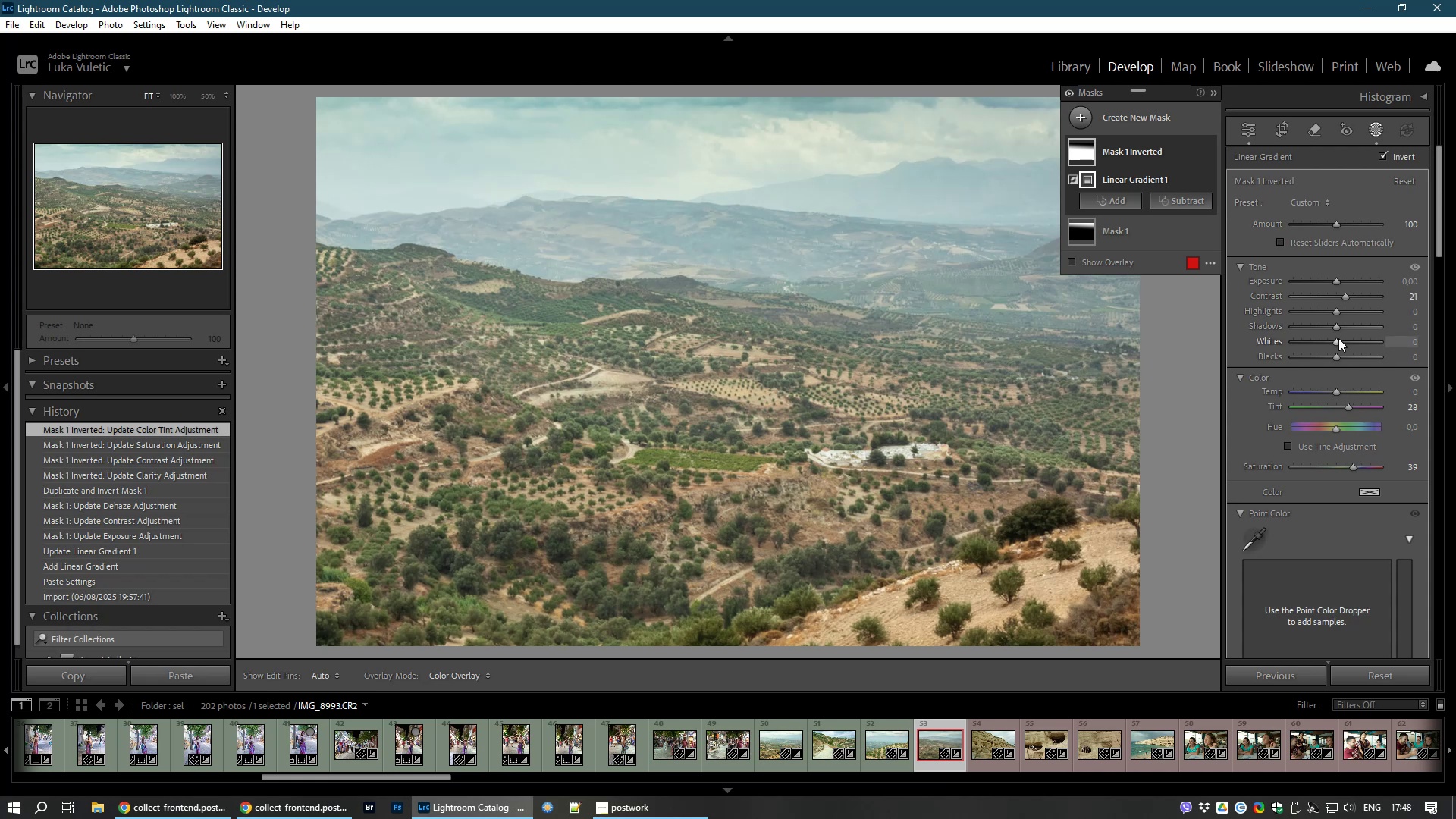 
left_click_drag(start_coordinate=[1338, 338], to_coordinate=[1348, 353])
 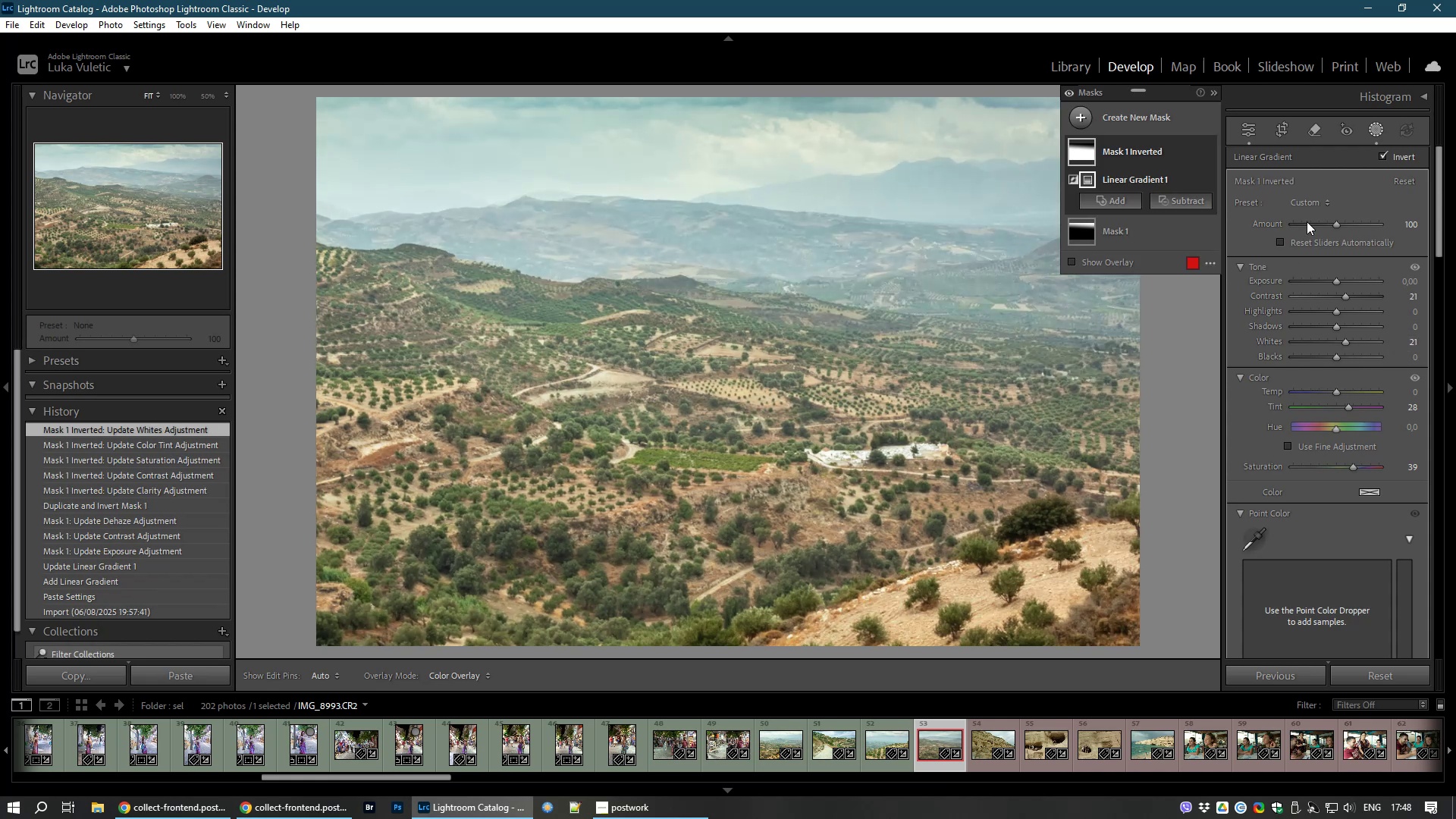 
wait(5.98)
 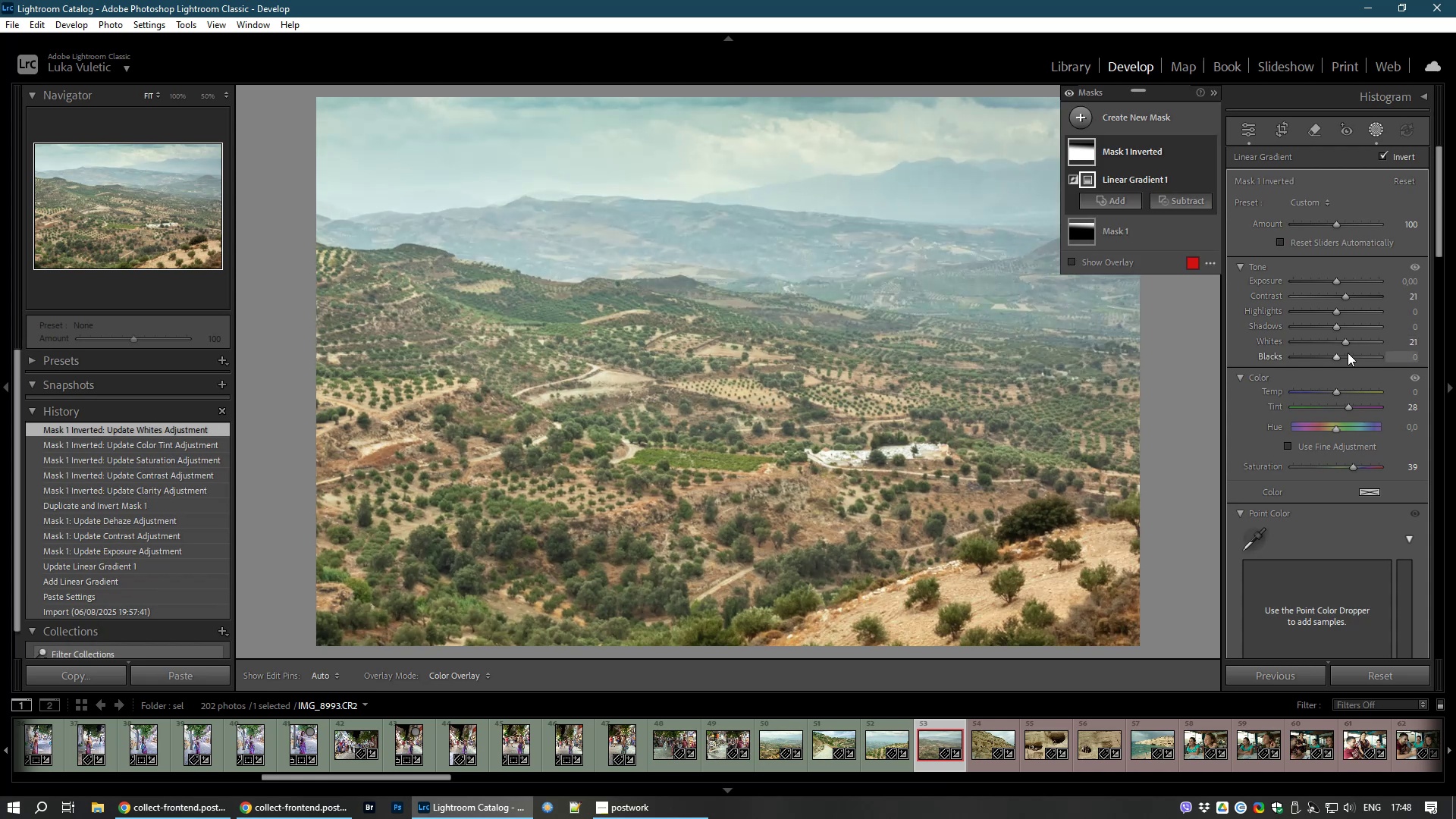 
left_click([1247, 127])
 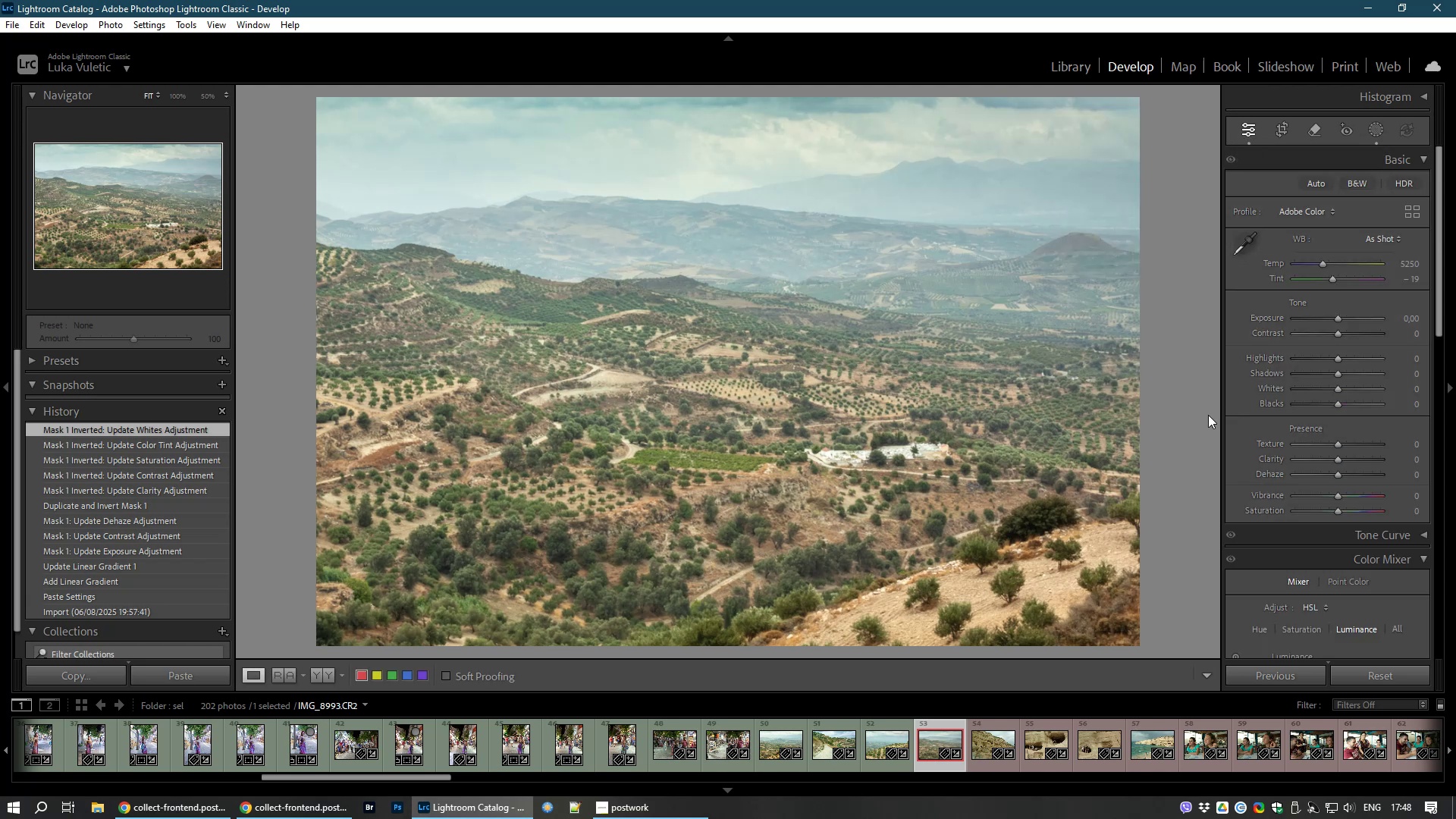 
wait(5.02)
 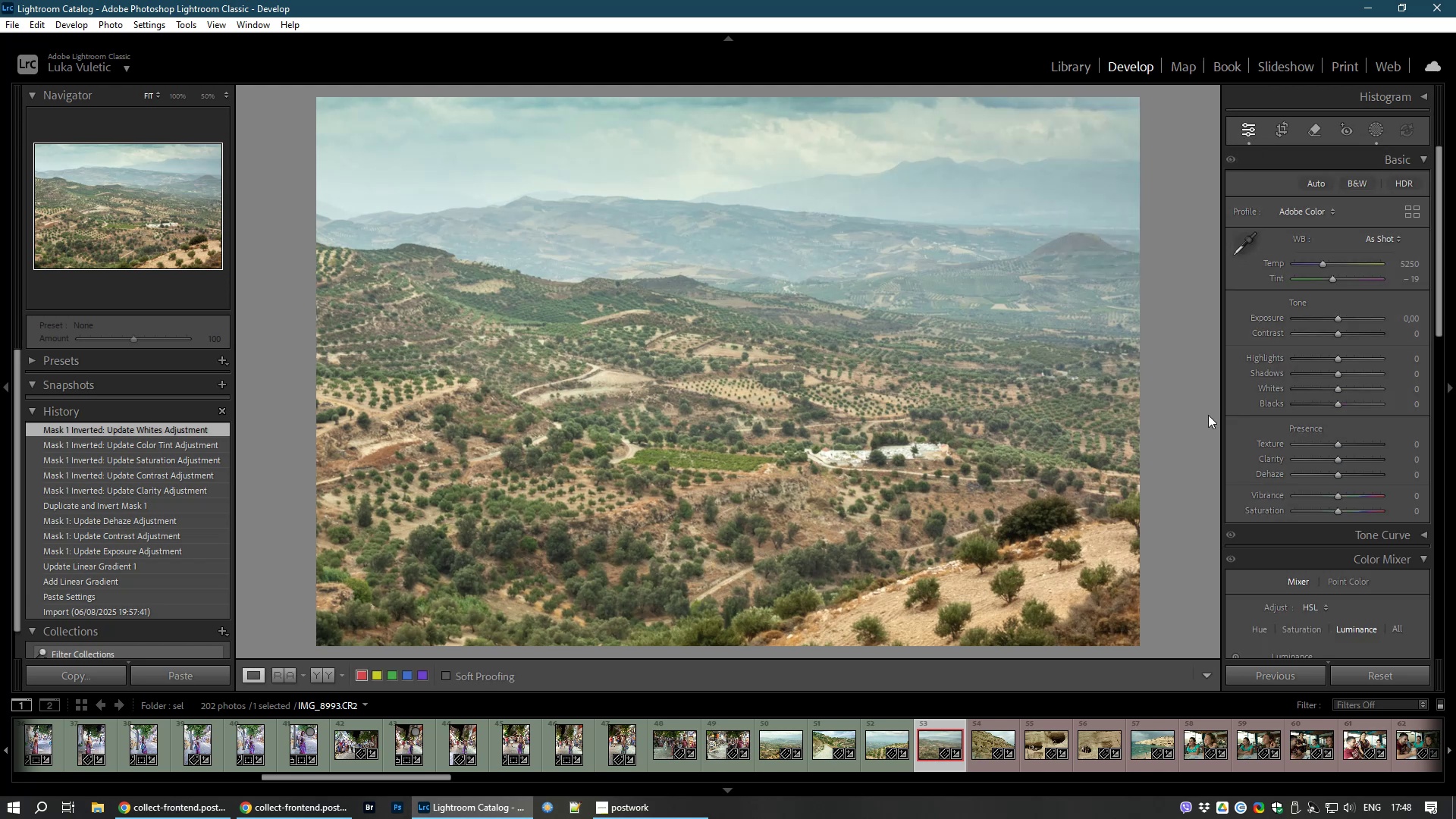 
left_click([887, 316])
 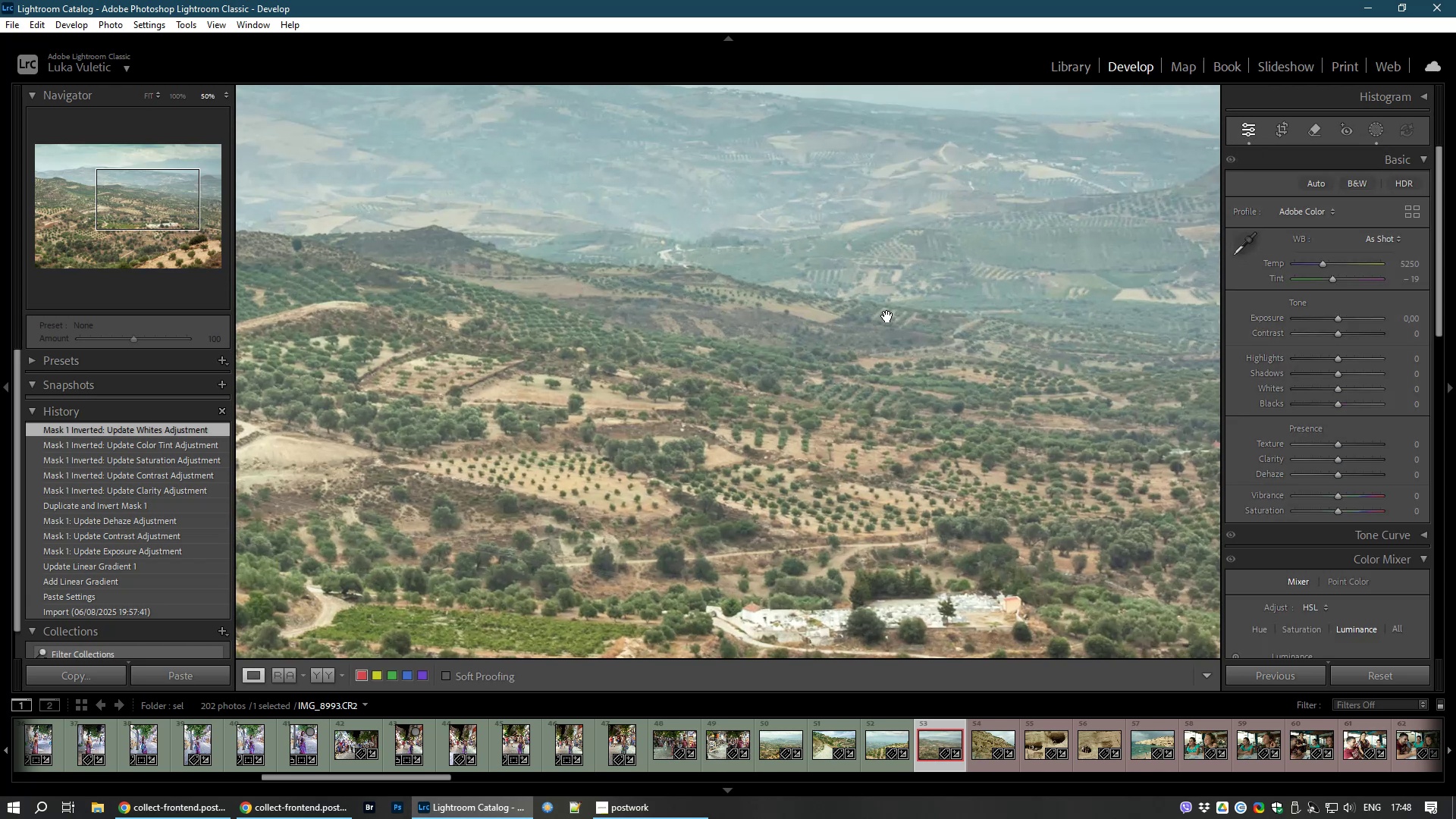 
left_click([887, 316])
 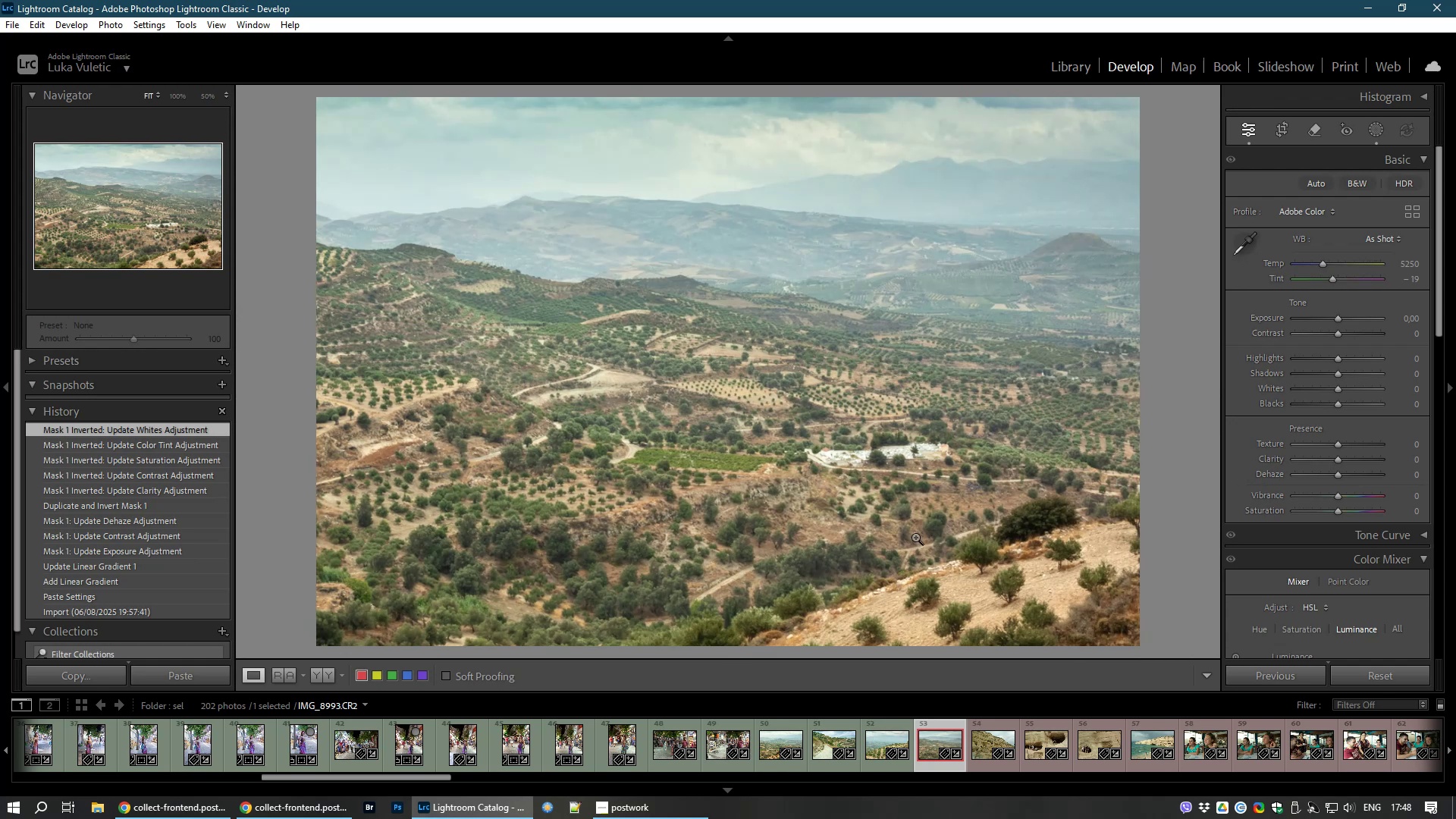 
key(8)
 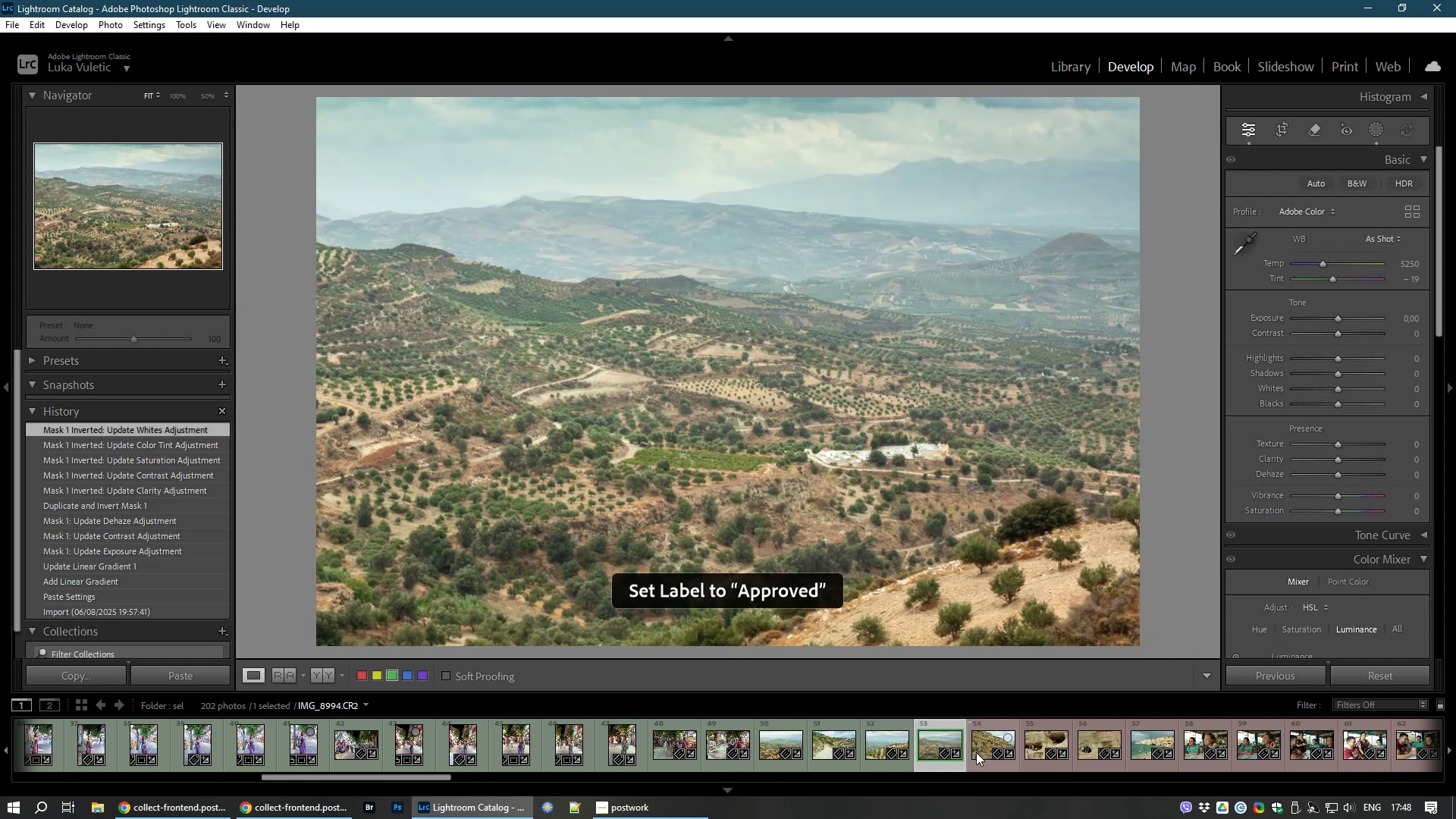 
left_click([976, 752])
 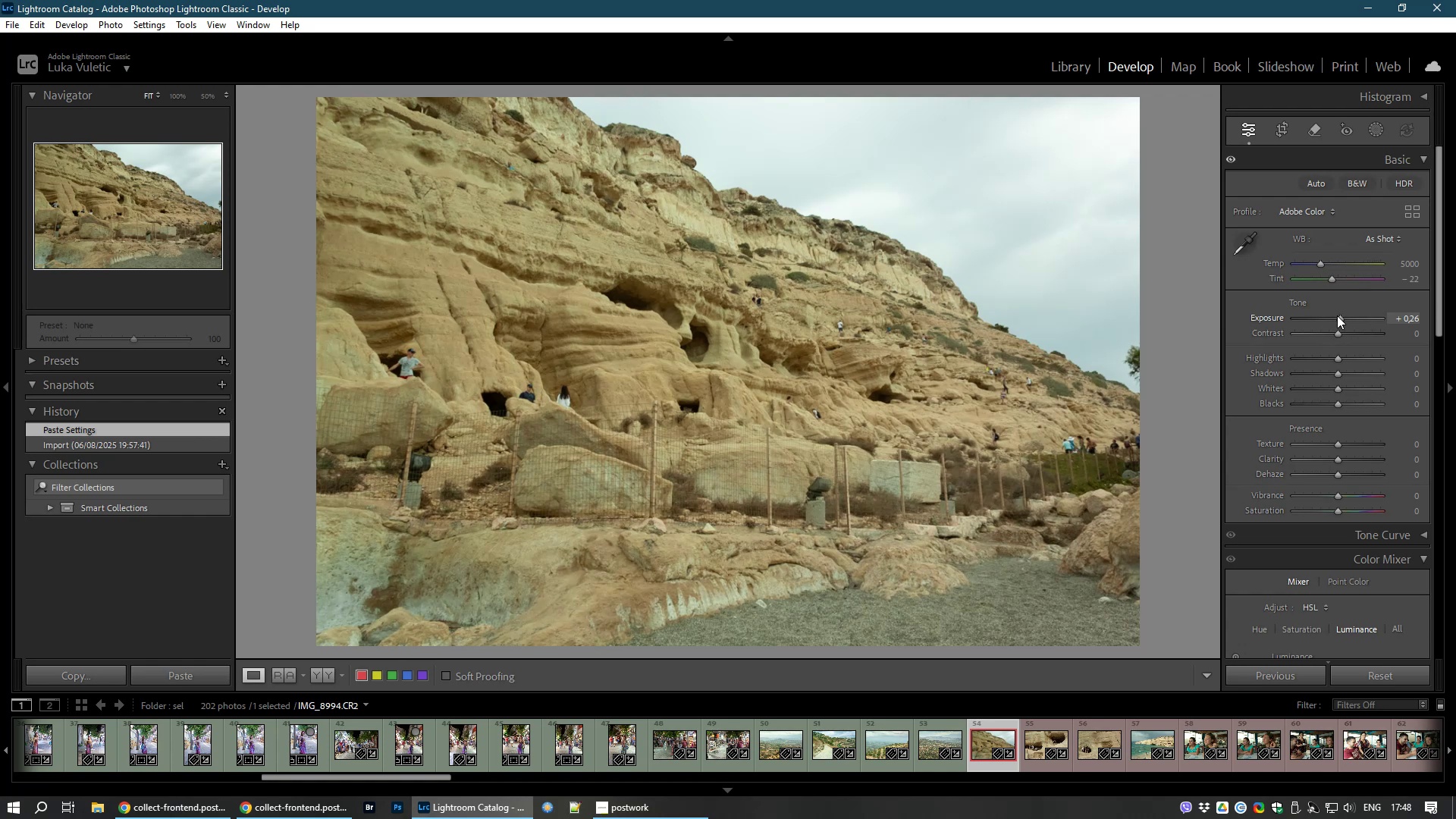 
wait(12.34)
 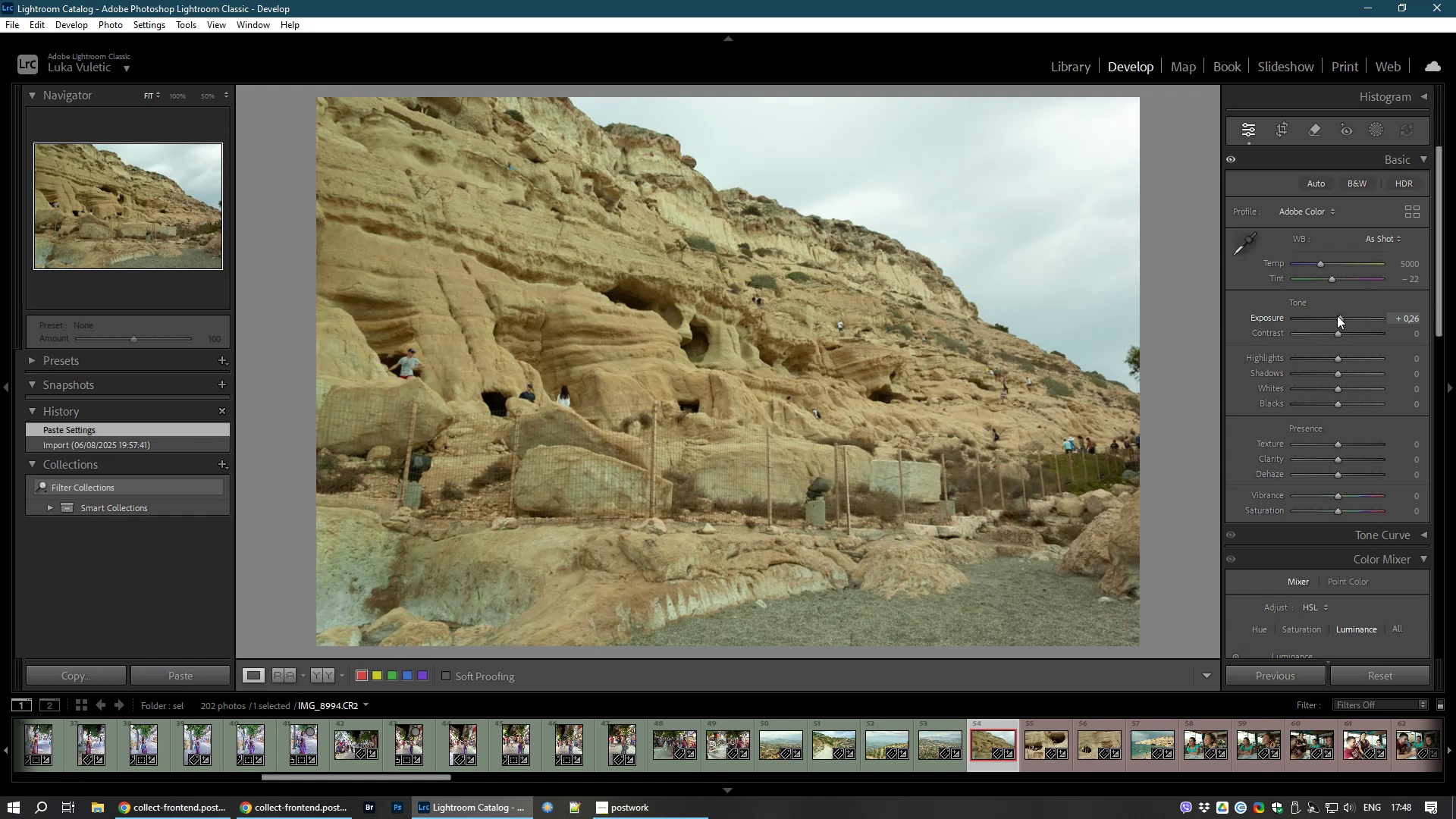 
left_click([1379, 129])
 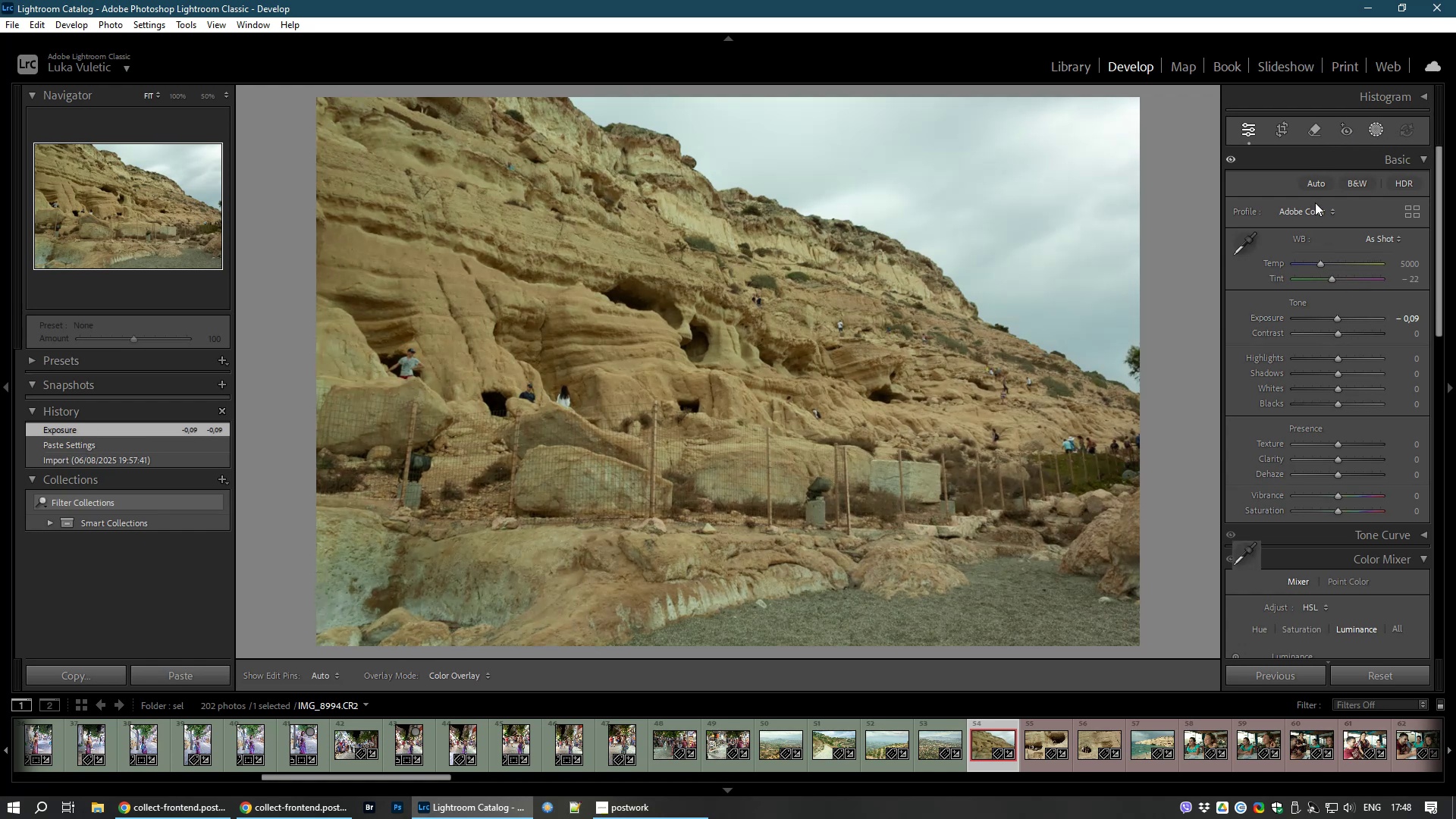 
mouse_move([1278, 313])
 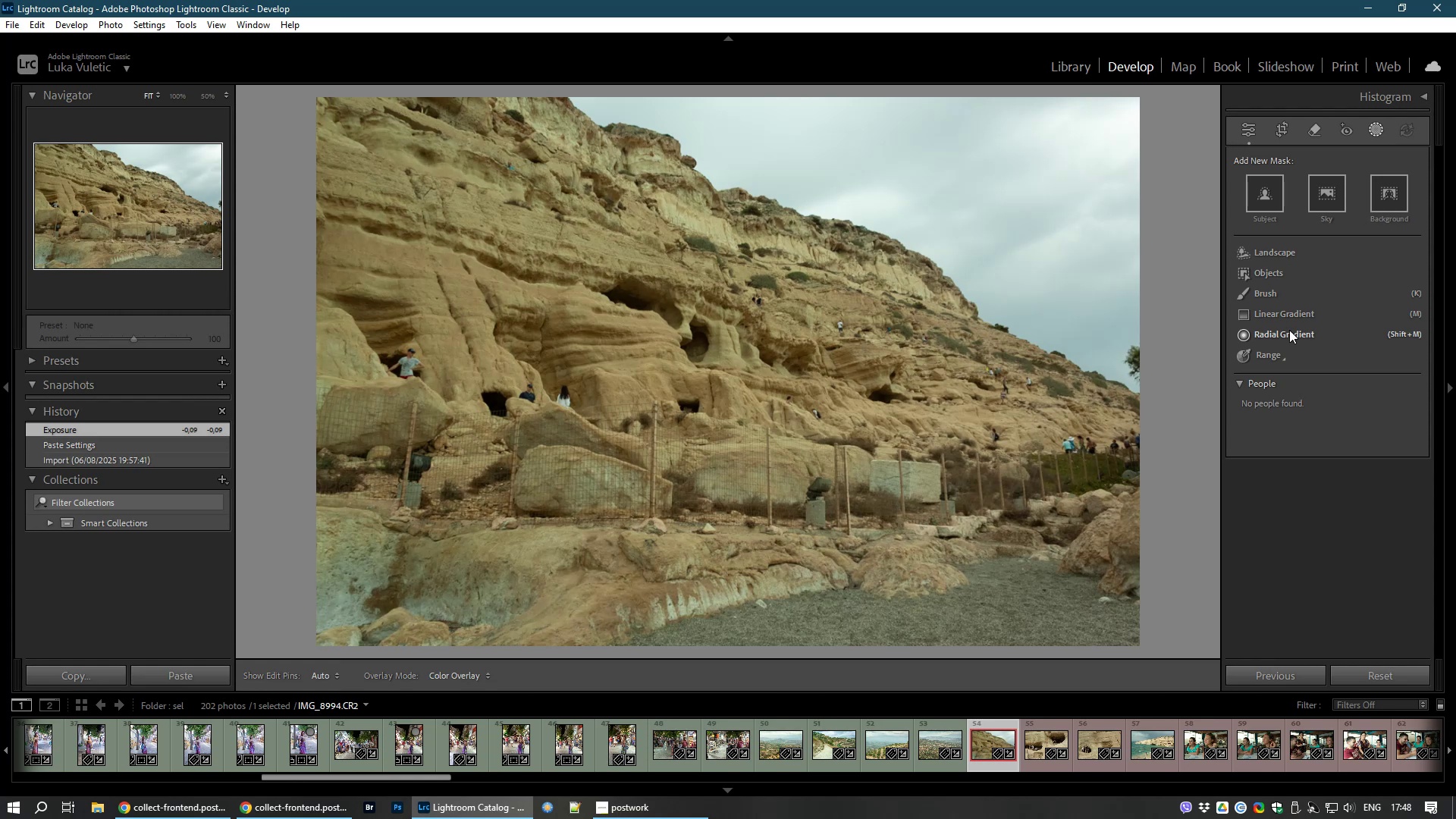 
left_click([1323, 198])
 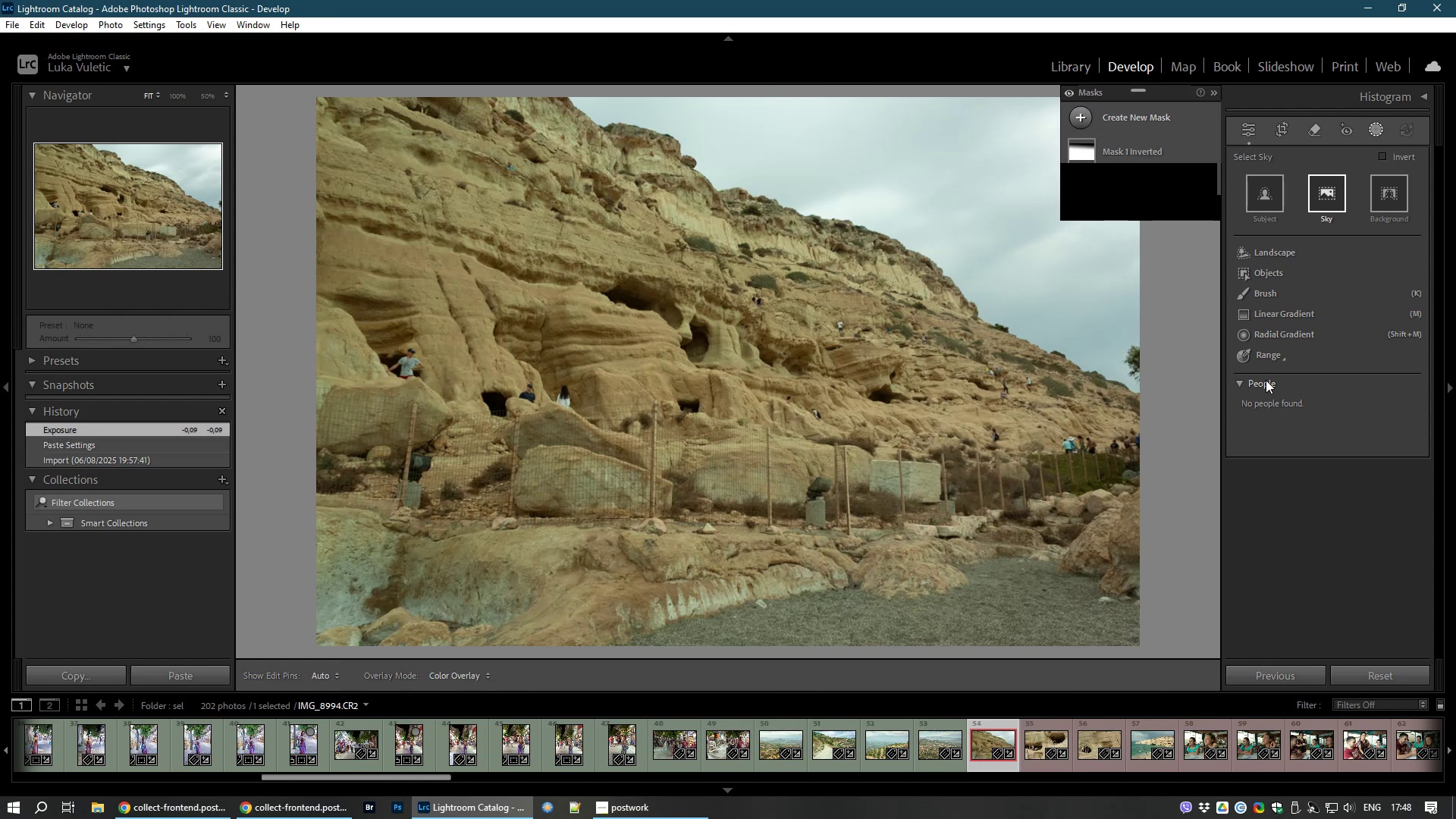 
mouse_move([1263, 573])
 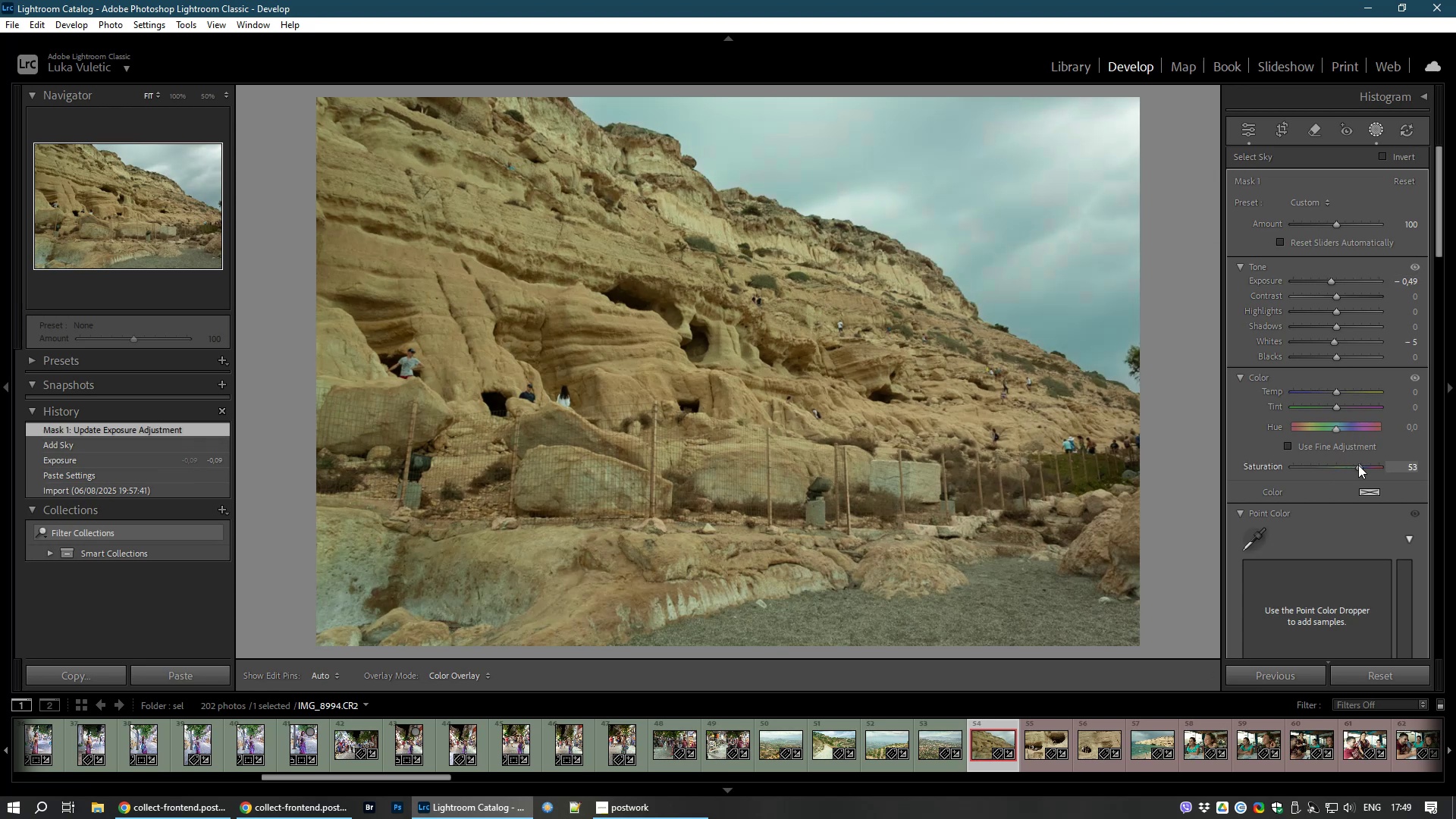 
wait(18.68)
 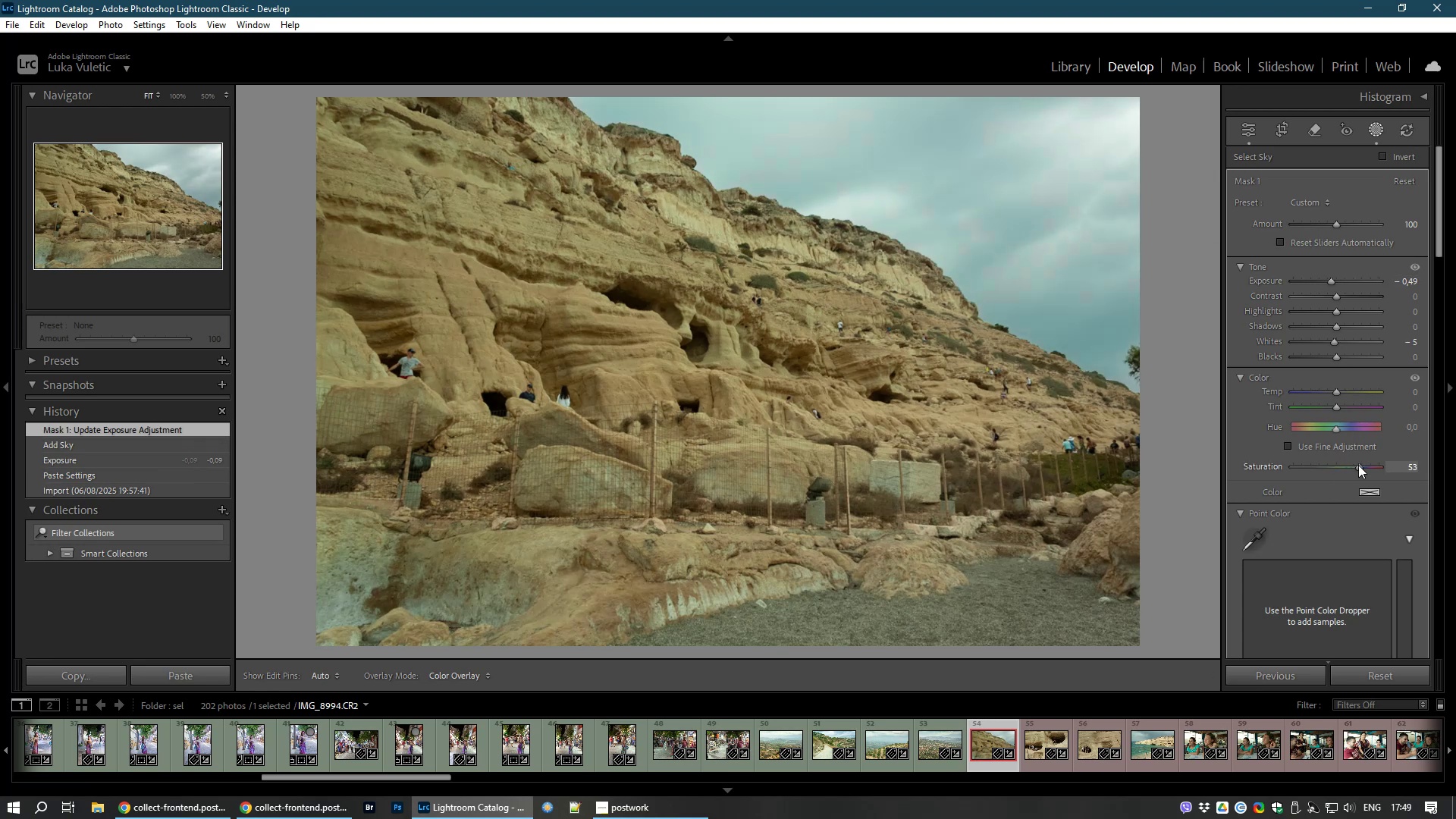 
right_click([1075, 153])
 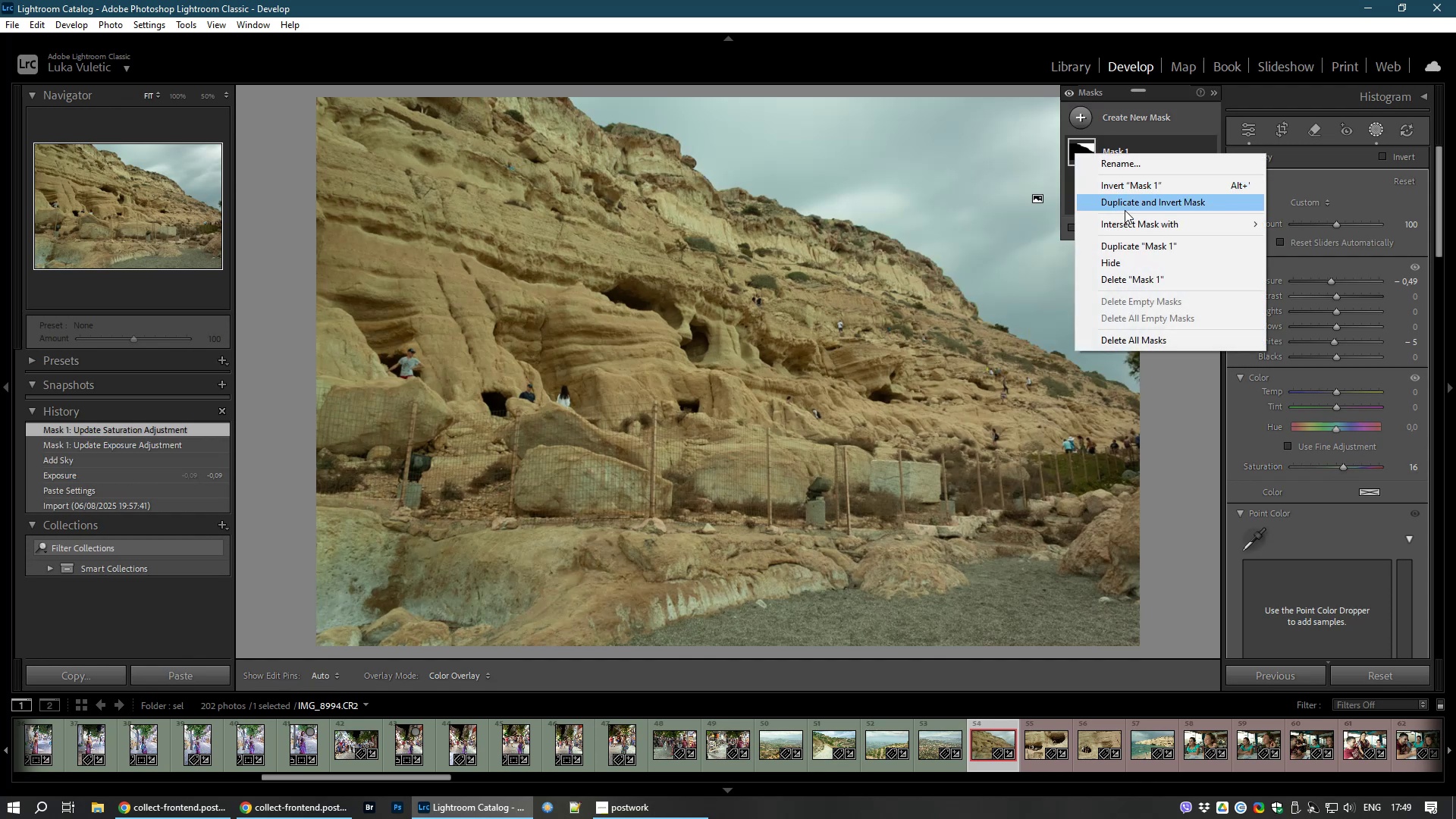 
left_click([1125, 210])
 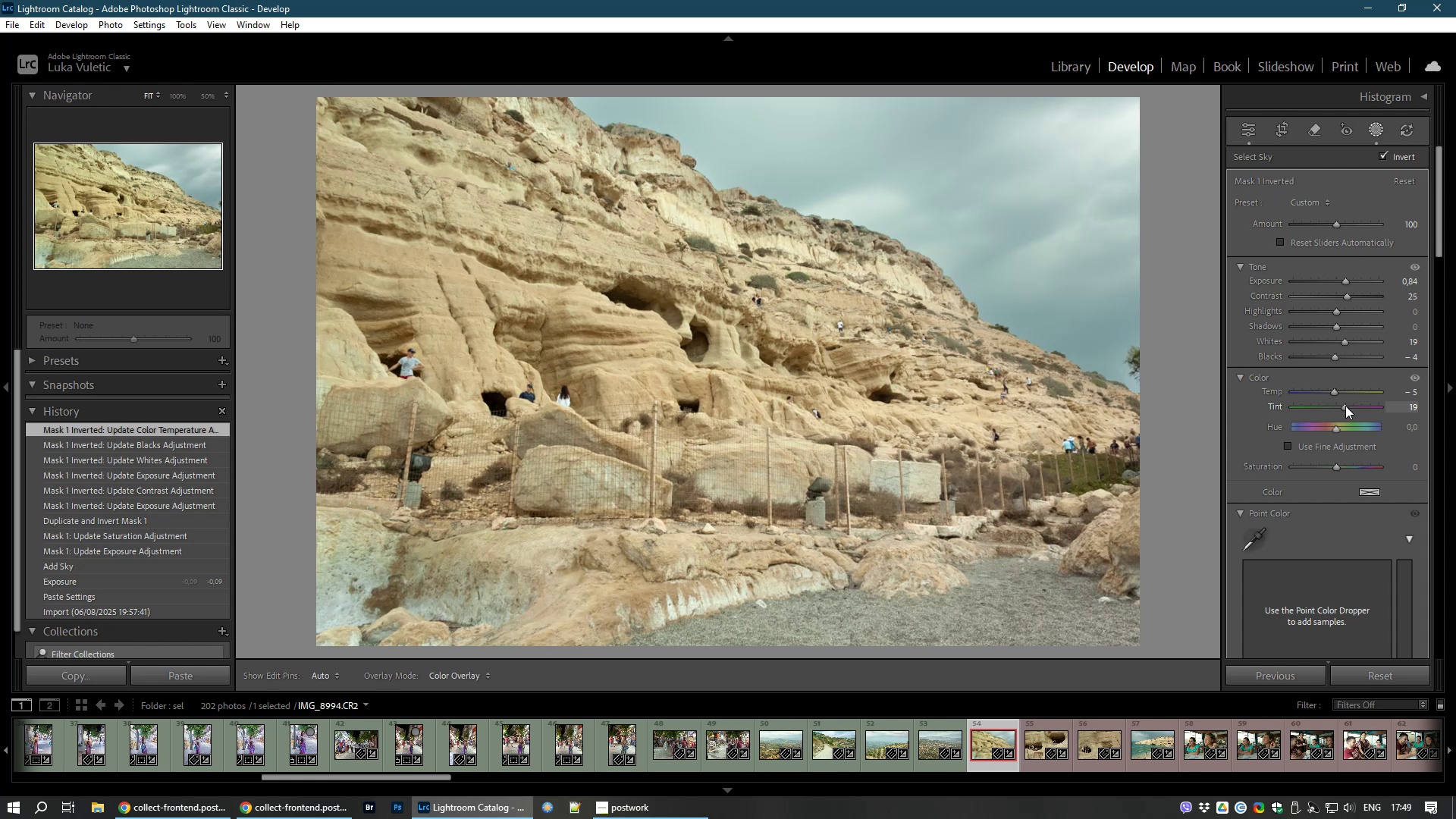 
wait(40.78)
 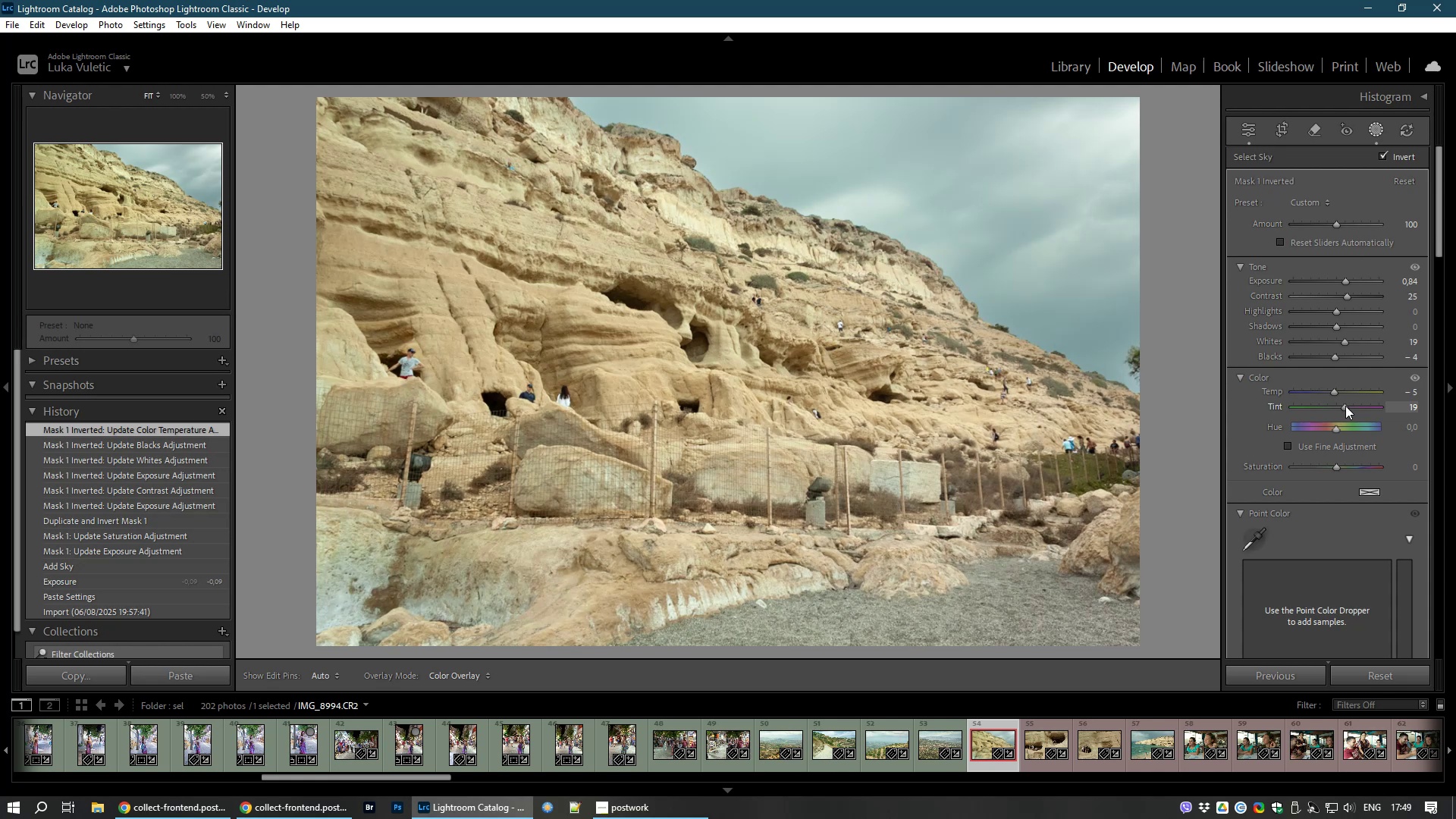 
left_click([1254, 127])
 